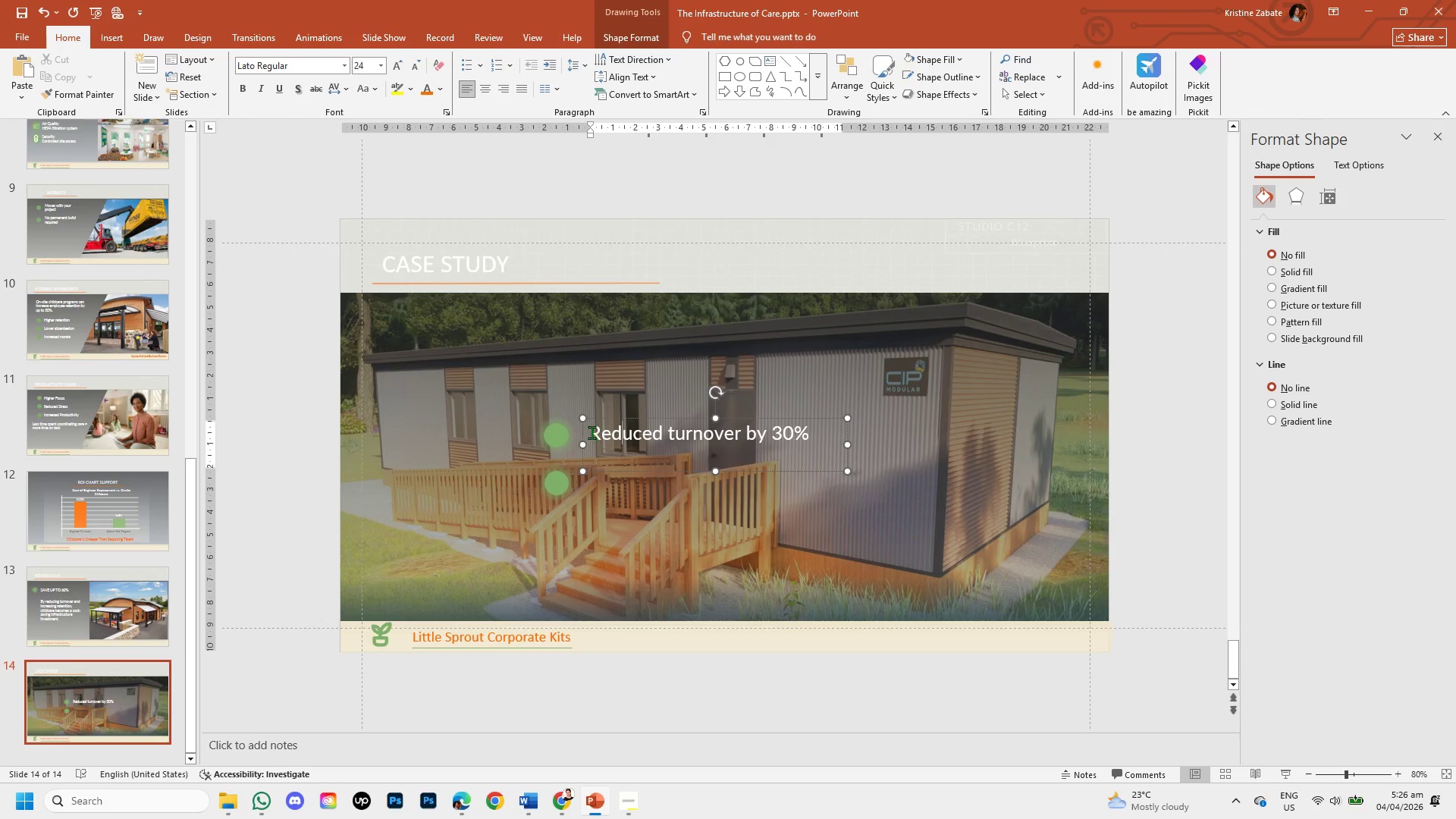 
left_click_drag(start_coordinate=[592, 432], to_coordinate=[770, 455])
 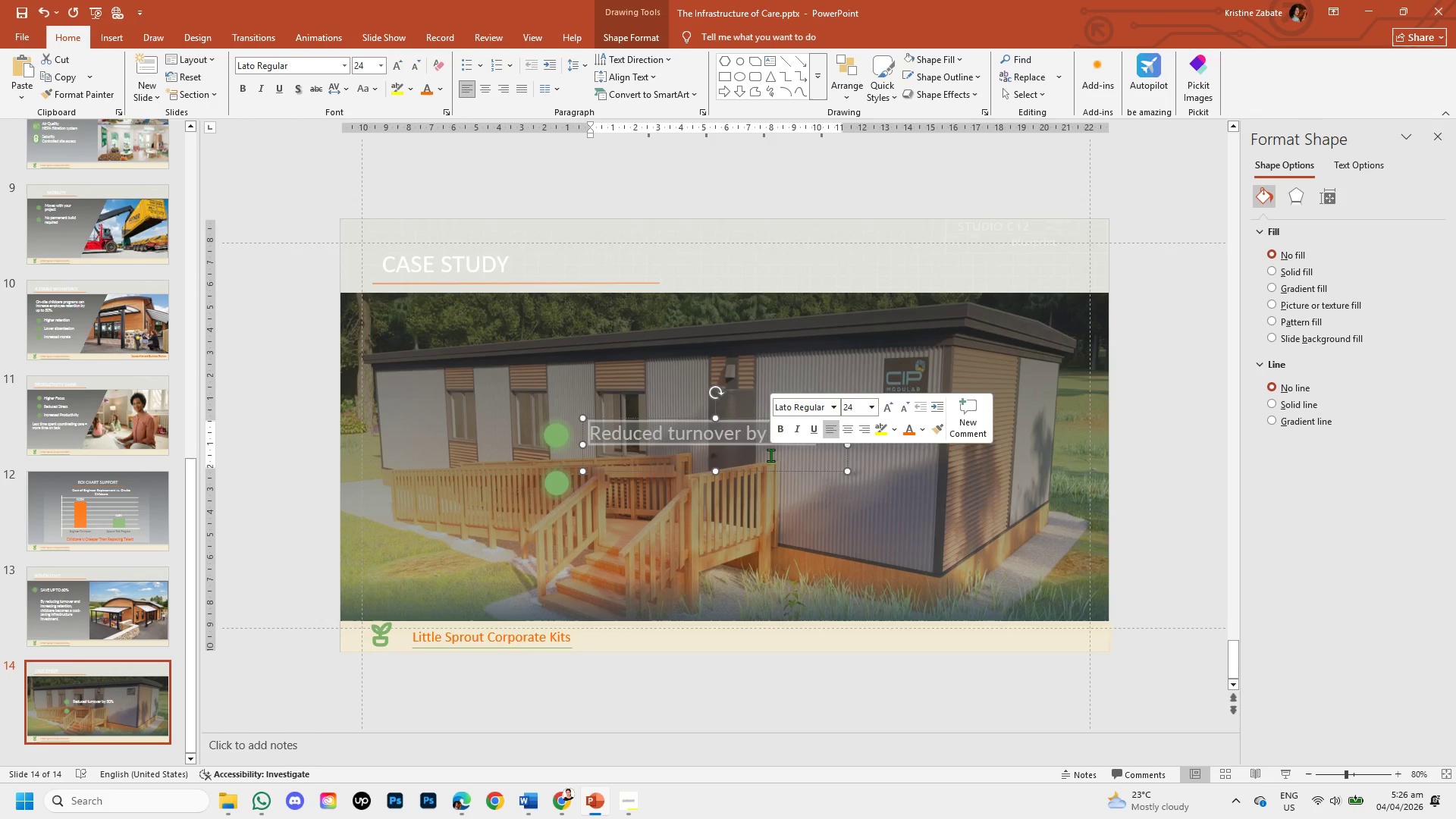 
hold_key(key=ControlLeft, duration=0.97)
 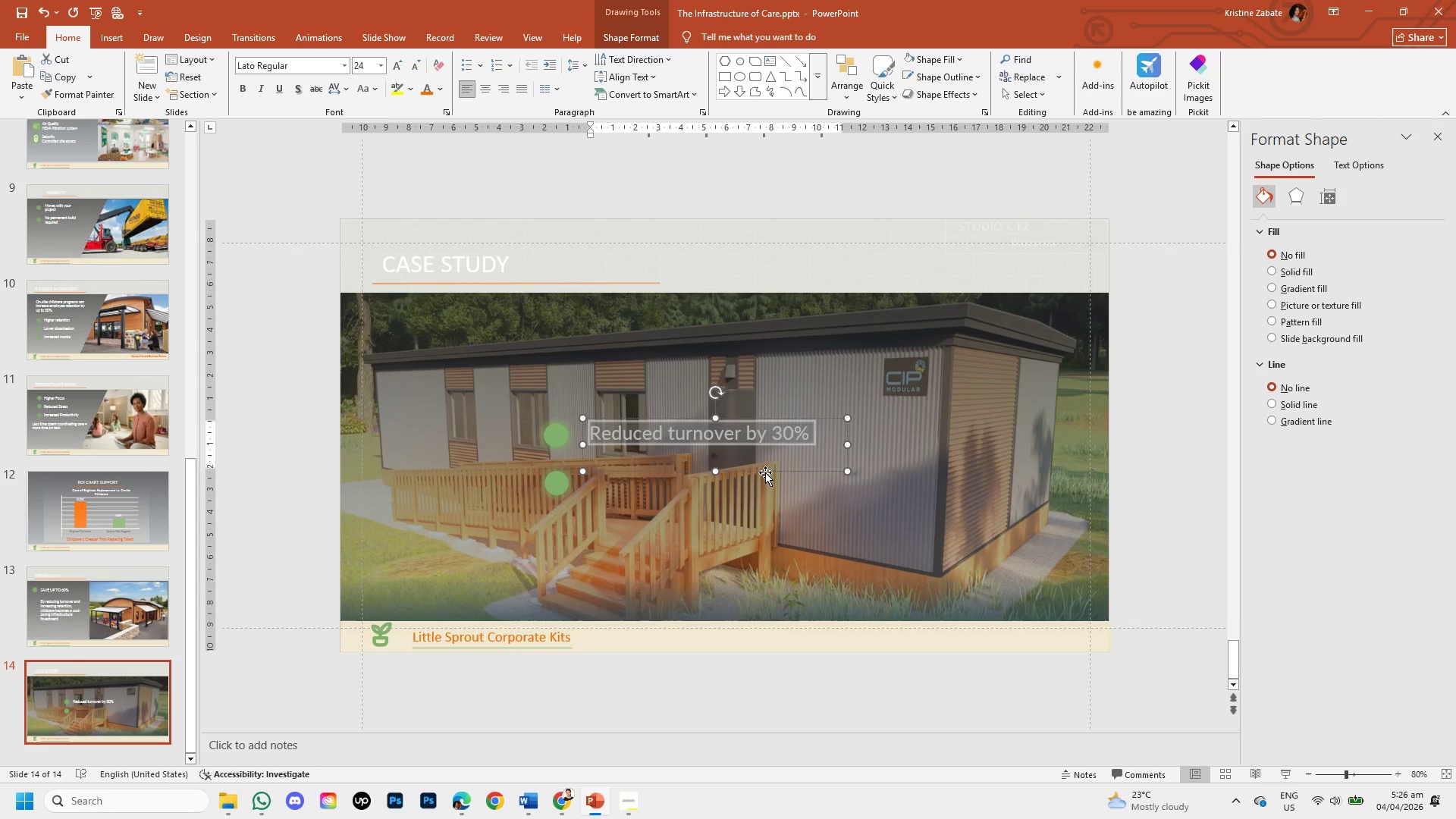 
left_click([765, 472])
 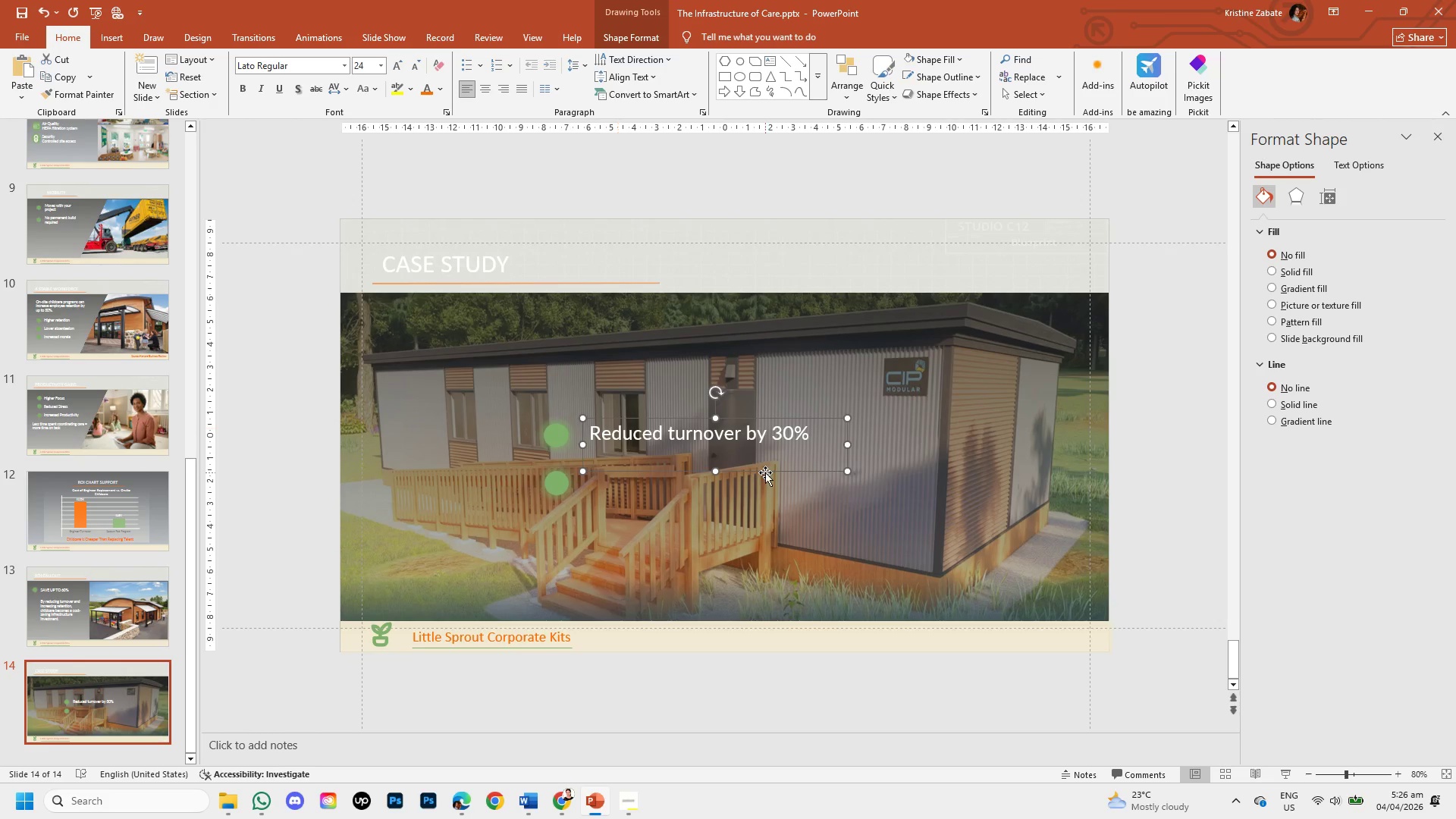 
key(Control+C)
 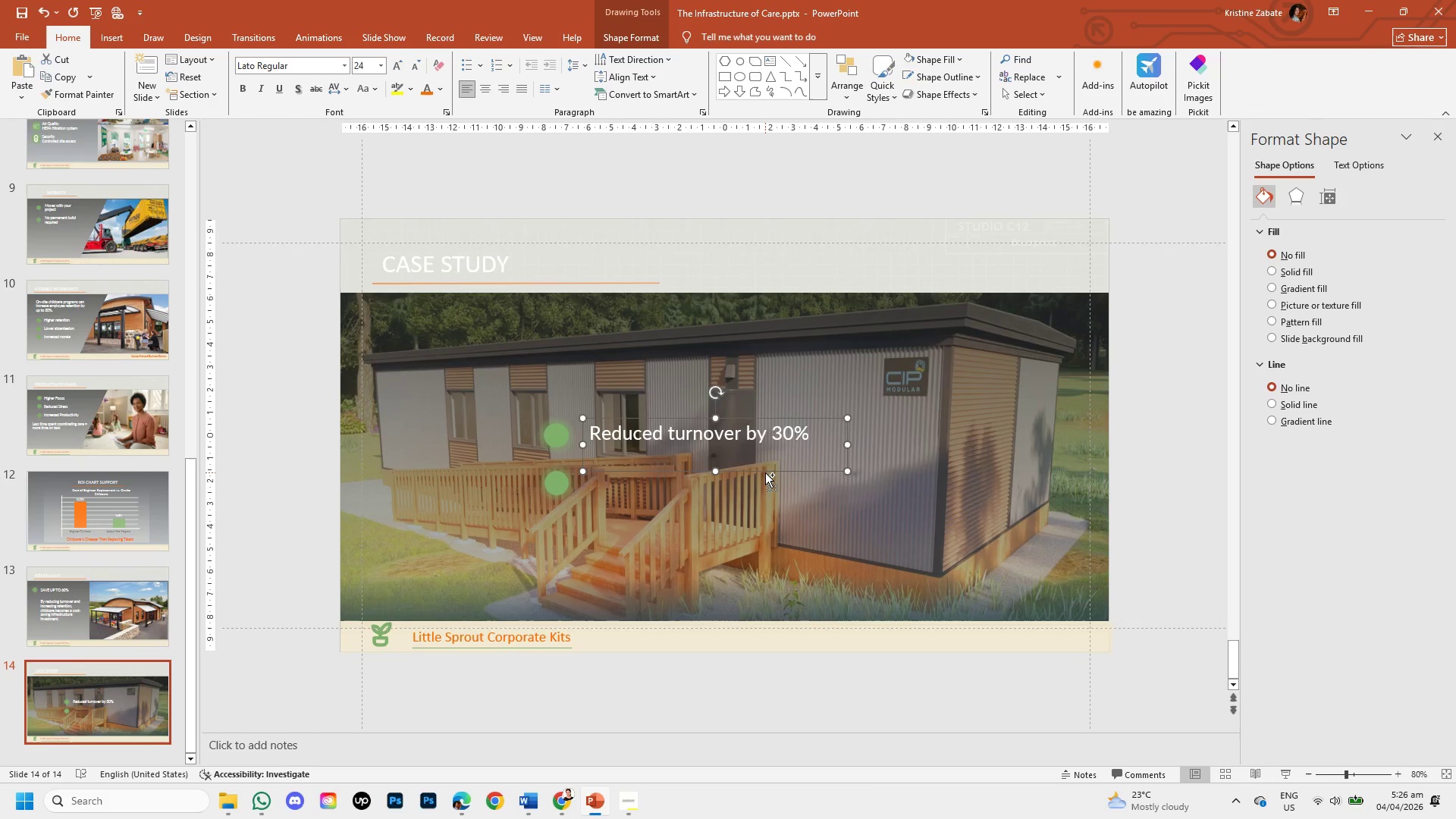 
key(Control+V)
 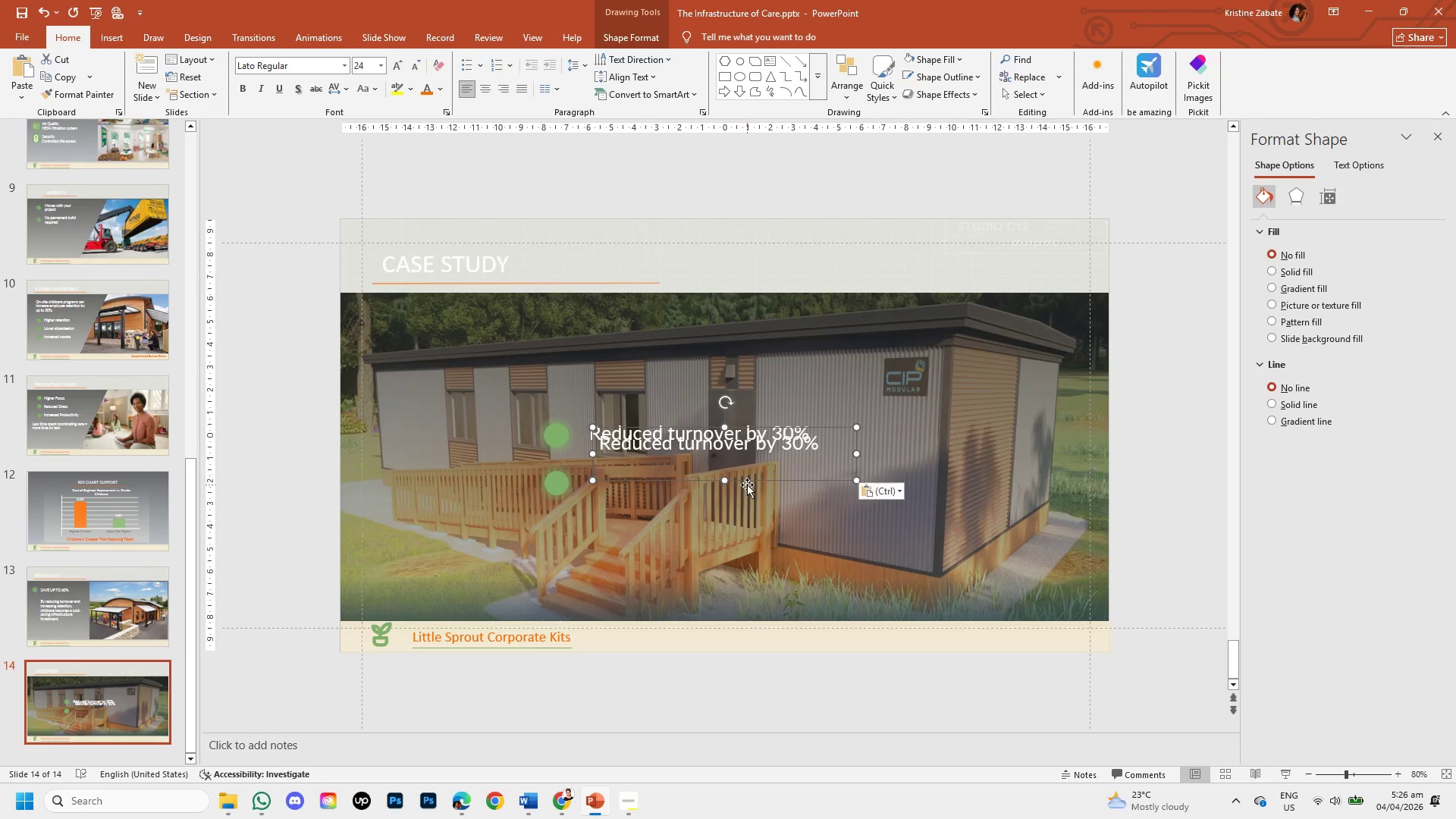 
left_click_drag(start_coordinate=[745, 485], to_coordinate=[745, 522])
 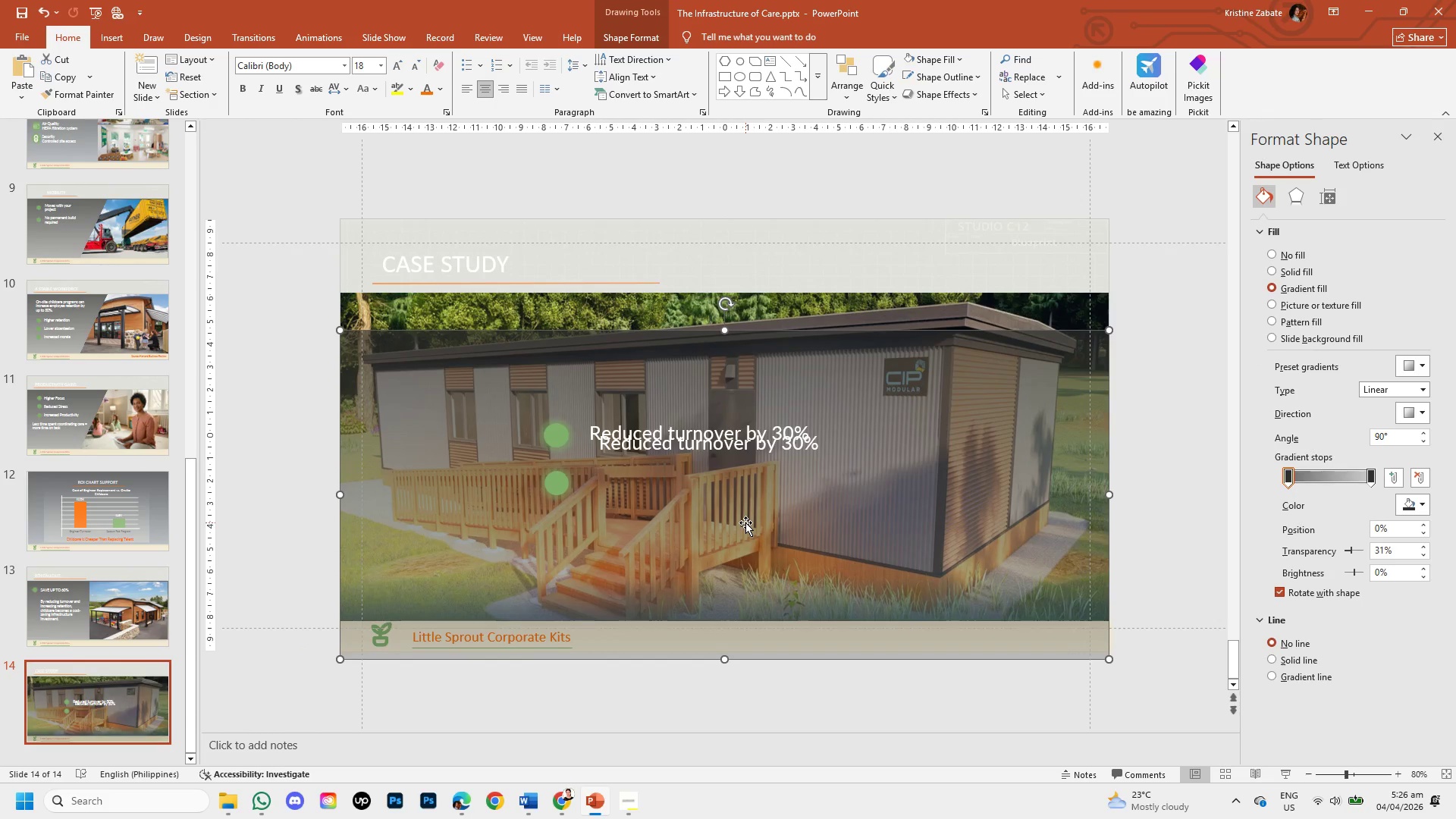 
key(Control+Z)
 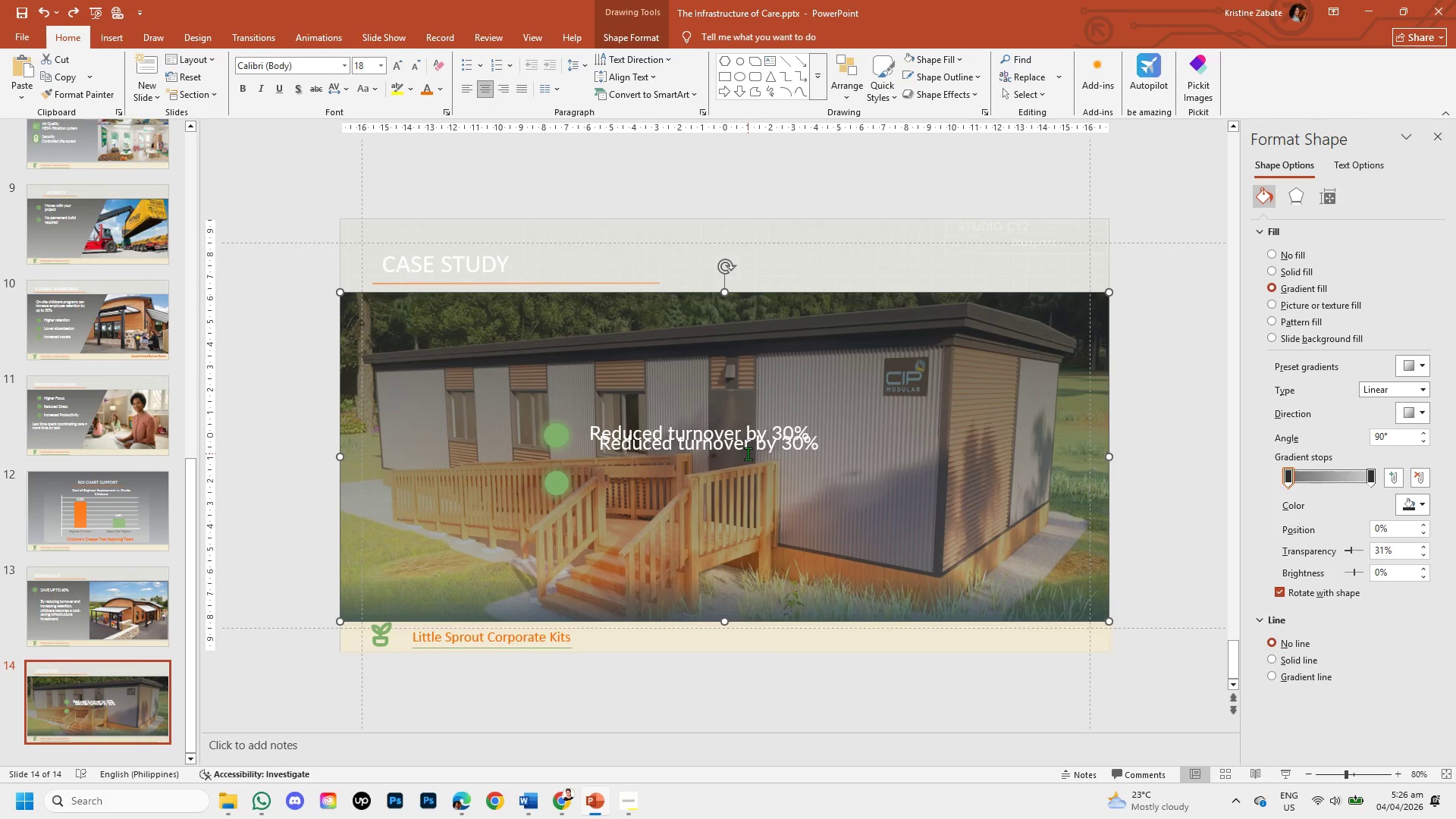 
left_click([748, 453])
 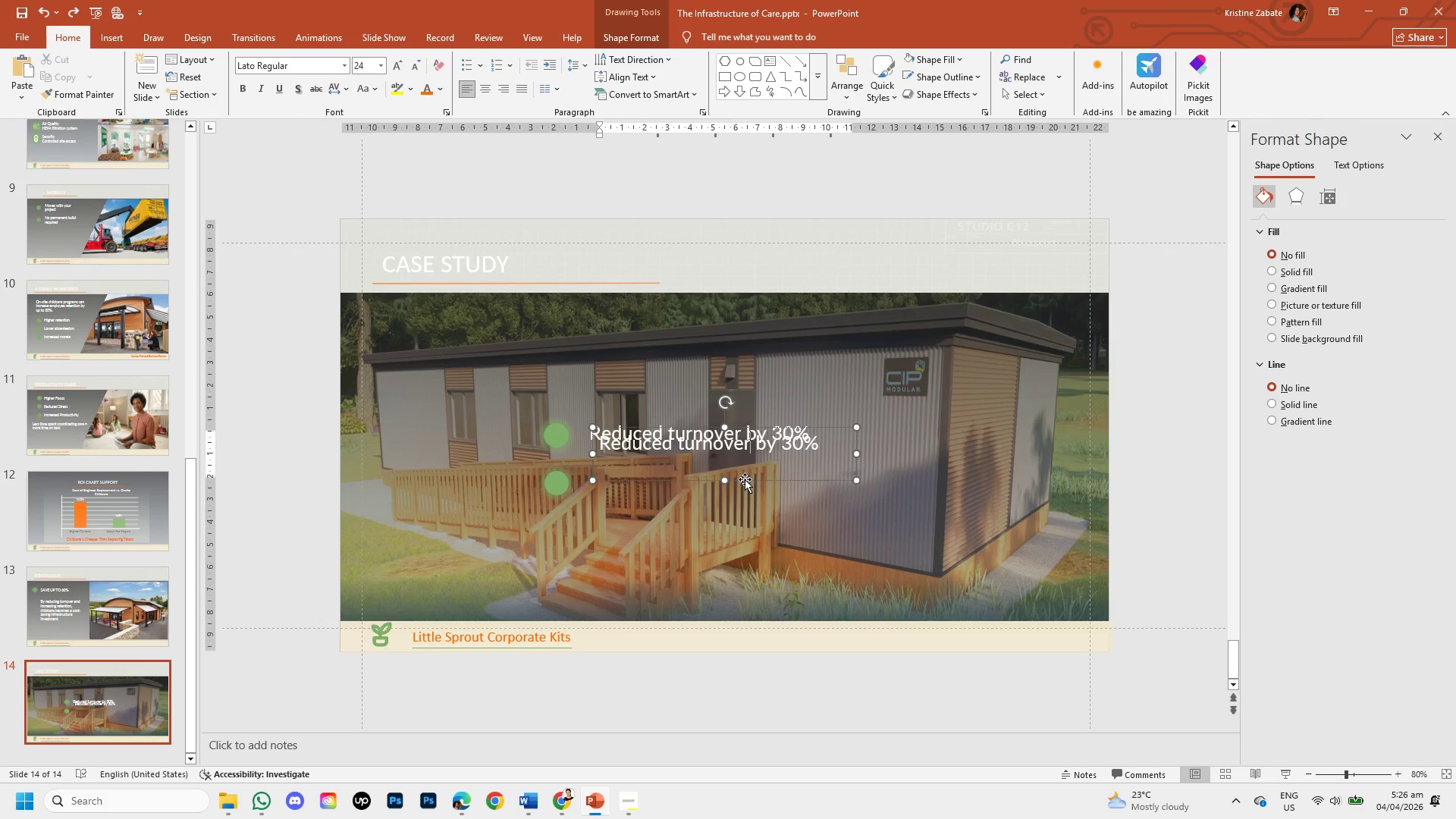 
left_click_drag(start_coordinate=[745, 479], to_coordinate=[734, 520])
 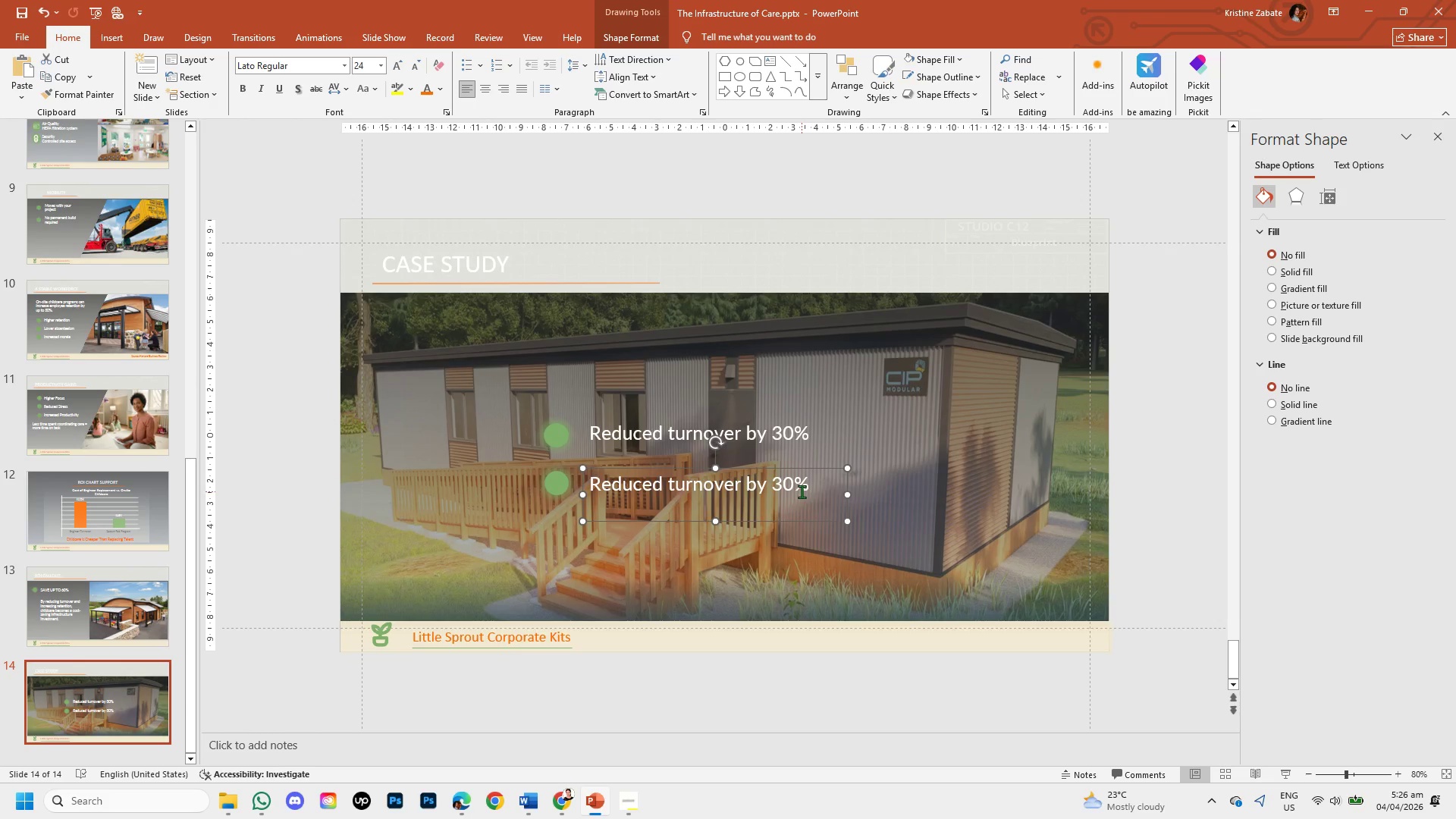 
left_click([807, 490])
 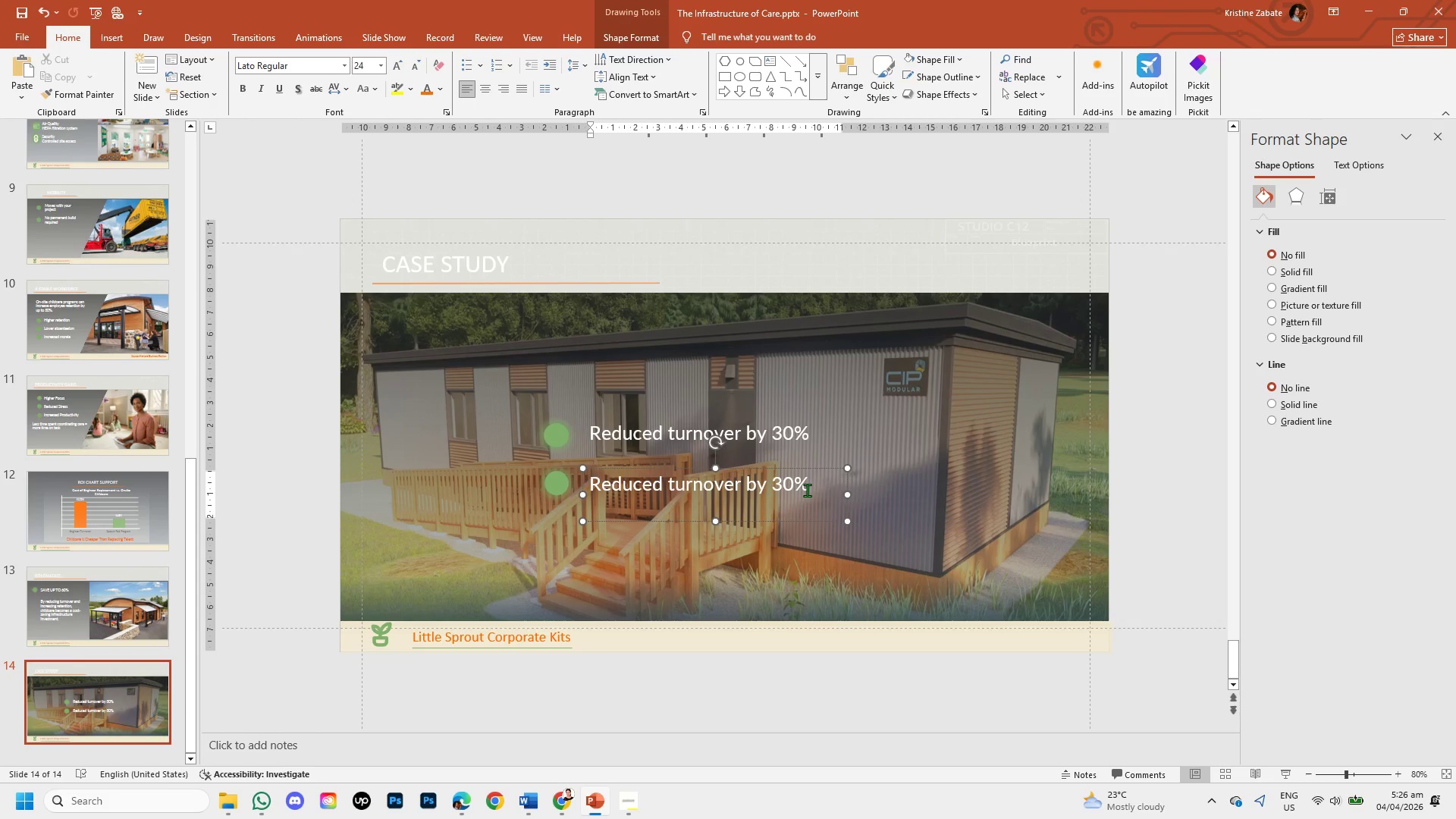 
left_click([807, 490])
 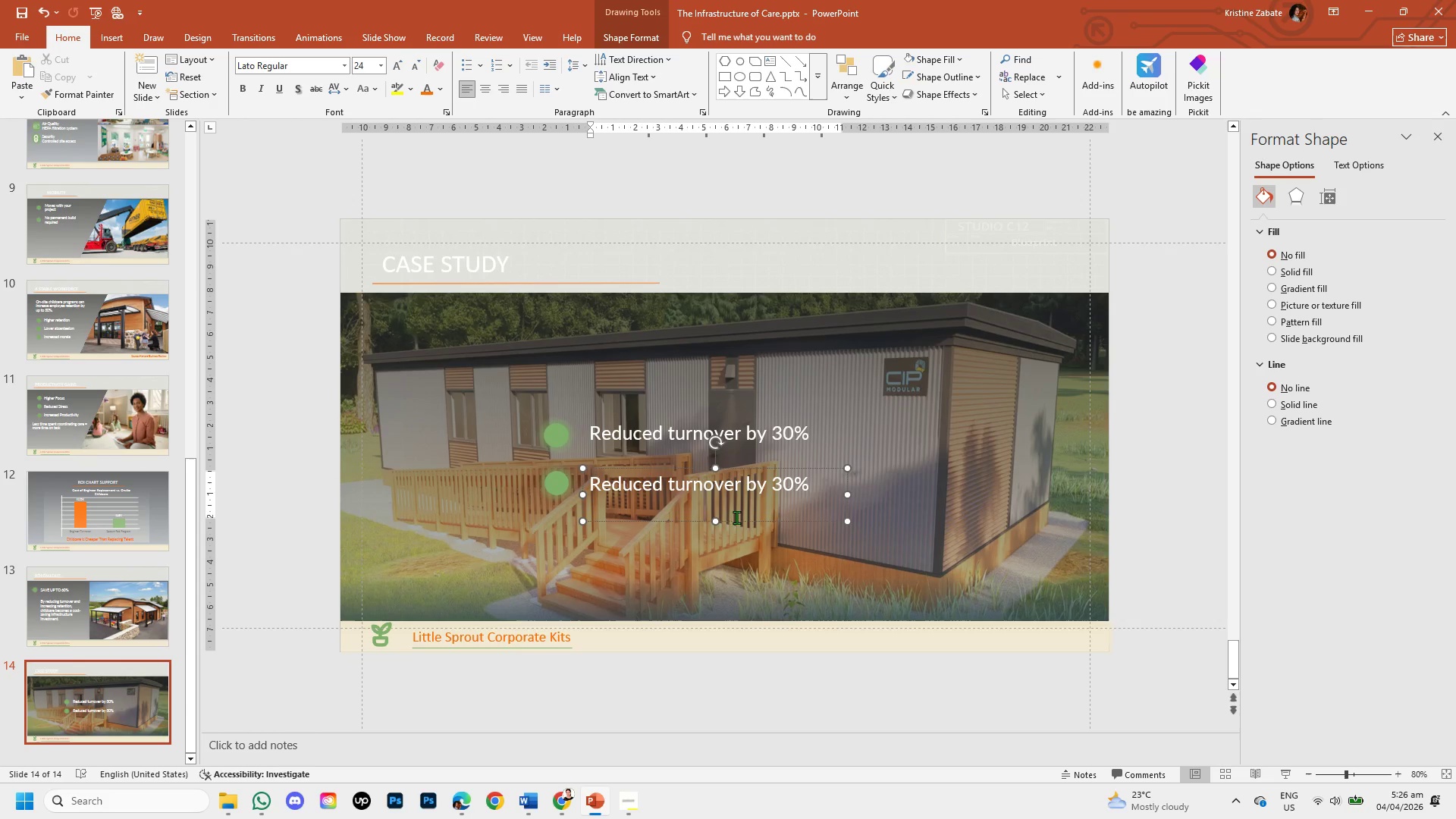 
wait(6.34)
 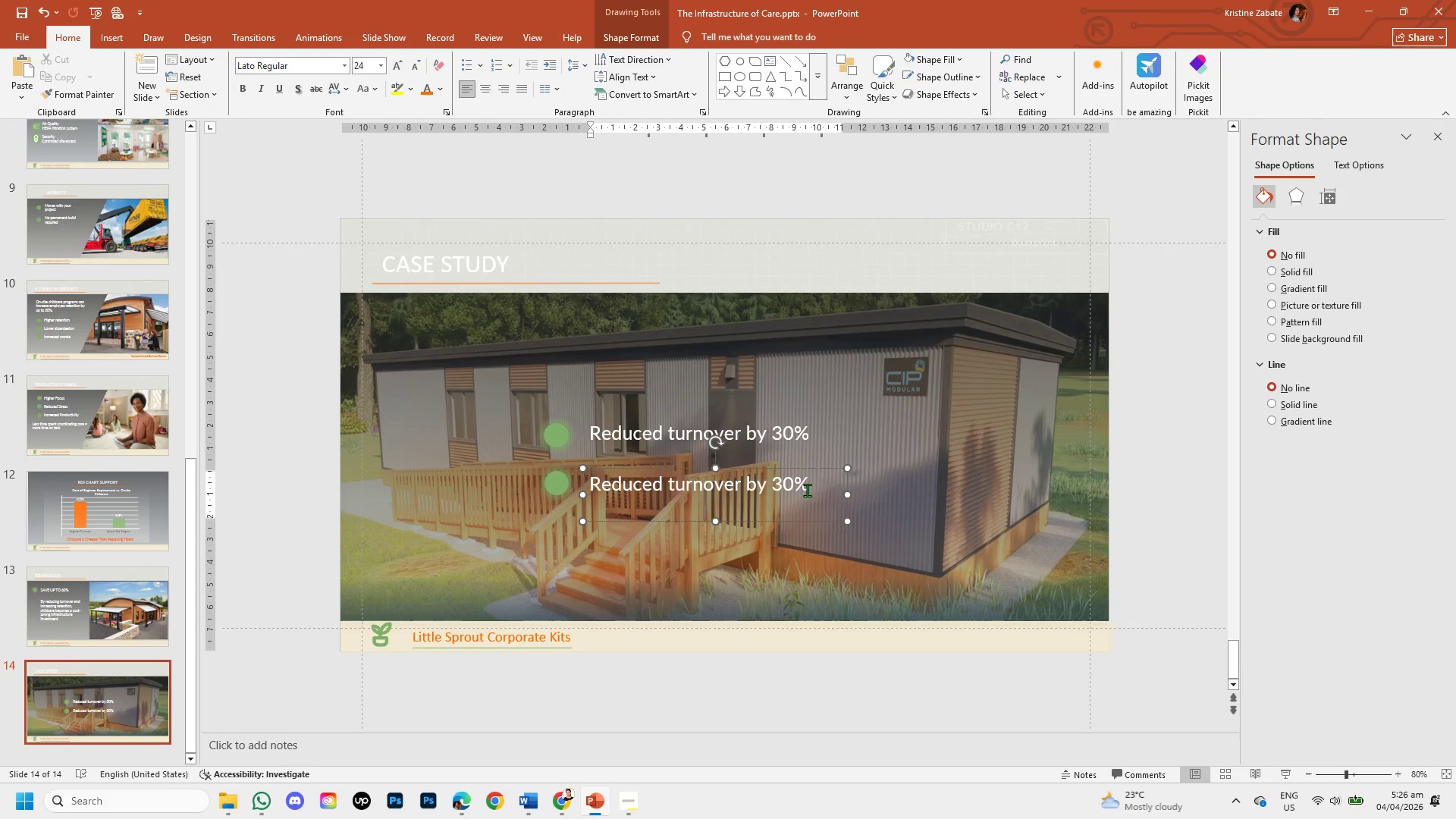 
left_click([595, 434])
 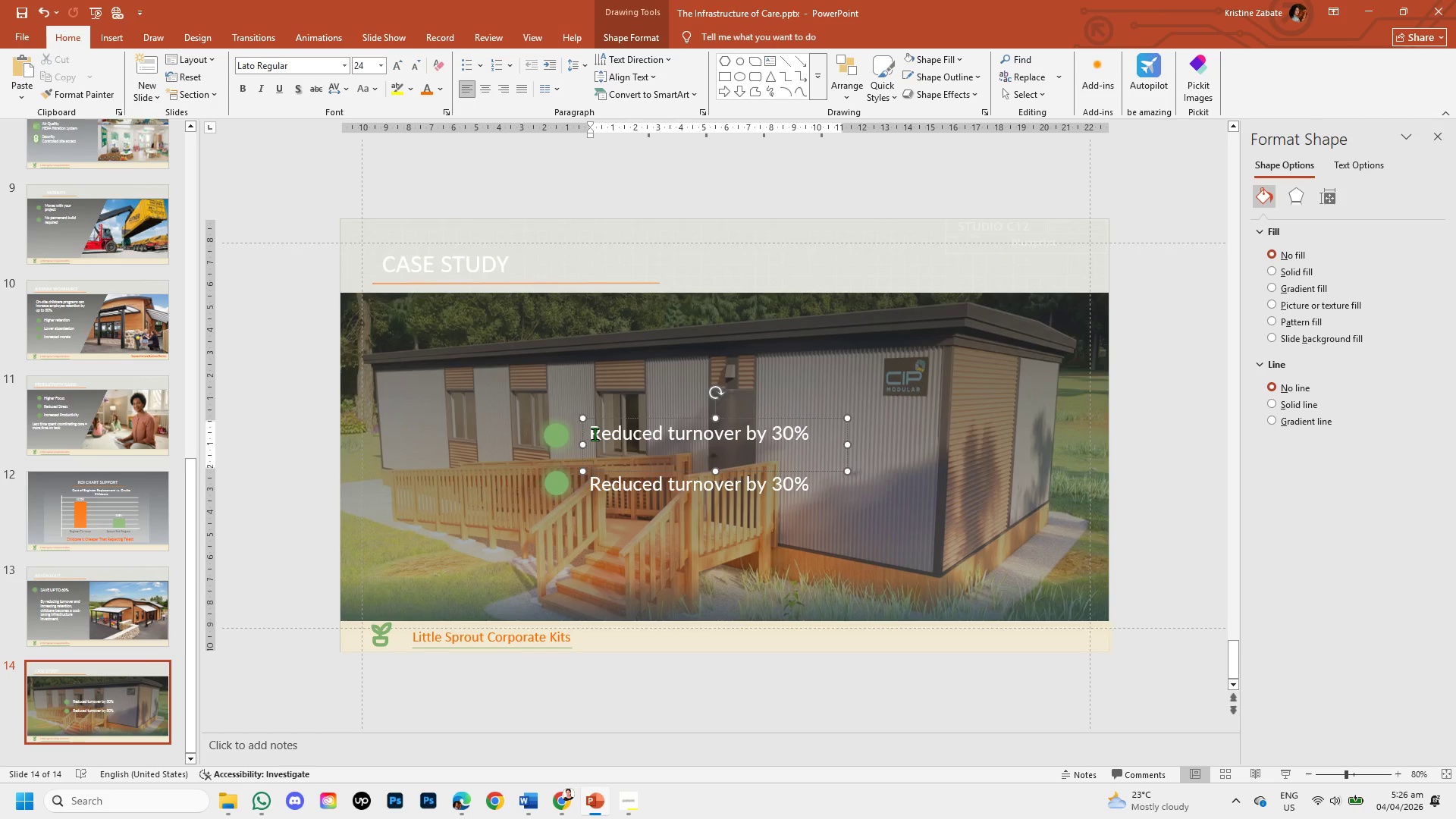 
key(Enter)
 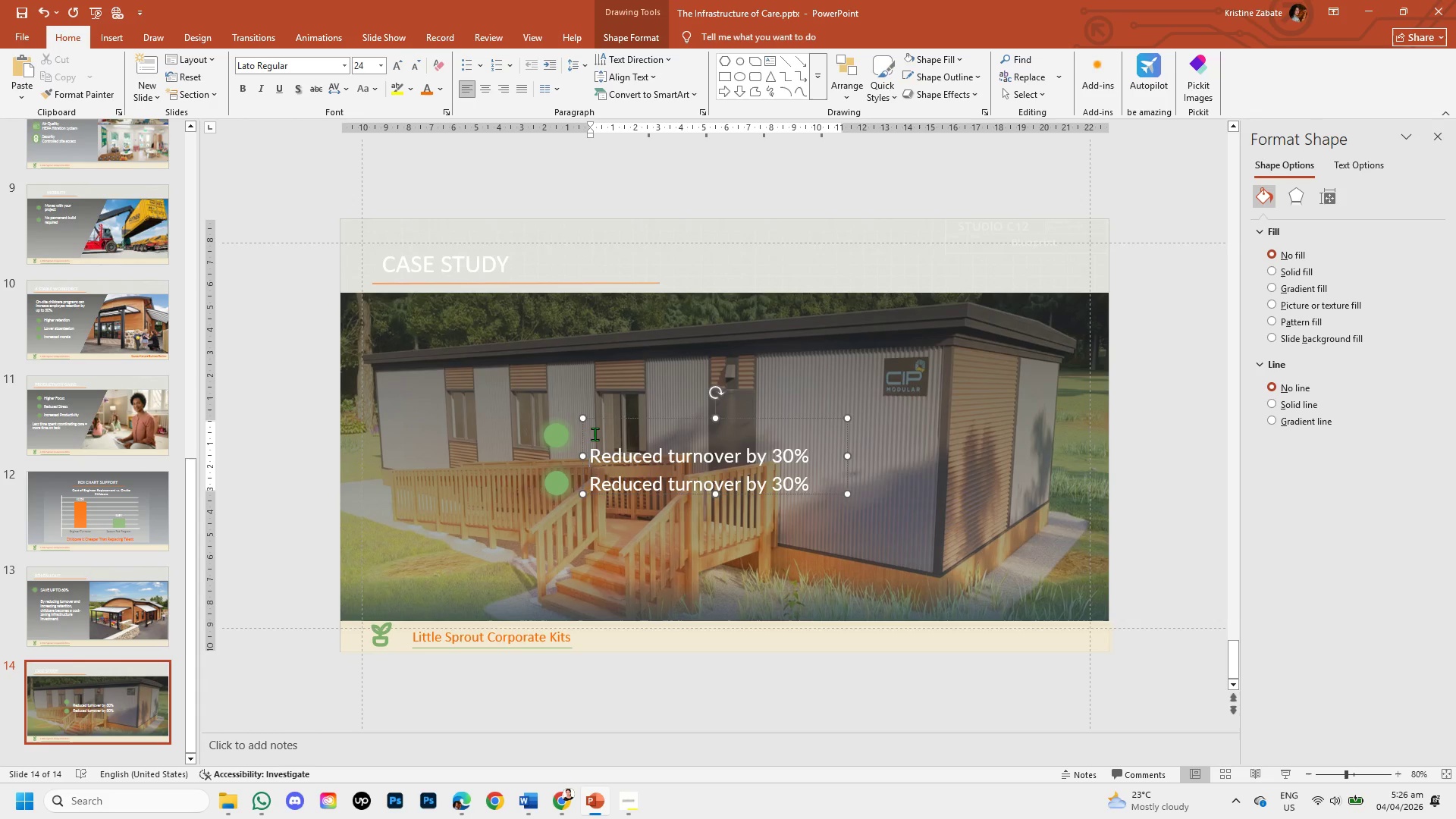 
left_click([601, 435])
 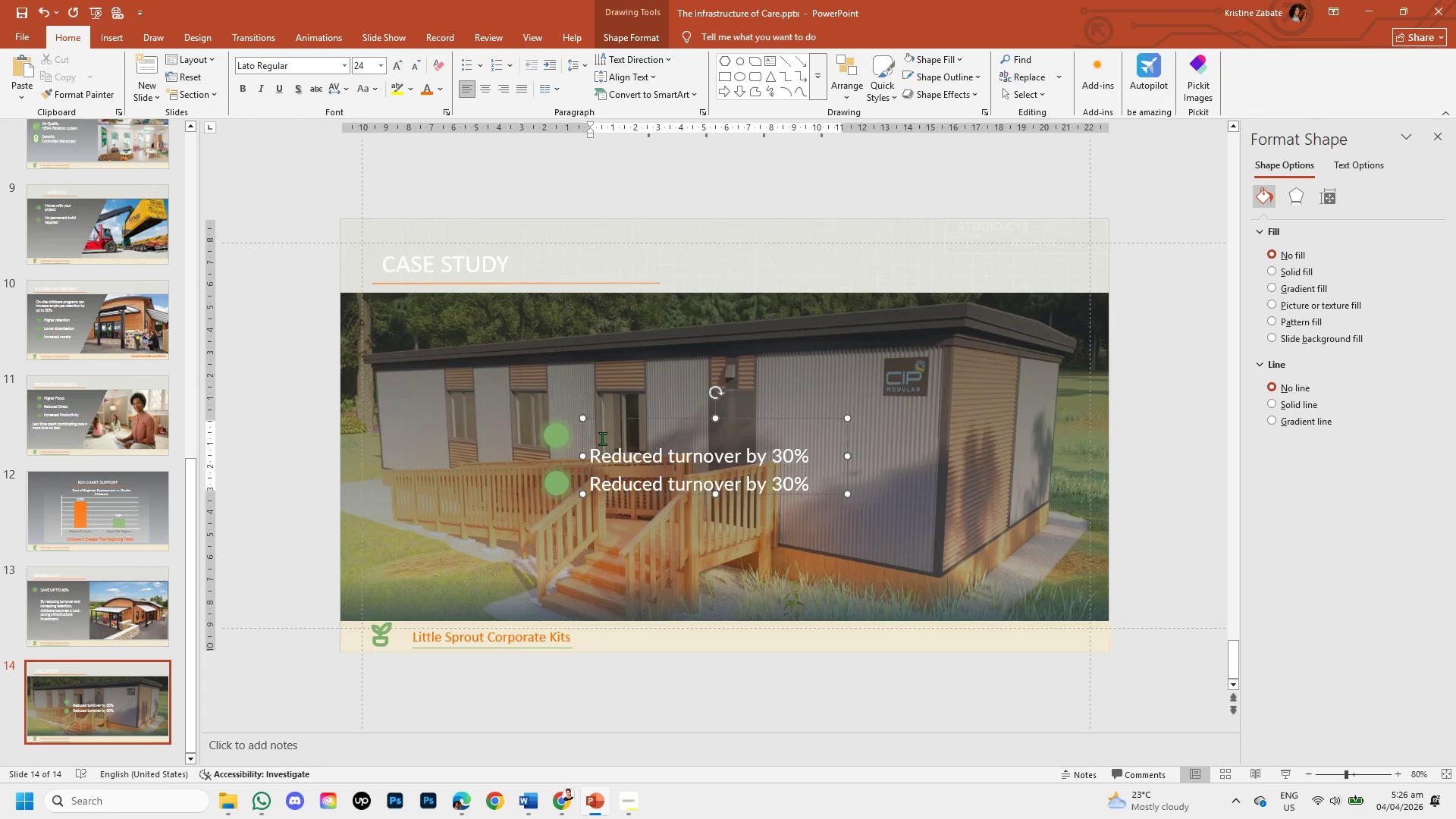 
type(30)
 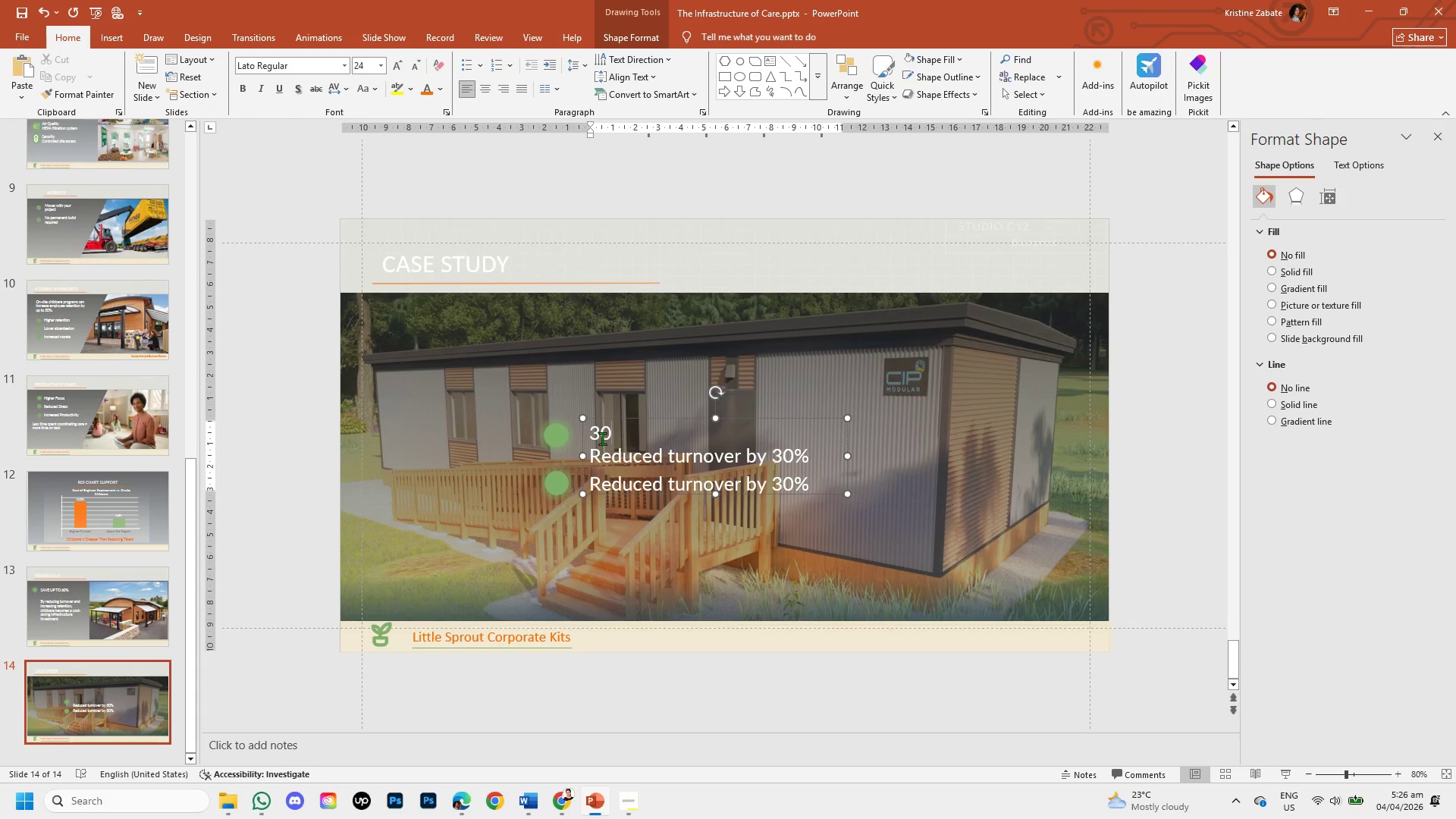 
hold_key(key=ShiftRight, duration=2.08)
 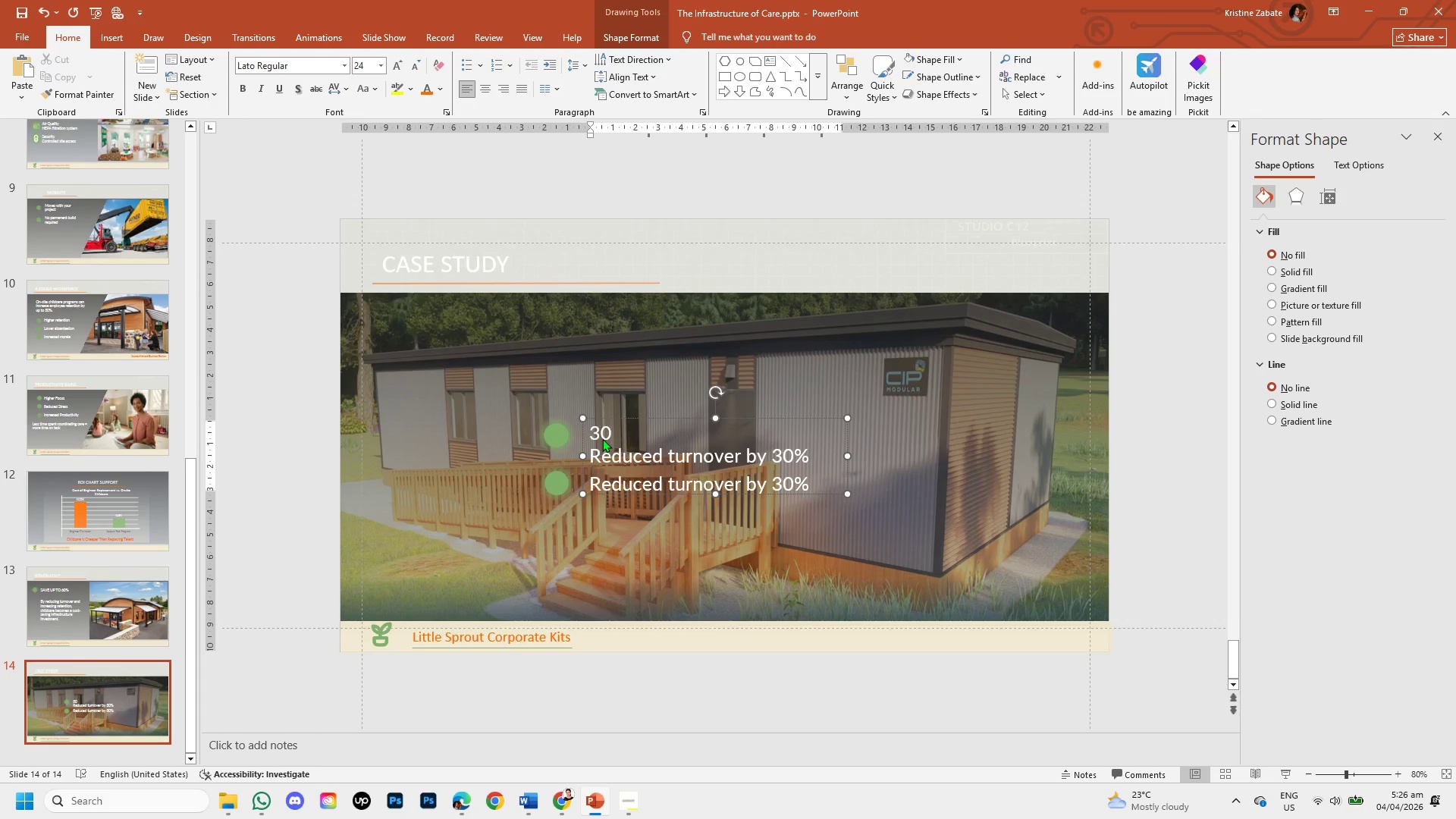 
key(Shift+ShiftRight)
 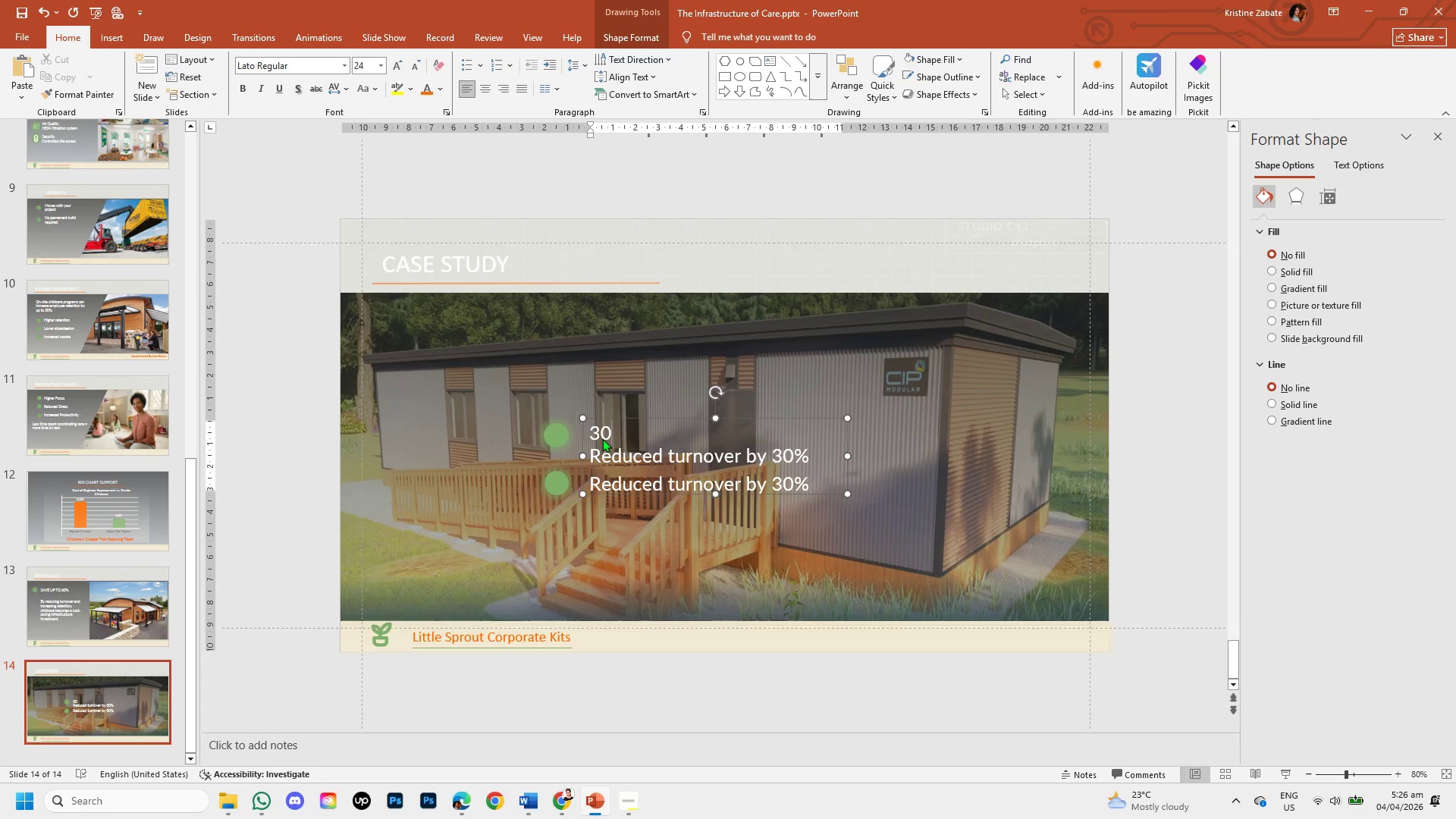 
key(Shift+5)
 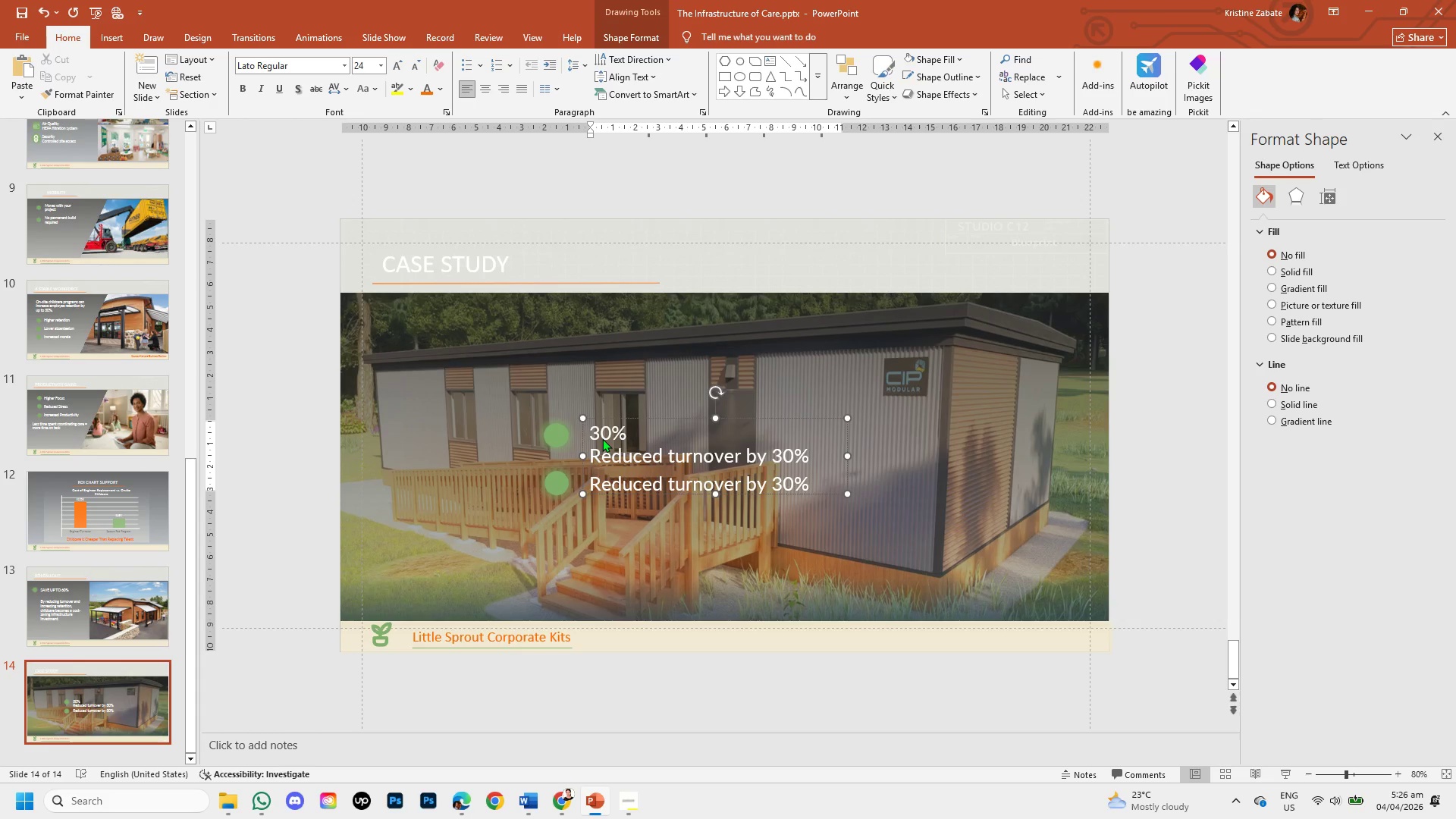 
key(Enter)
 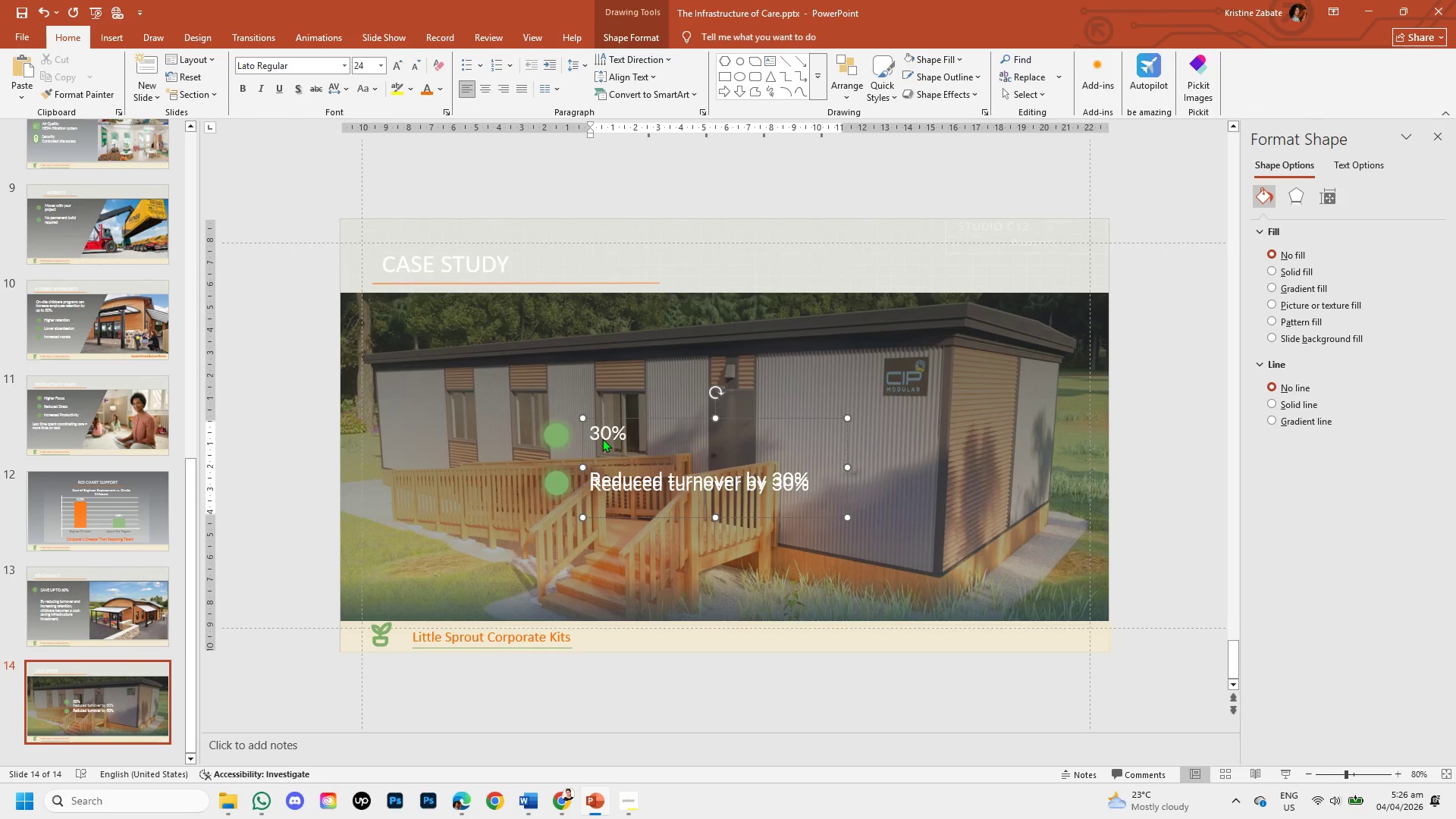 
type(Red)
key(Backspace)
key(Backspace)
key(Backspace)
key(Backspace)
 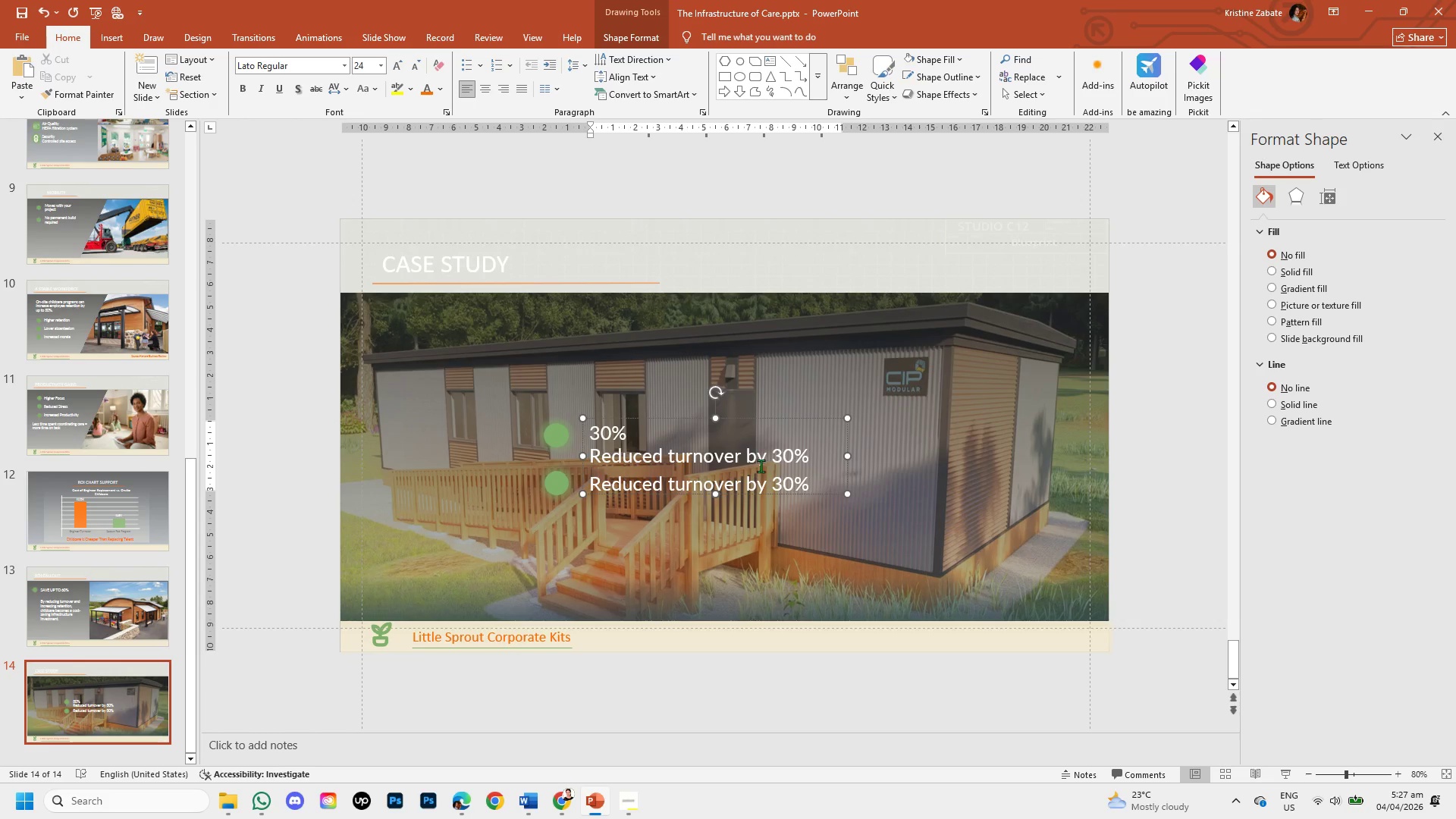 
left_click_drag(start_coordinate=[747, 453], to_coordinate=[816, 453])
 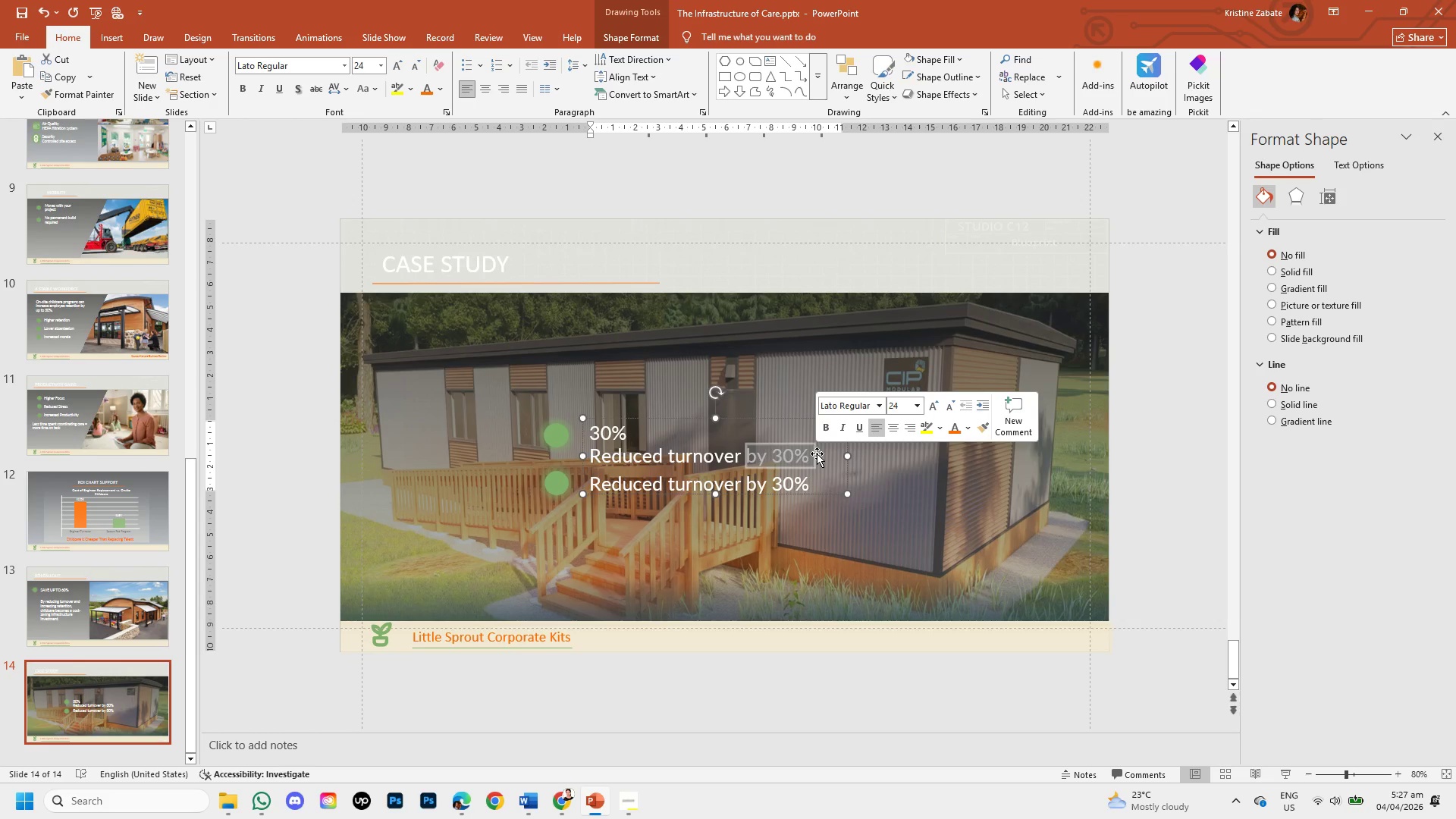 
key(Backspace)
 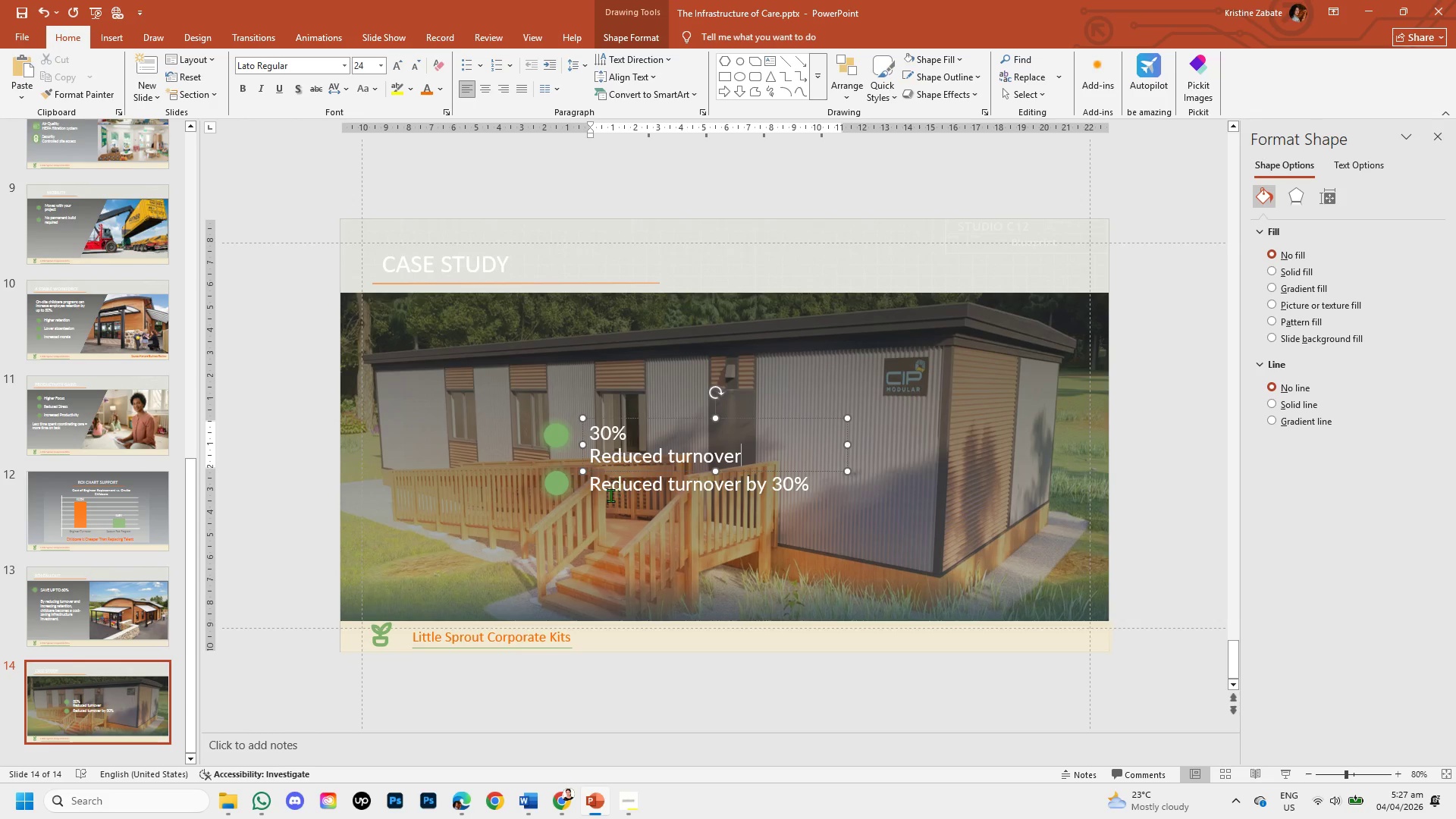 
left_click([595, 482])
 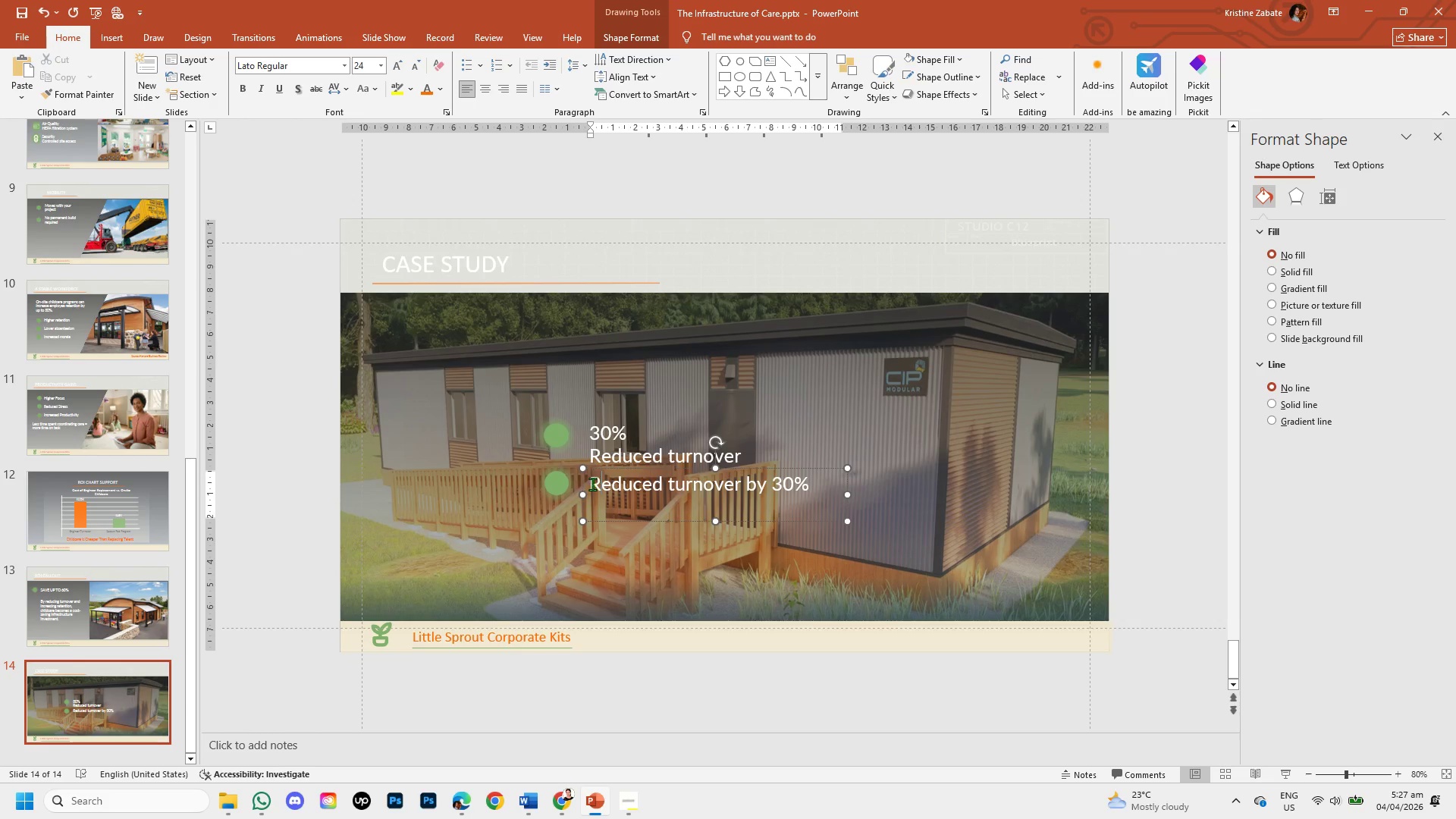 
left_click([592, 484])
 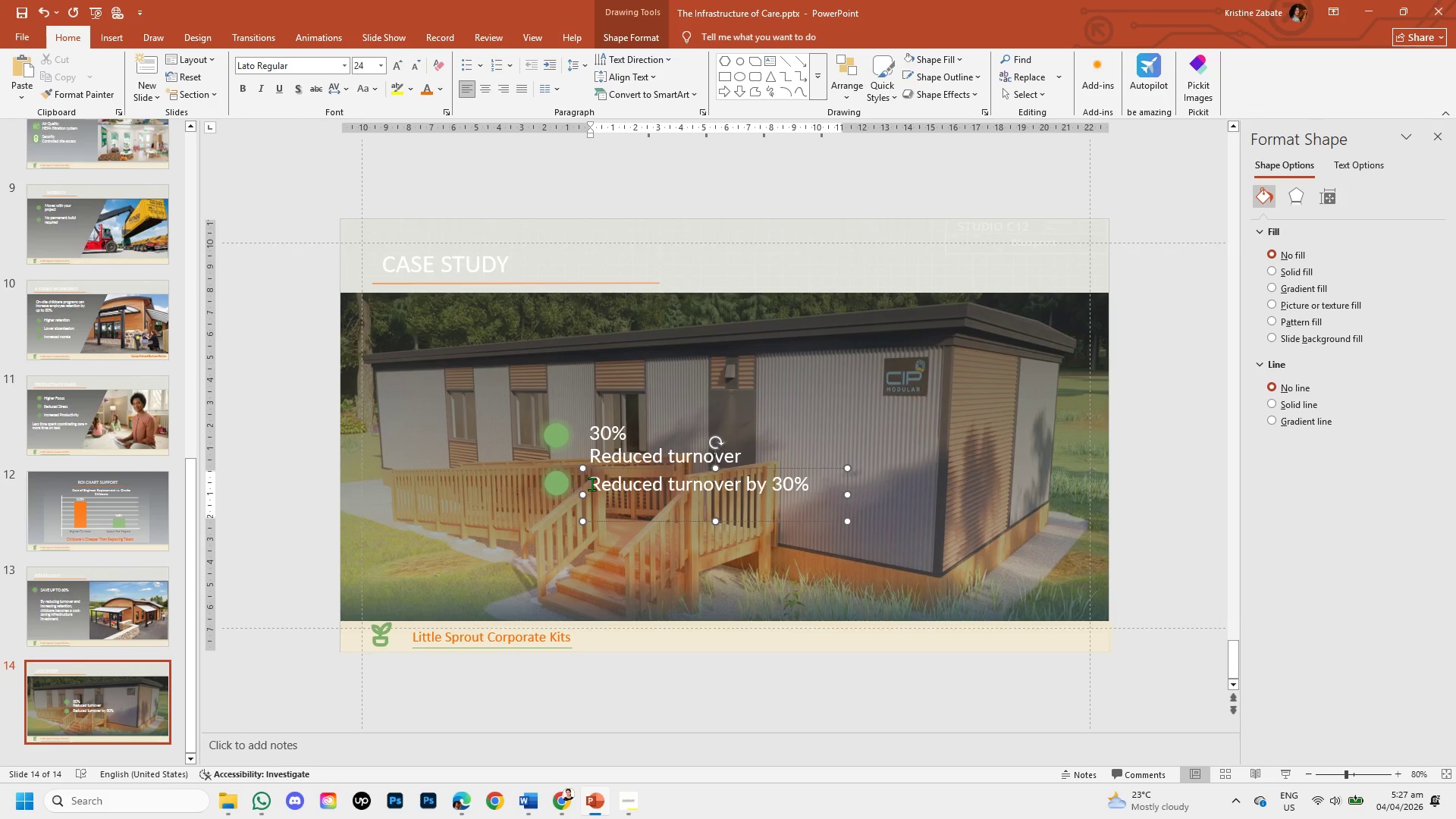 
wait(12.97)
 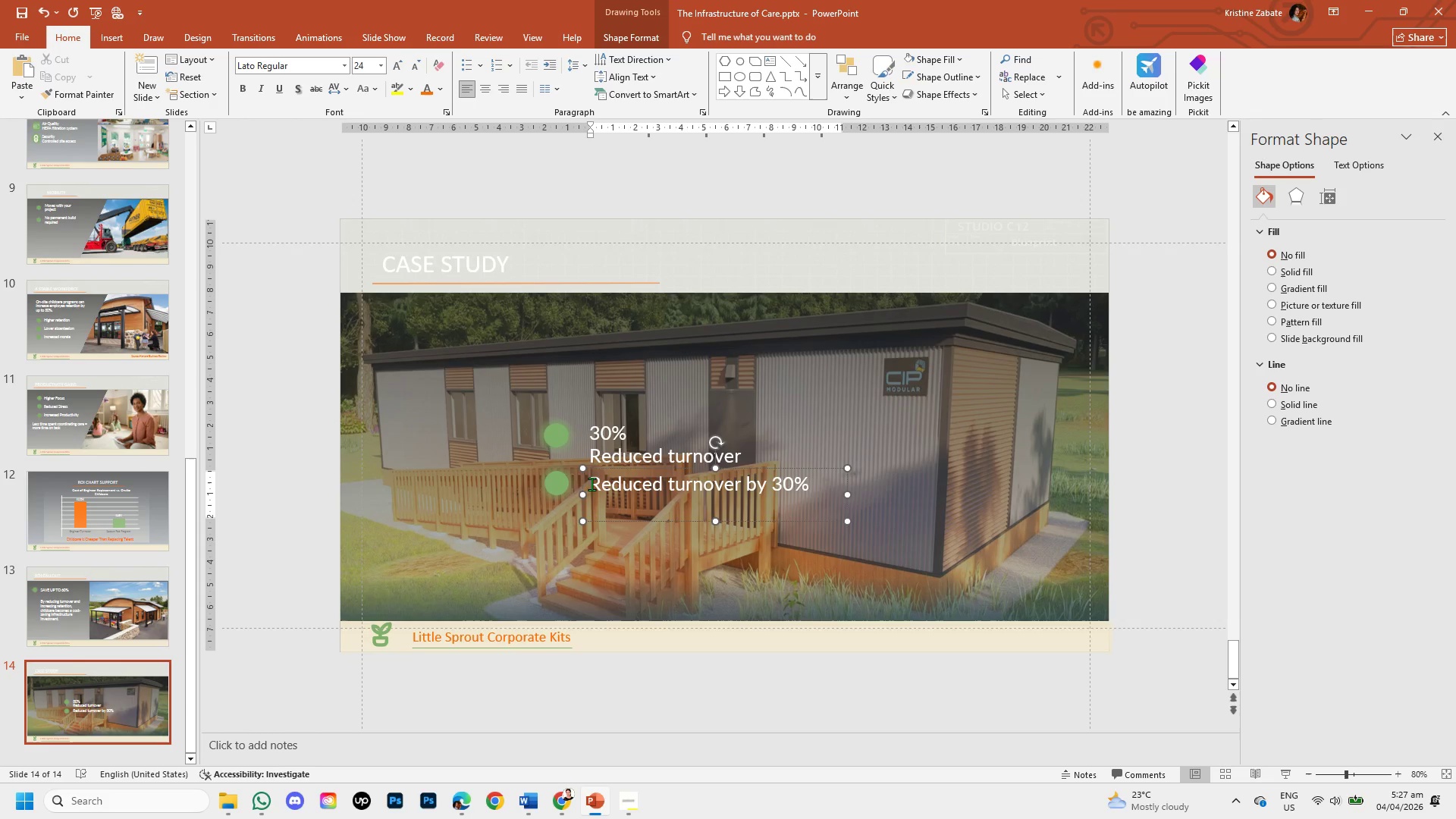 
type($1.2m)
key(Backspace)
type(M)
 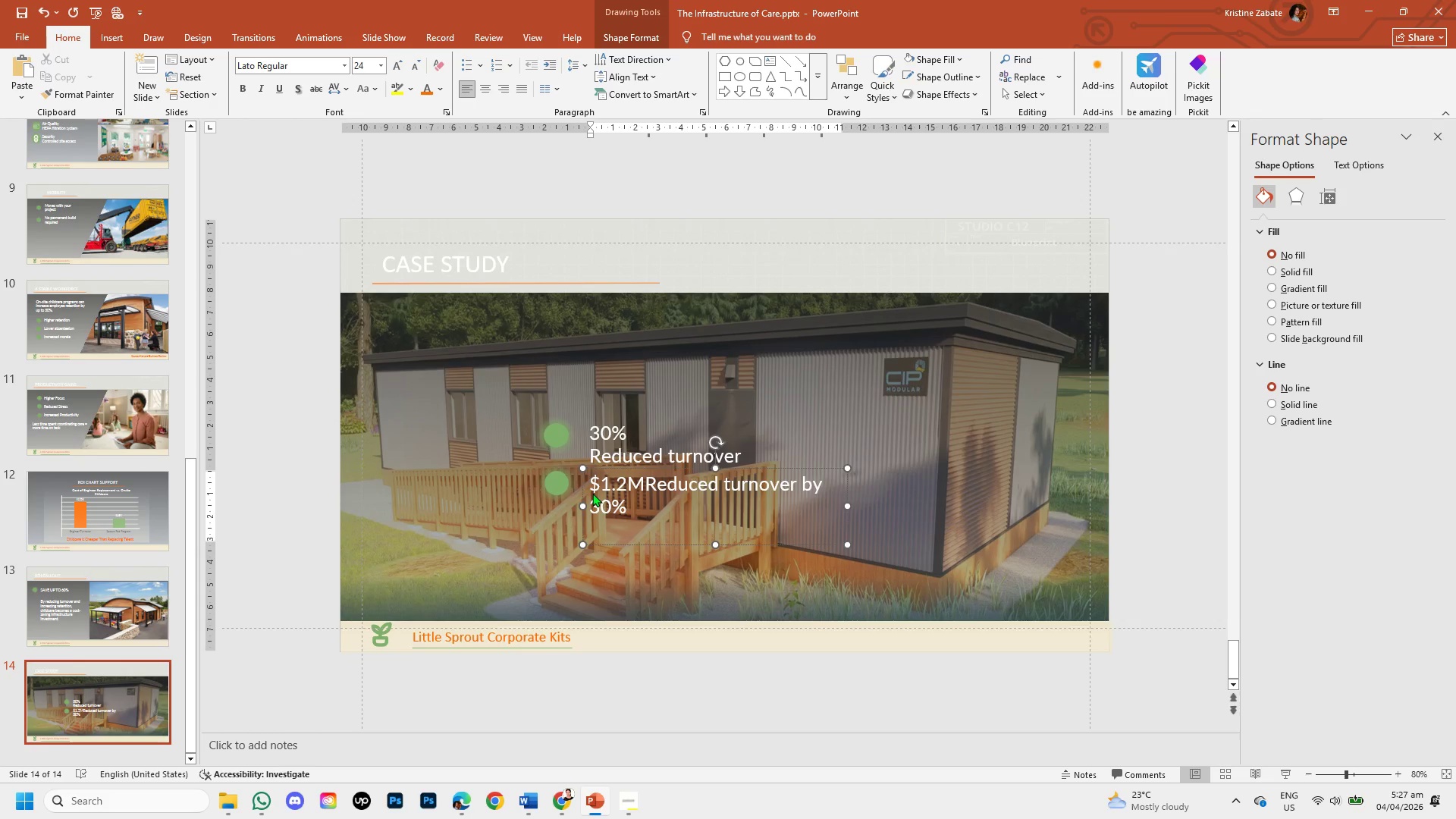 
key(Enter)
 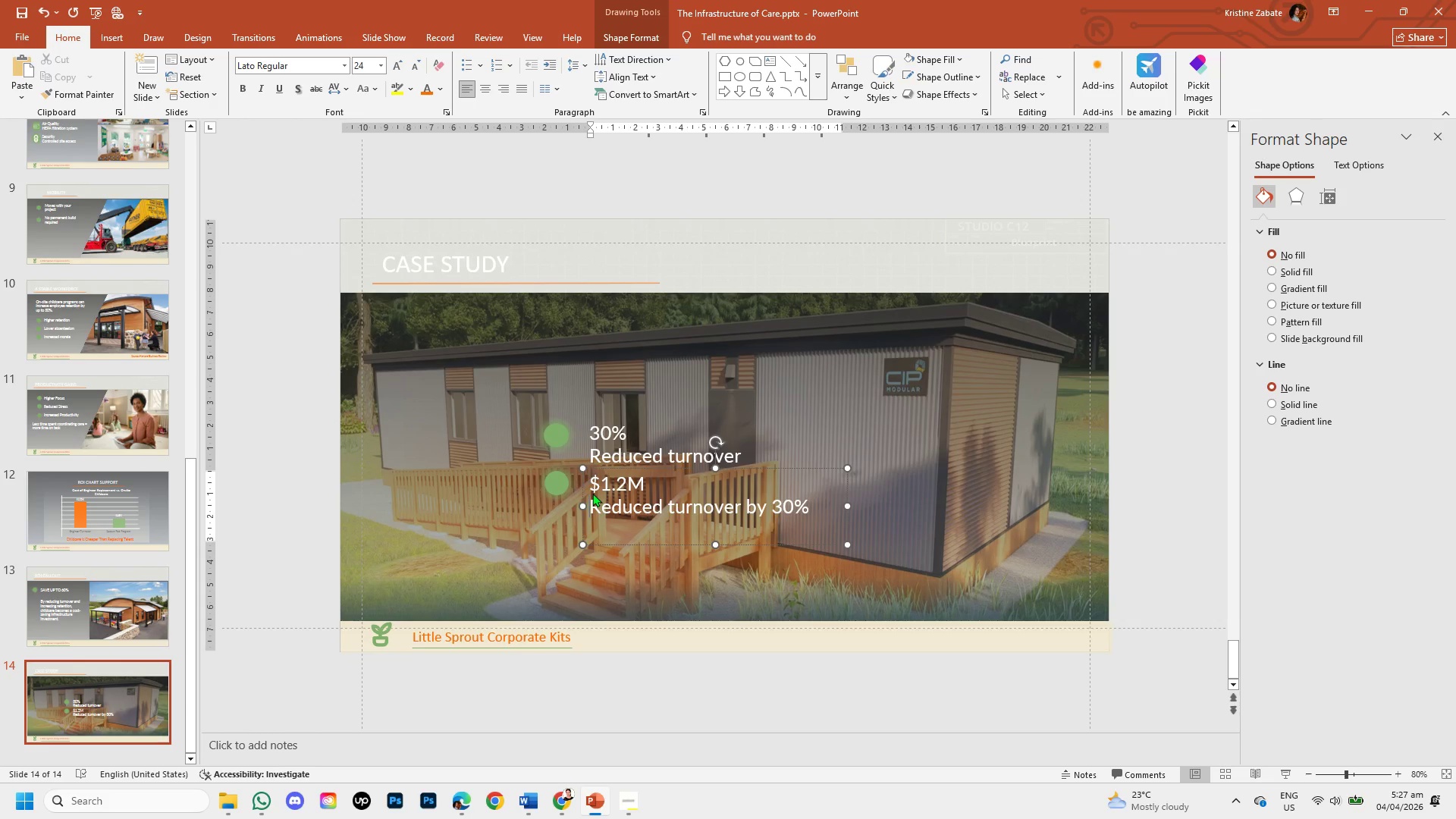 
type(Saved==)
key(Backspace)
key(Backspace)
key(Backspace)
key(Backspace)
key(Backspace)
key(Backspace)
type(AVED IN PROJECT COSTS)
 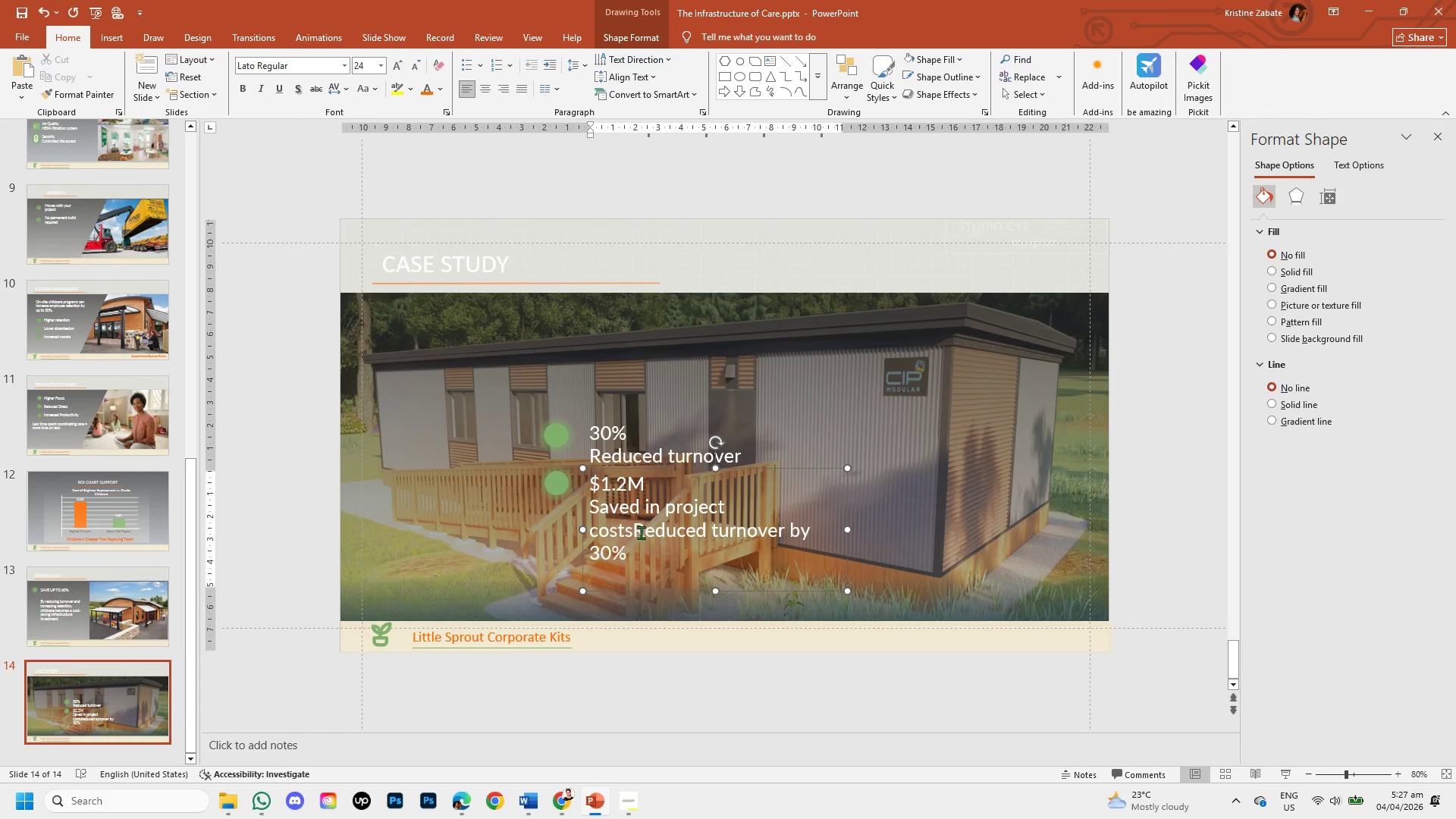 
left_click_drag(start_coordinate=[634, 535], to_coordinate=[648, 556])
 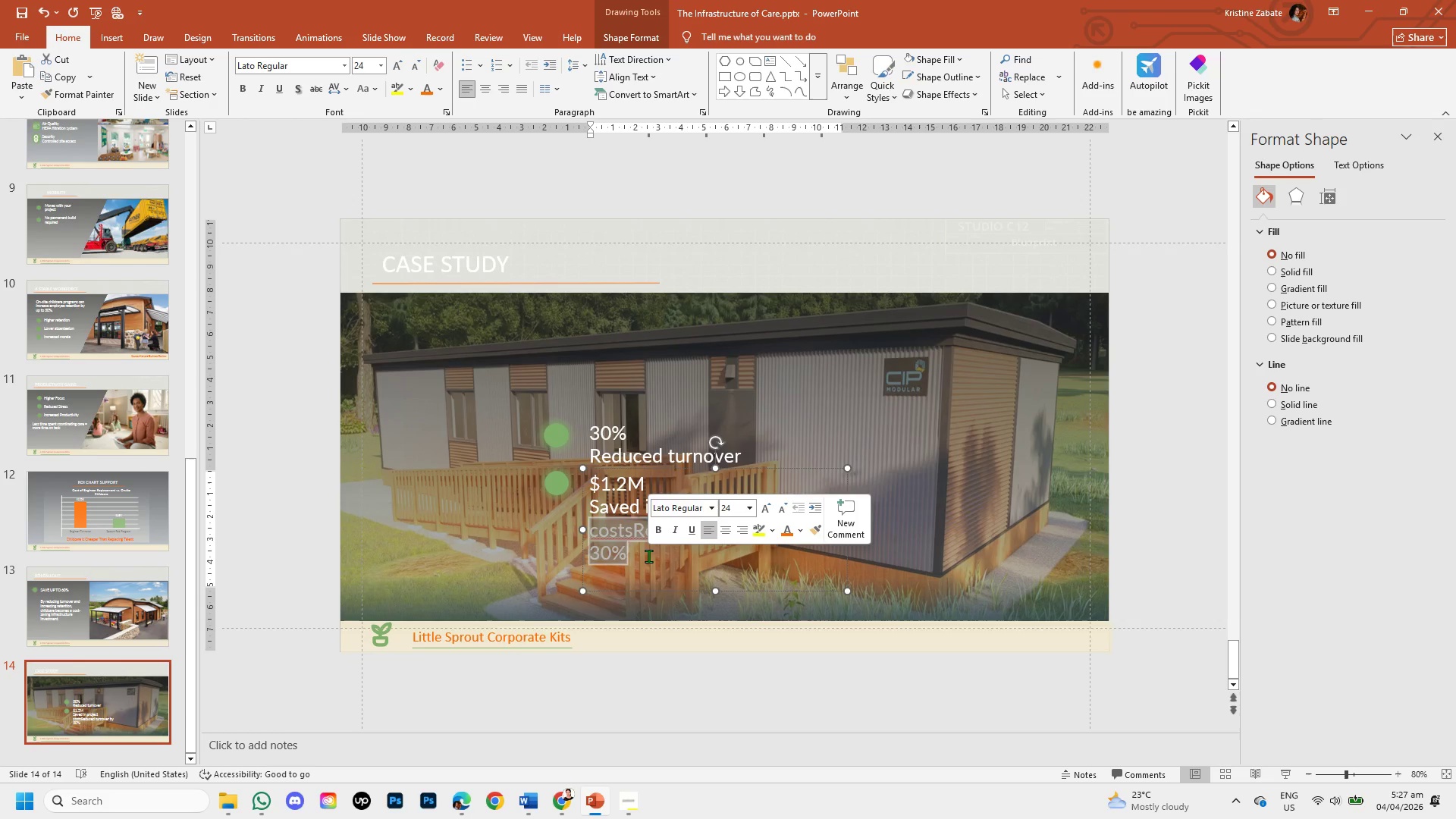 
key(Backspace)
type( COST)
 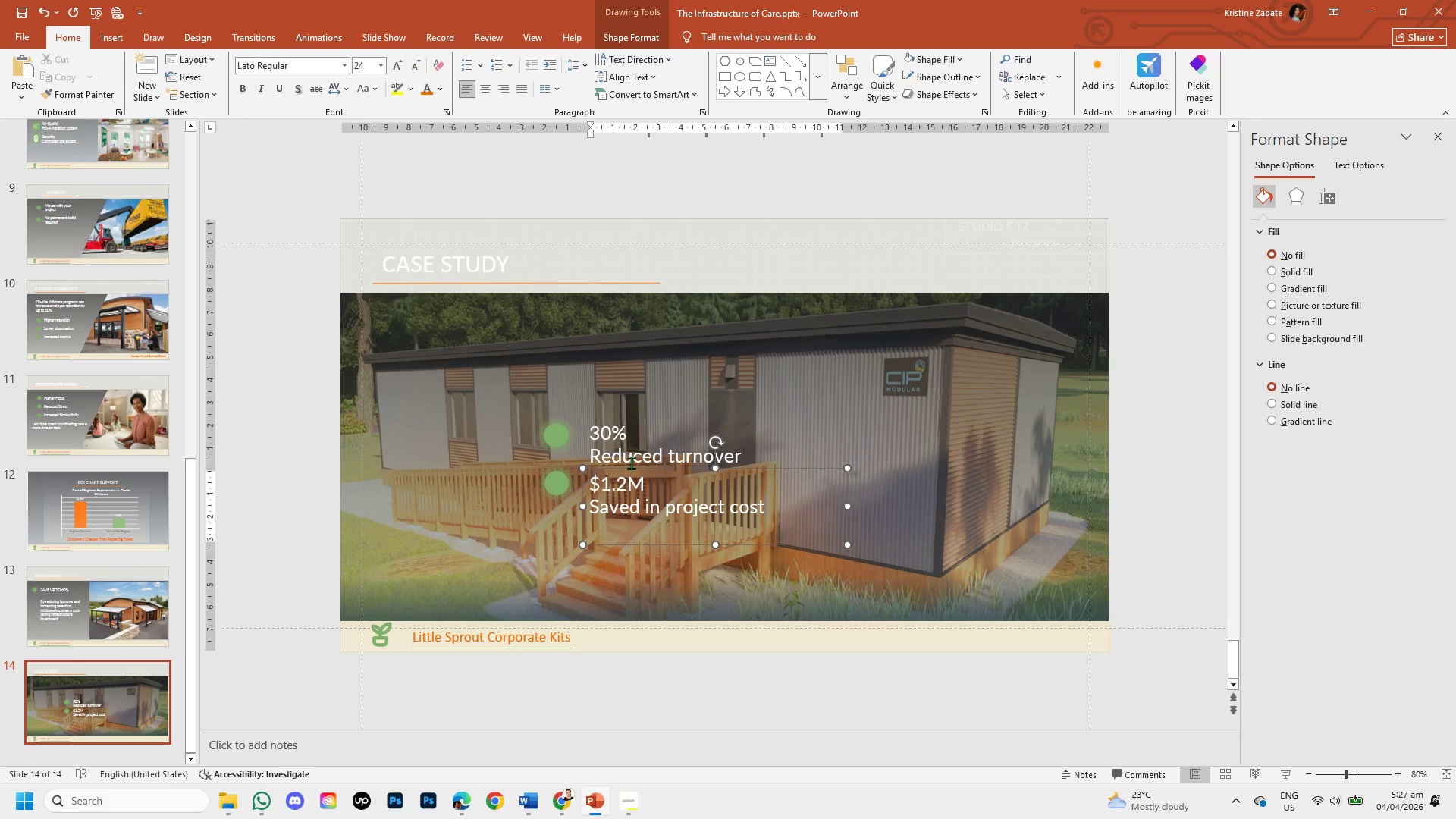 
key(S)
 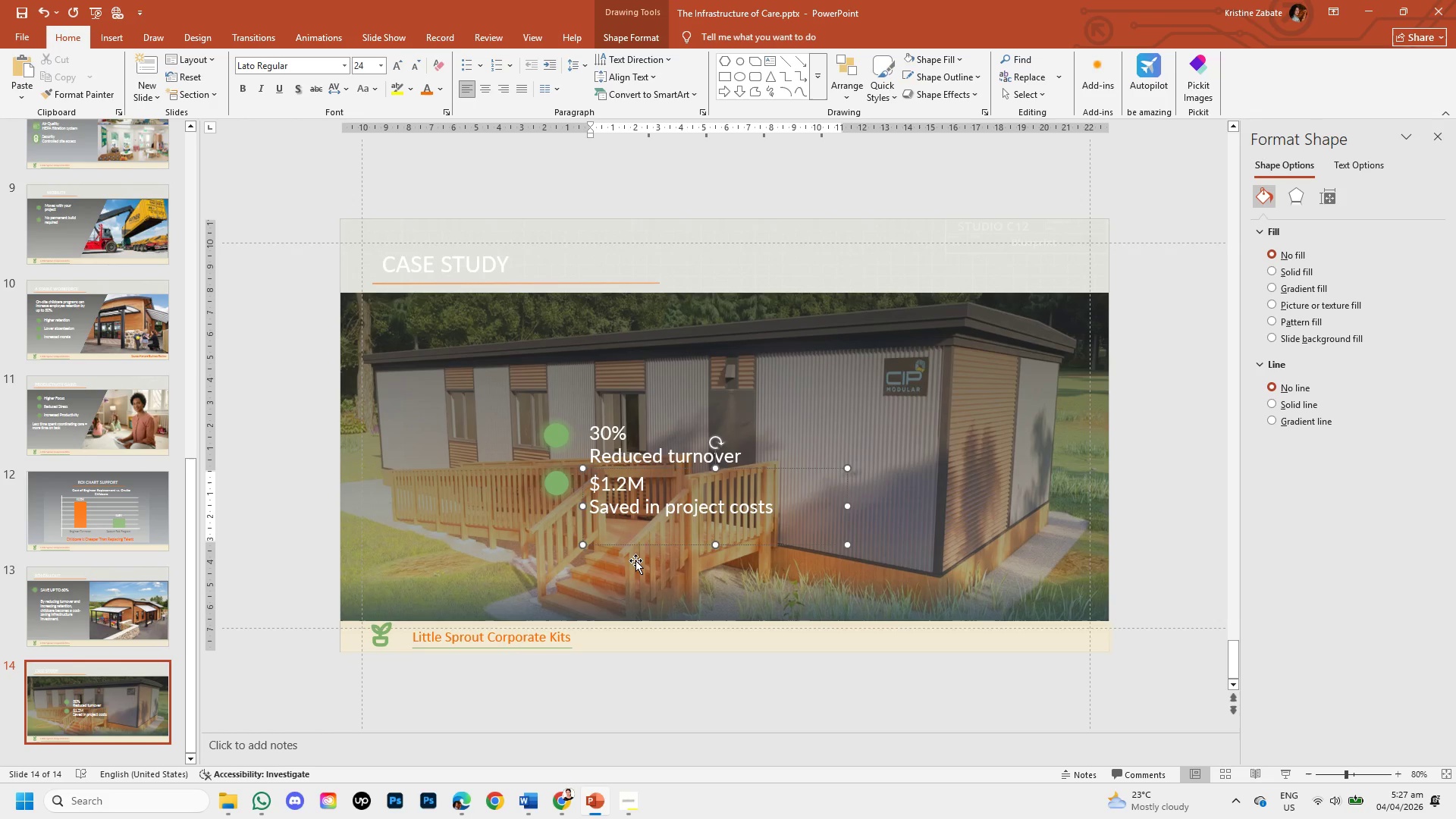 
left_click_drag(start_coordinate=[648, 548], to_coordinate=[648, 562])
 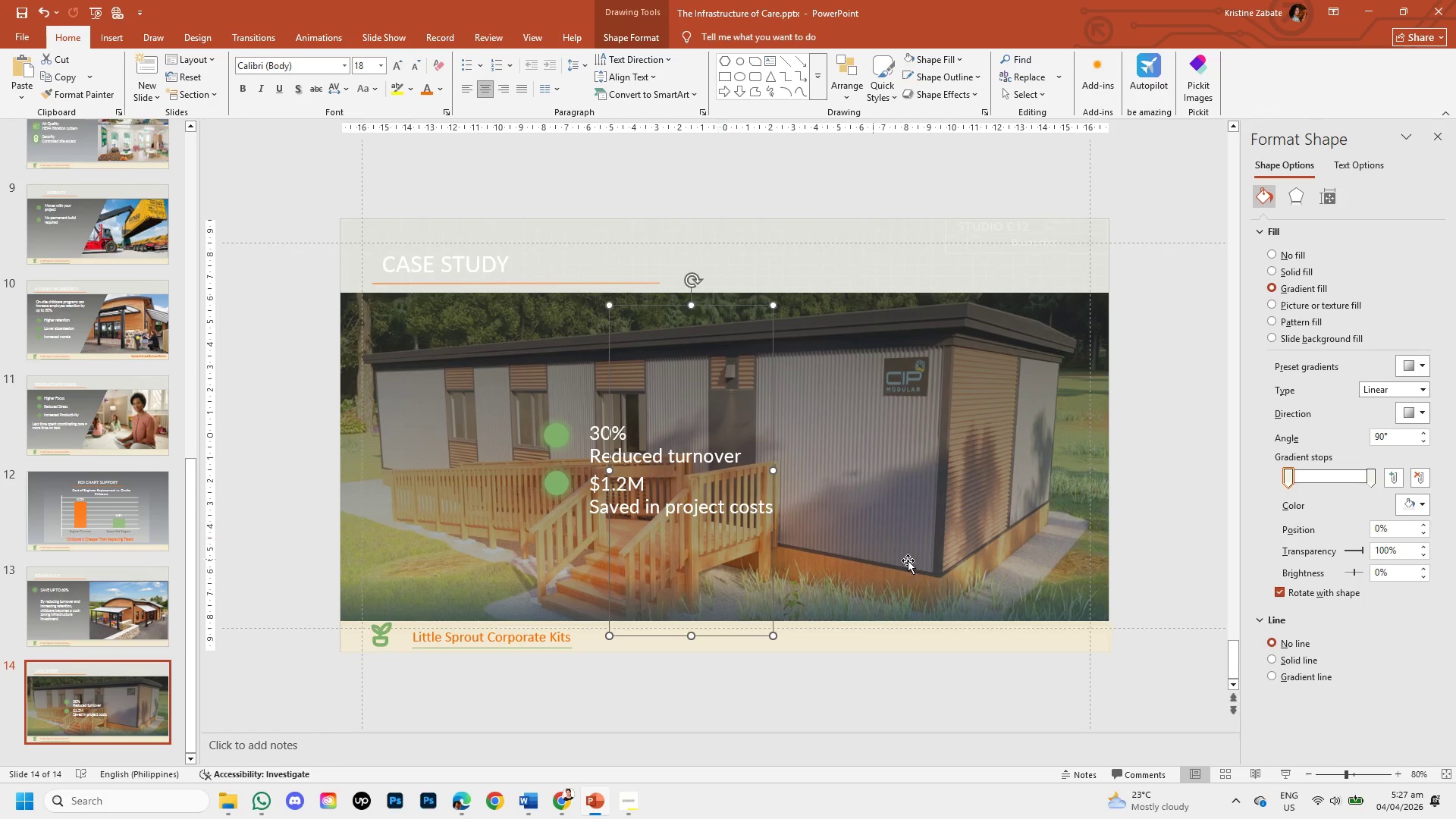 
left_click([933, 548])
 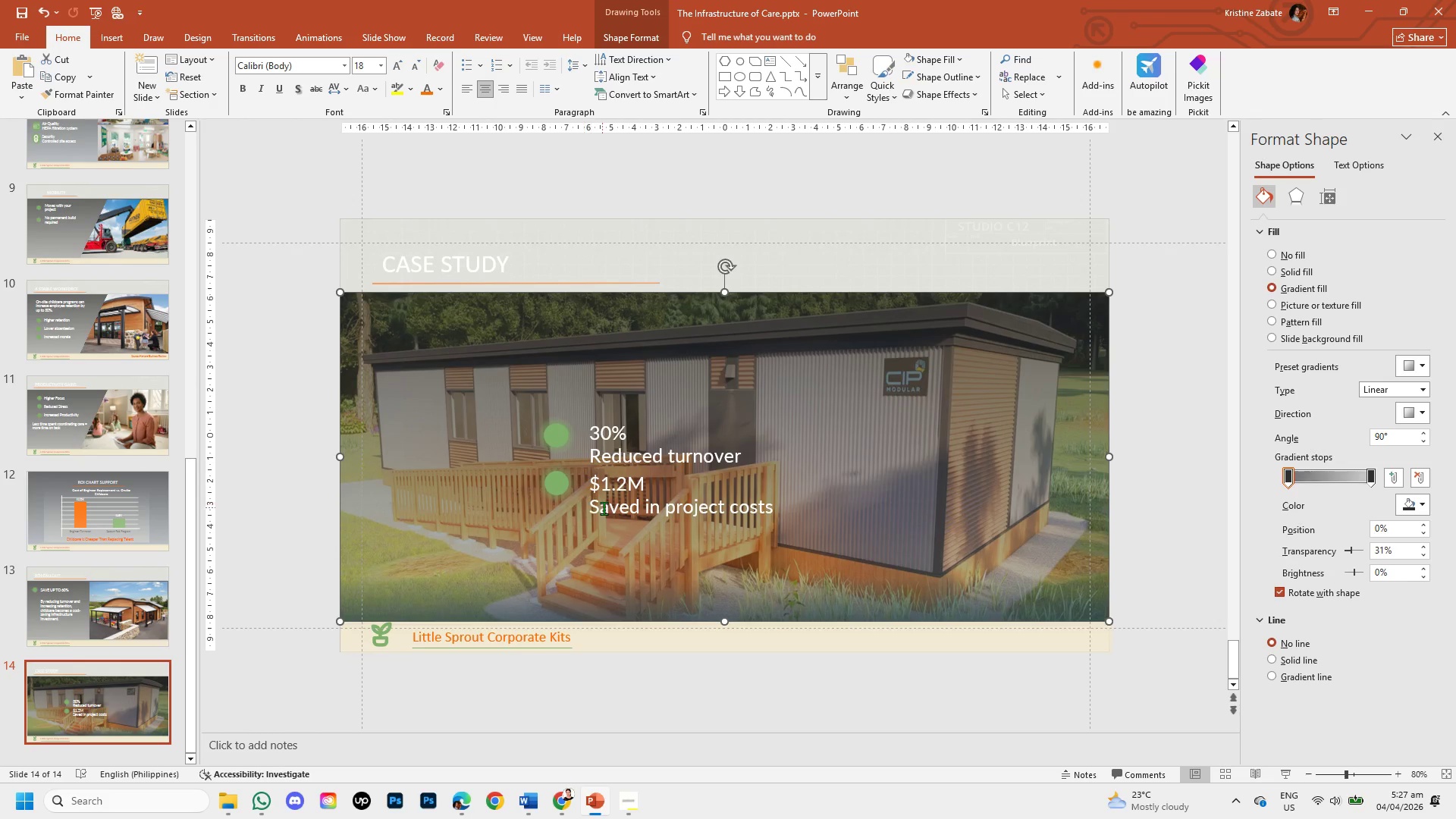 
left_click([604, 508])
 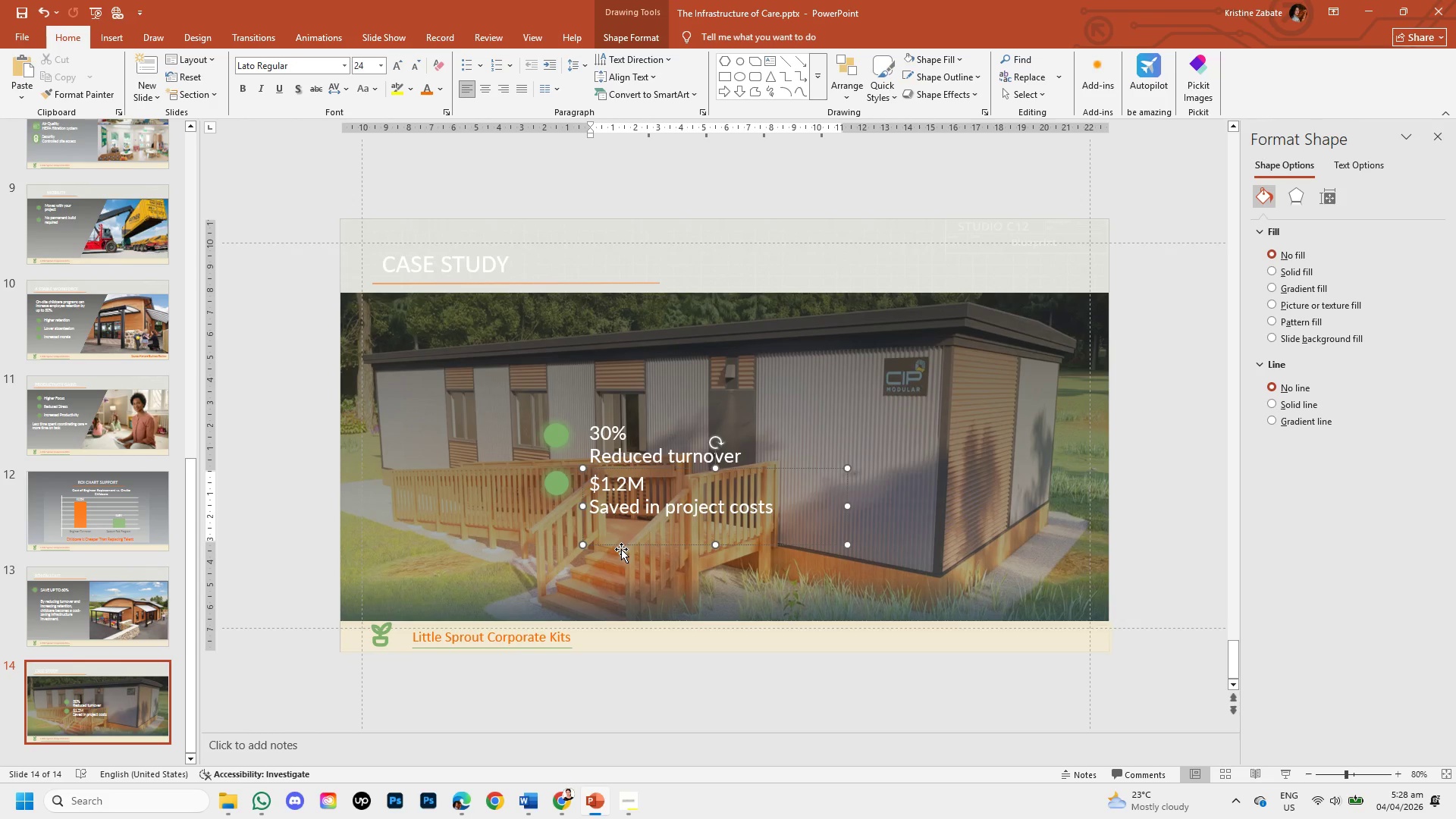 
left_click_drag(start_coordinate=[621, 544], to_coordinate=[620, 570])
 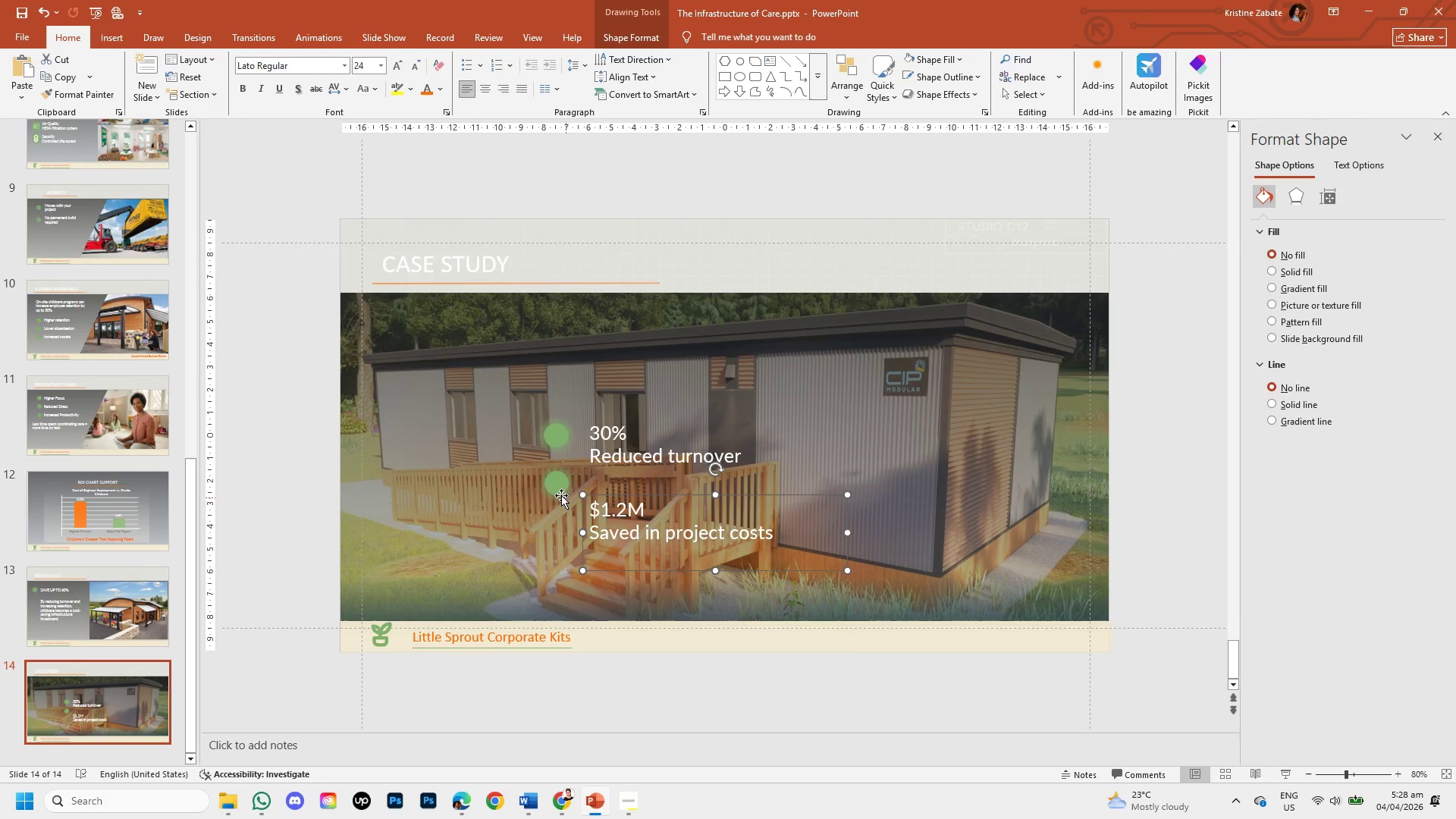 
left_click([556, 488])
 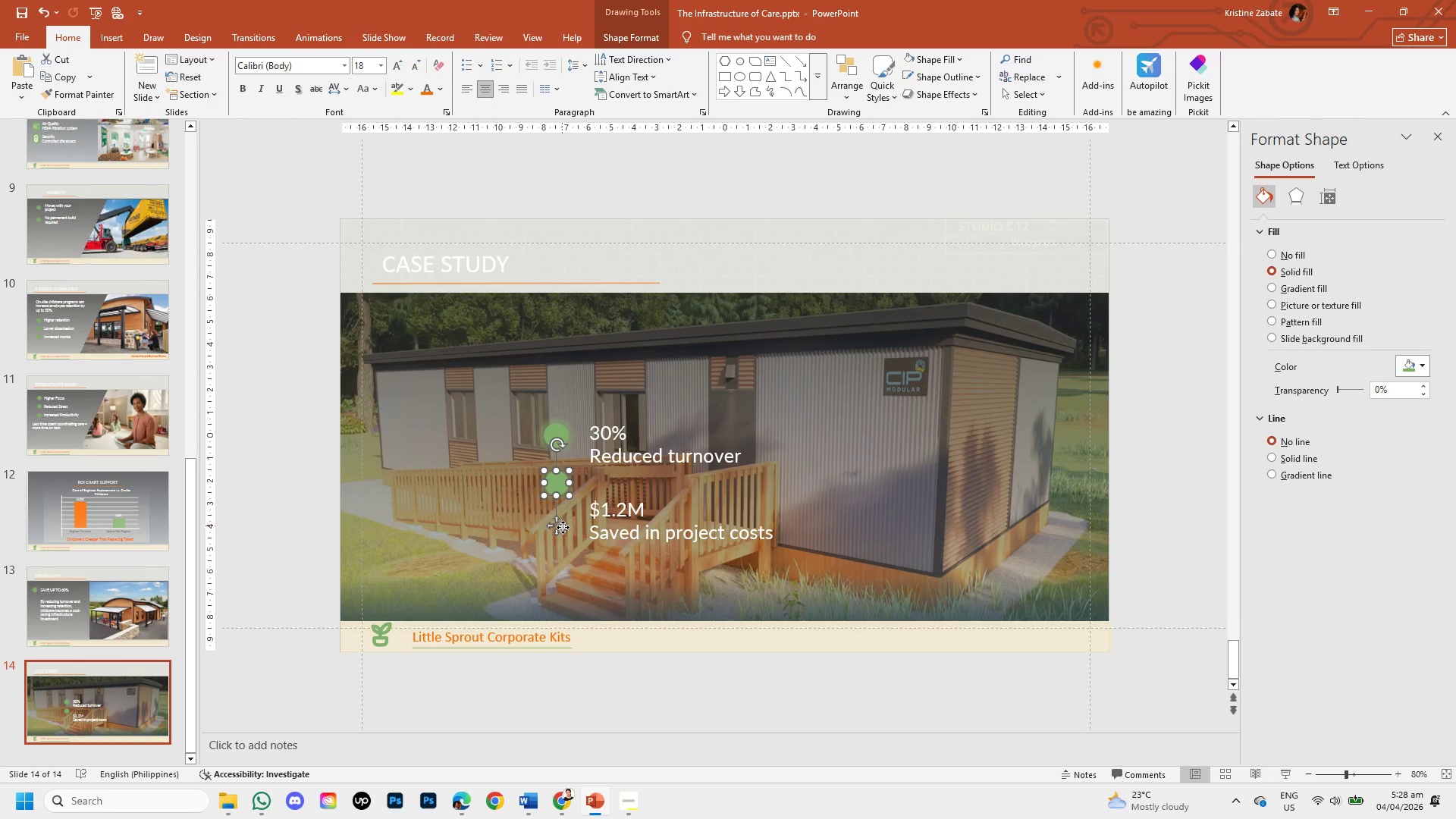 
left_click_drag(start_coordinate=[563, 529], to_coordinate=[563, 565])
 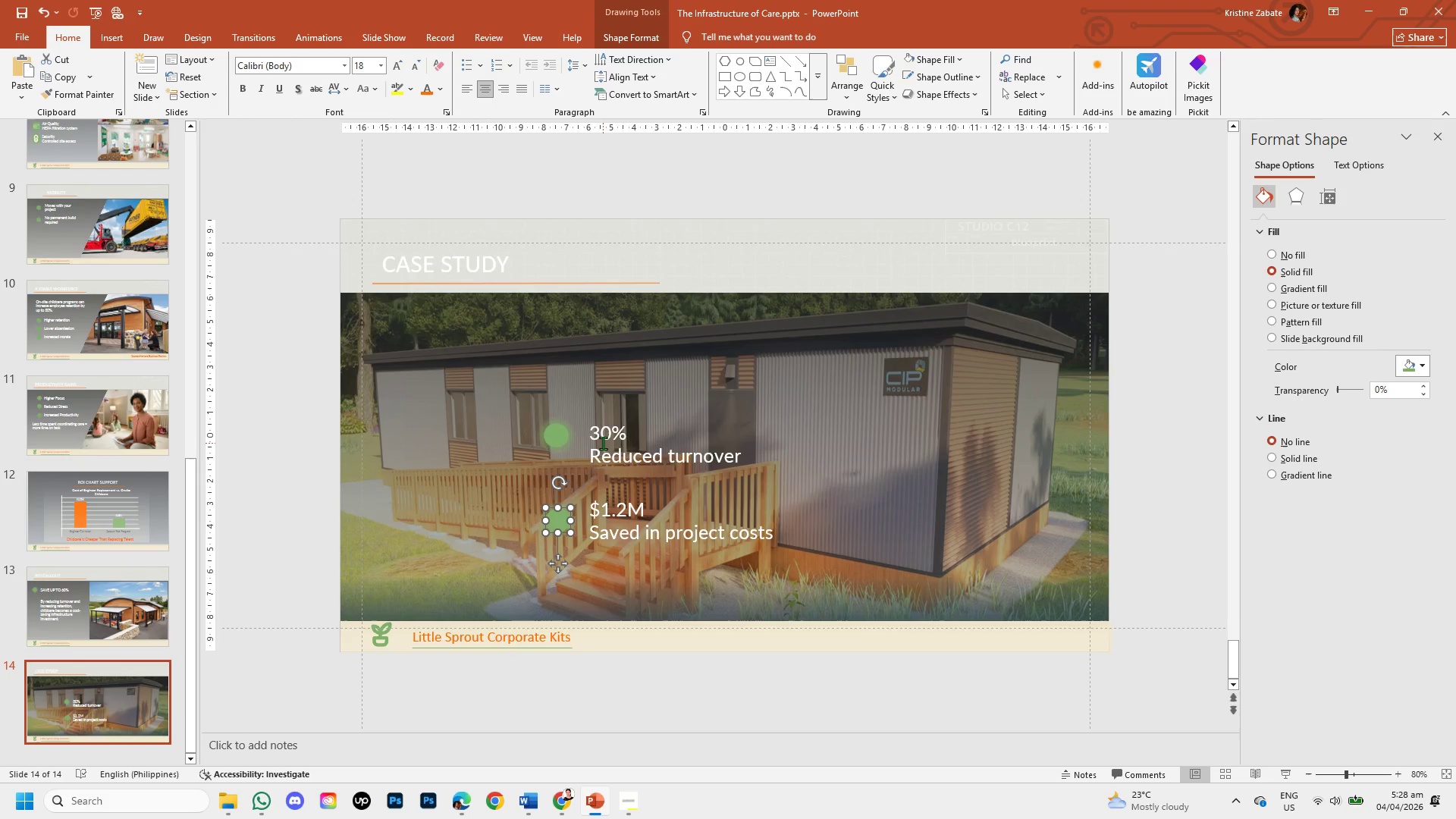 
left_click([602, 438])
 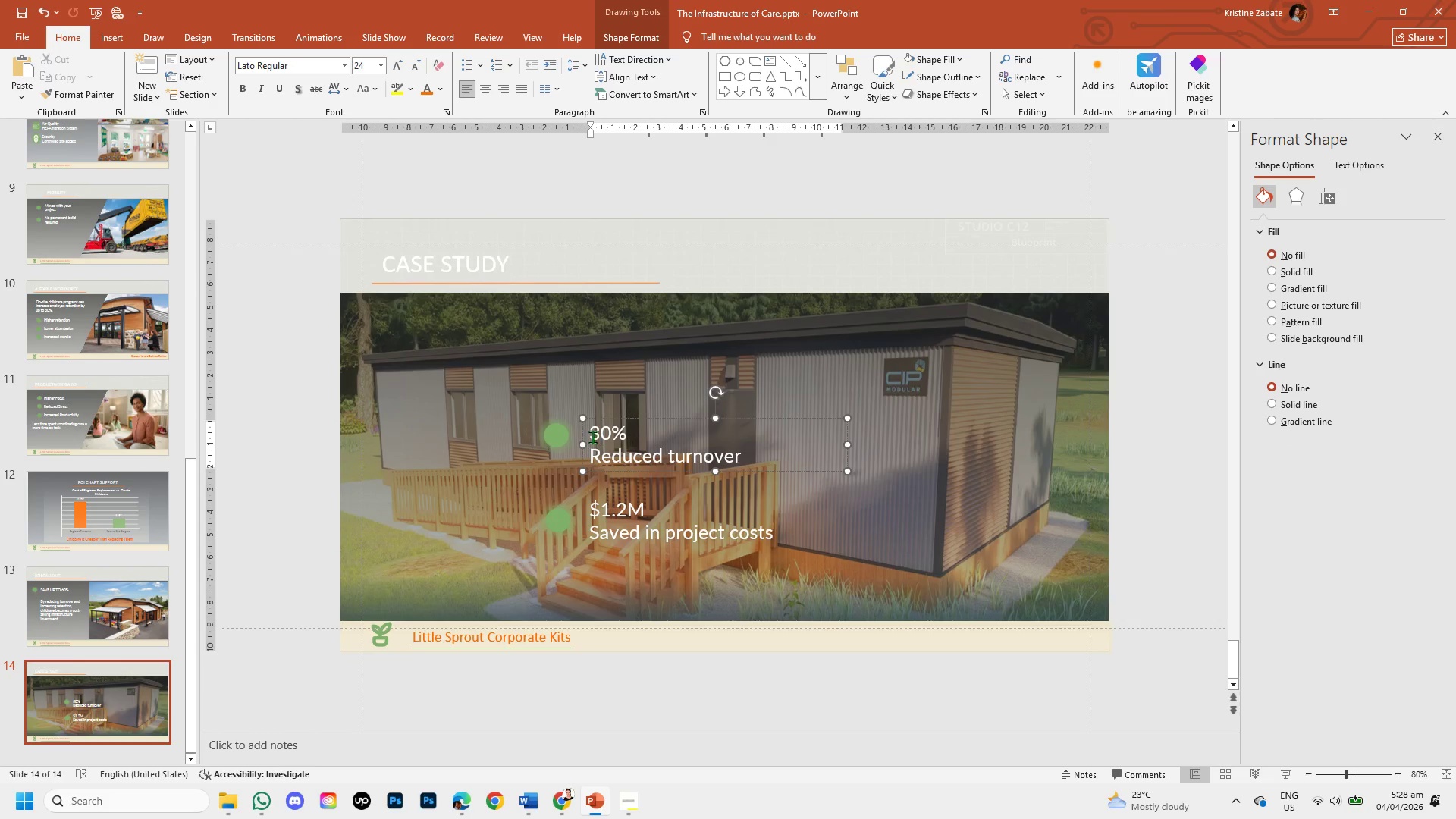 
left_click_drag(start_coordinate=[592, 437], to_coordinate=[627, 439])
 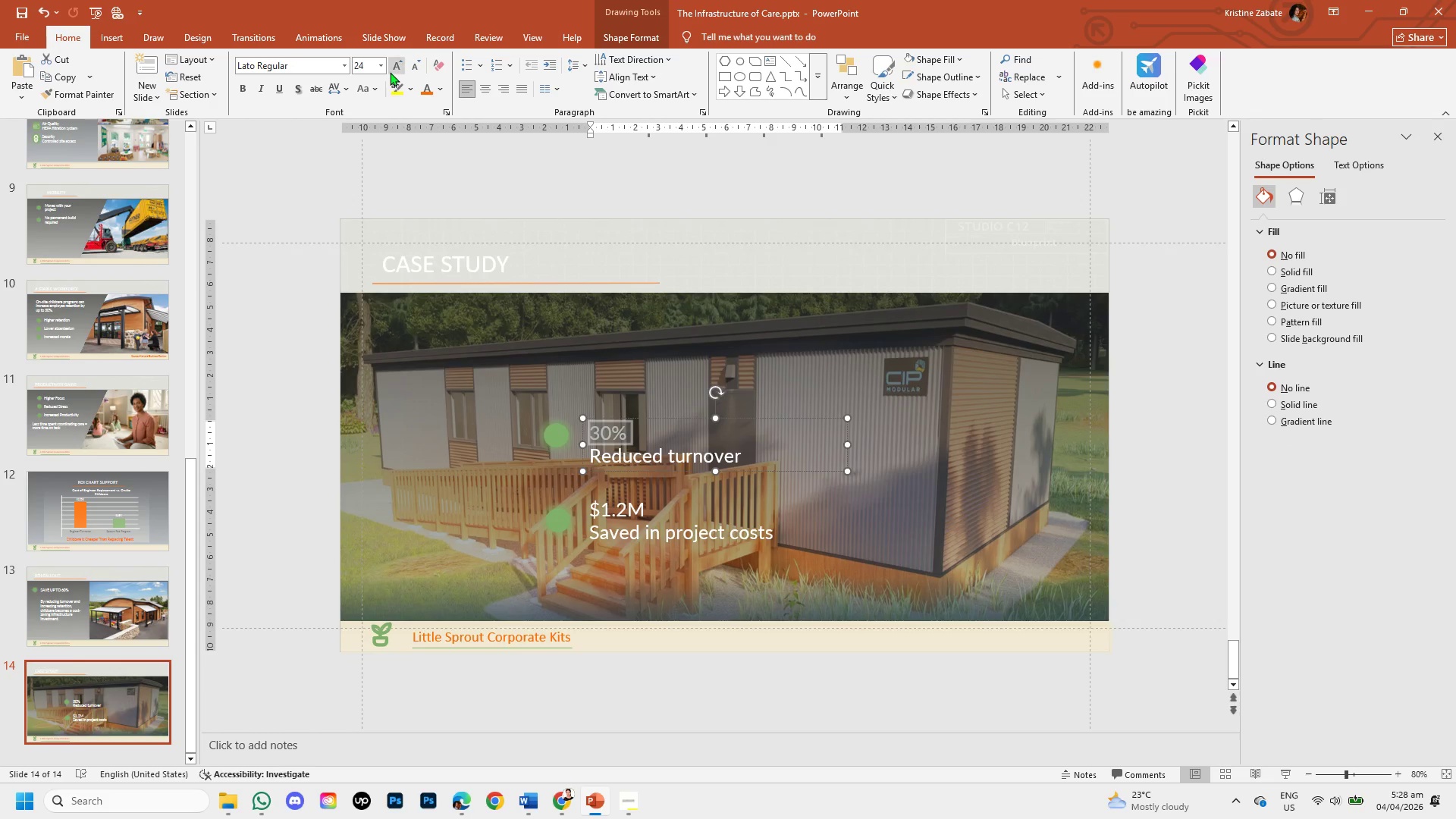 
left_click([397, 67])
 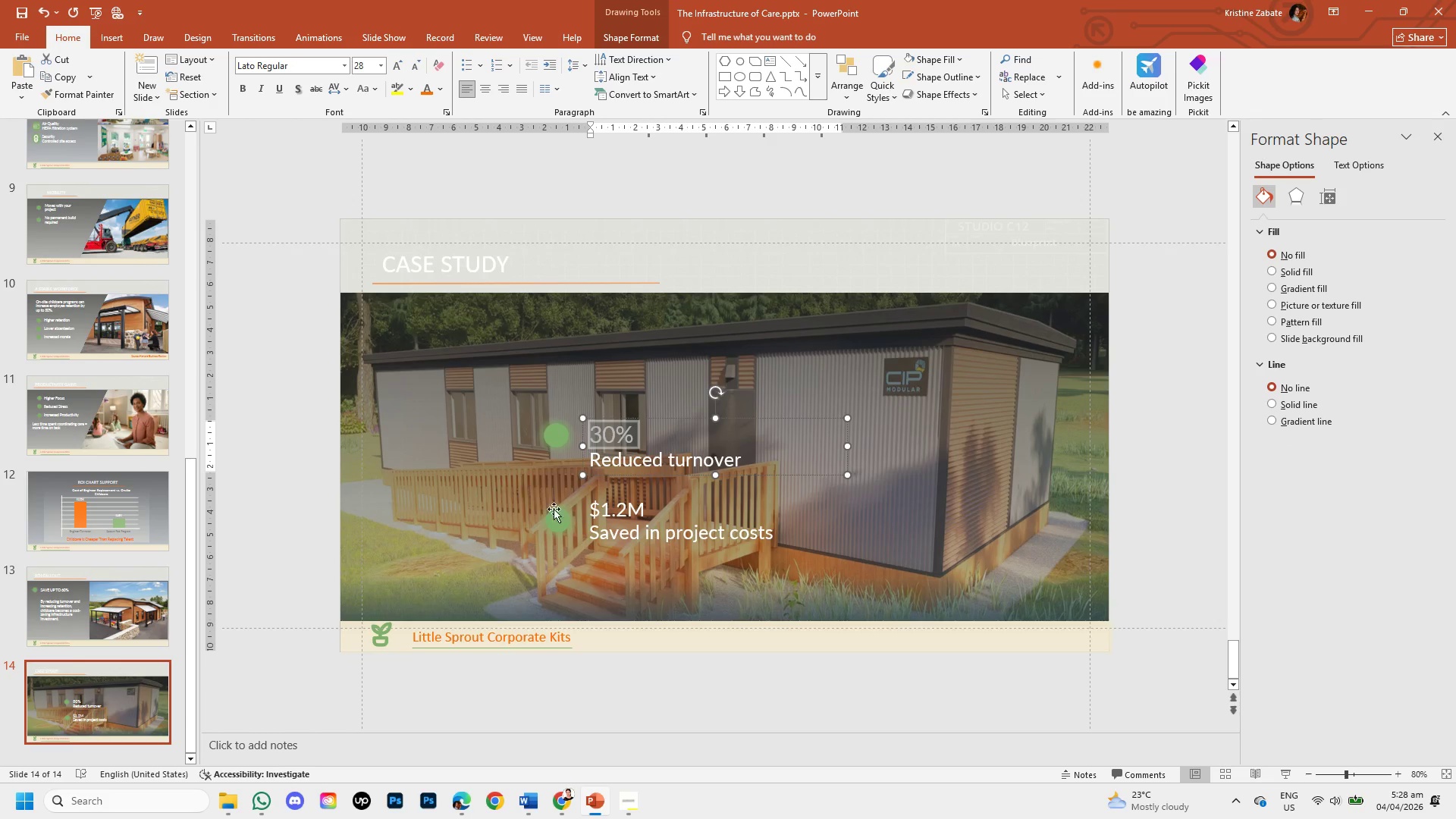 
left_click([588, 501])
 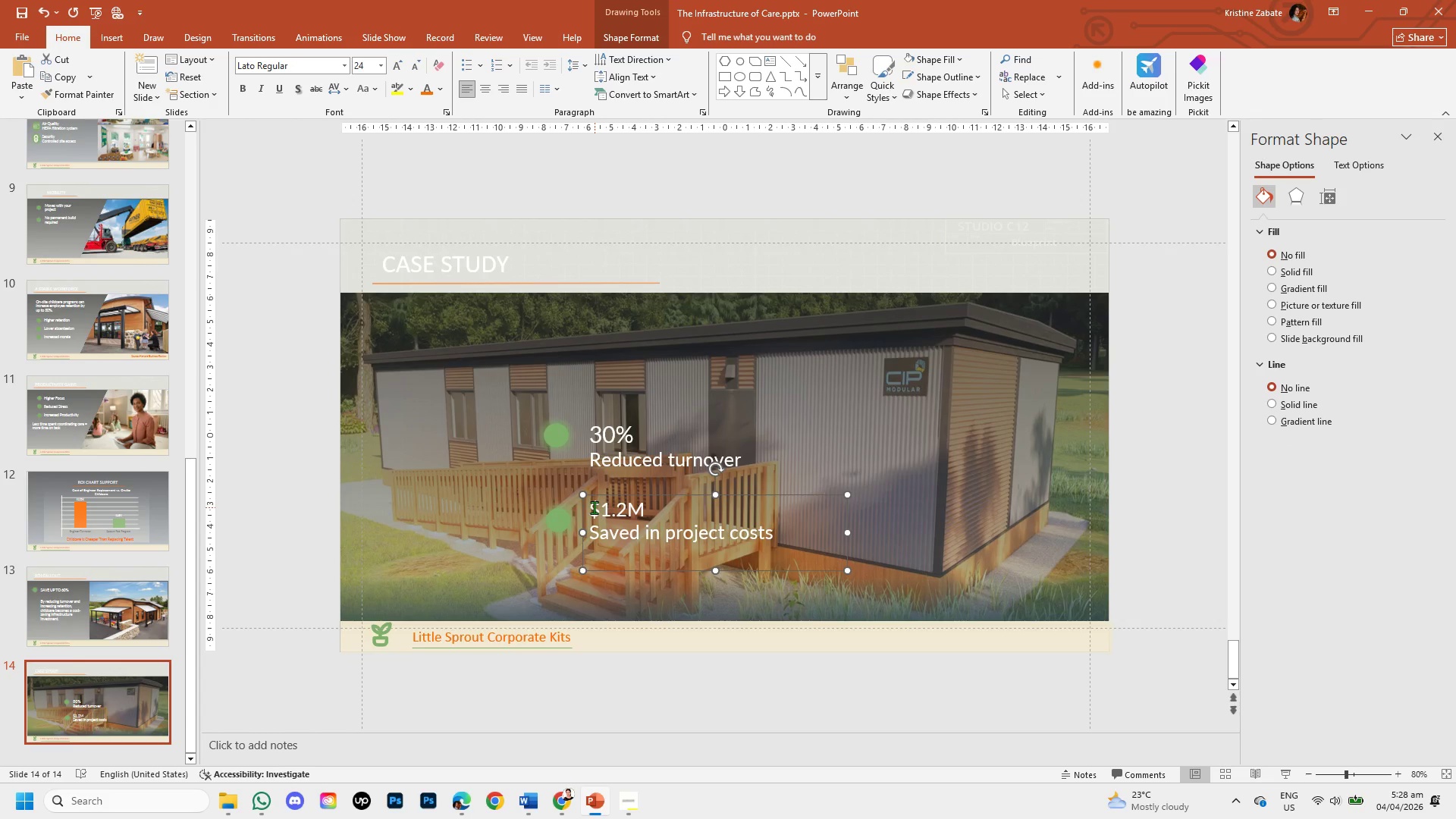 
left_click_drag(start_coordinate=[589, 507], to_coordinate=[651, 513])
 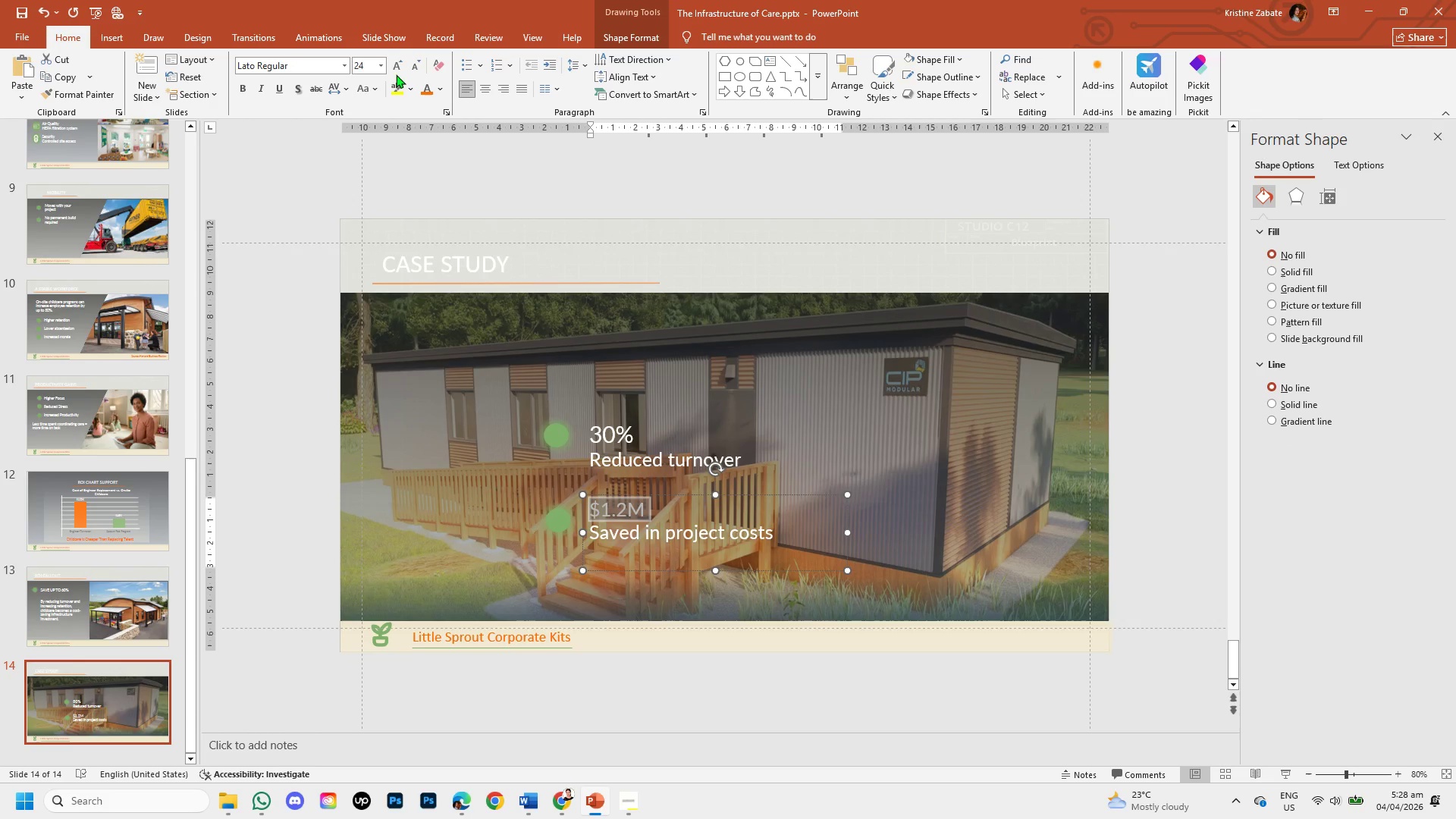 
left_click([391, 64])
 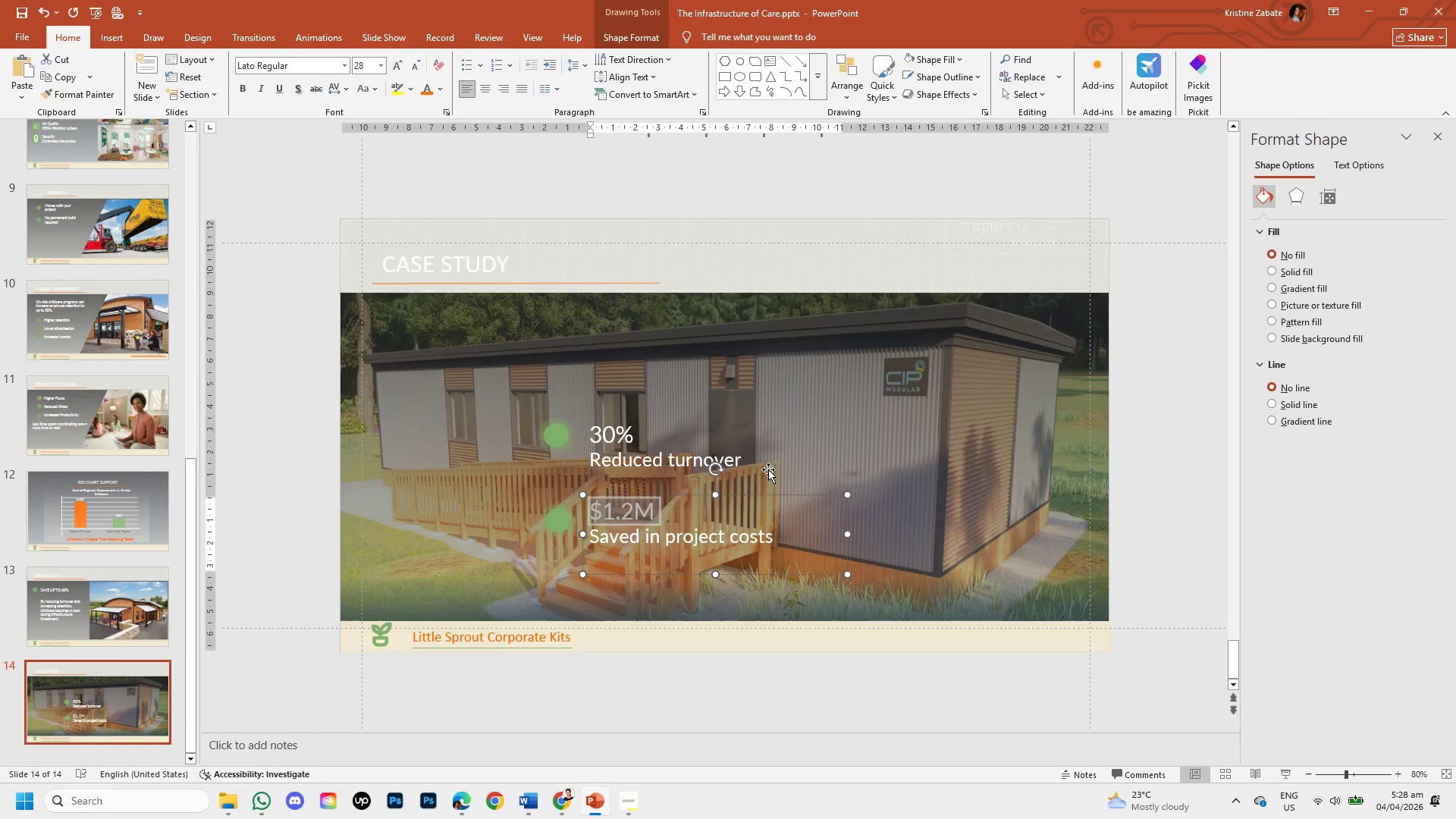 
left_click([827, 466])
 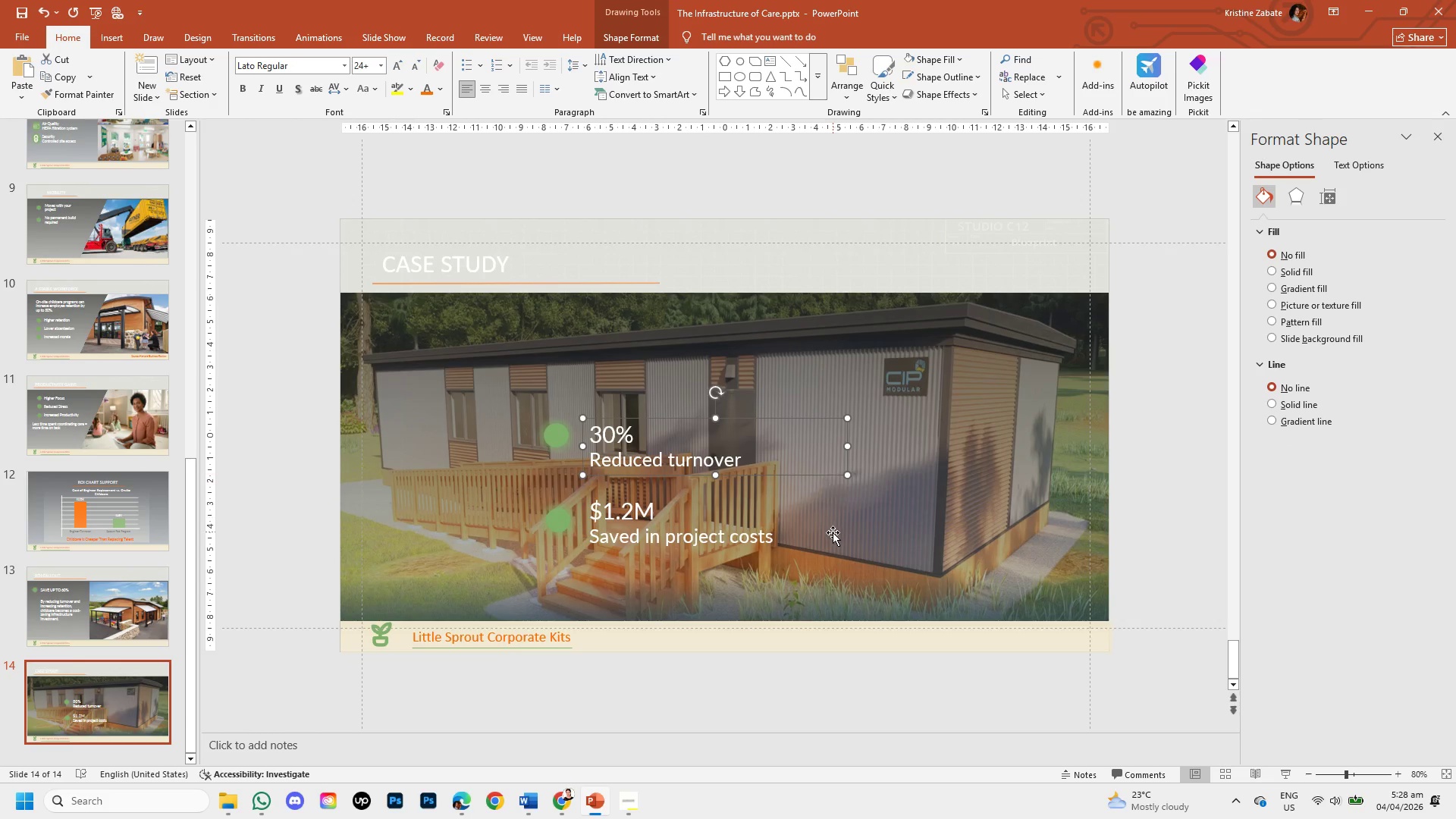 
left_click([833, 536])
 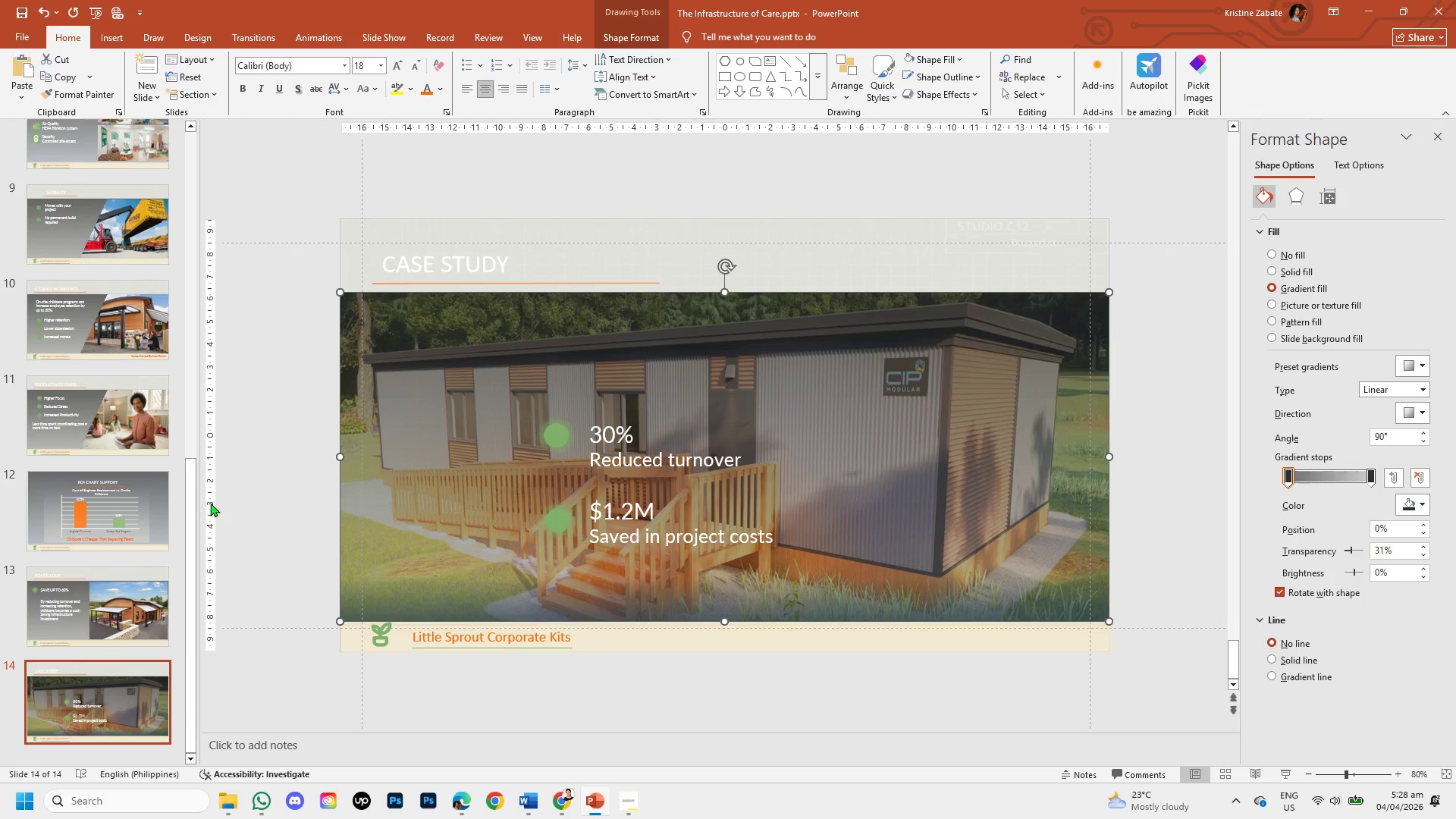 
left_click([77, 703])
 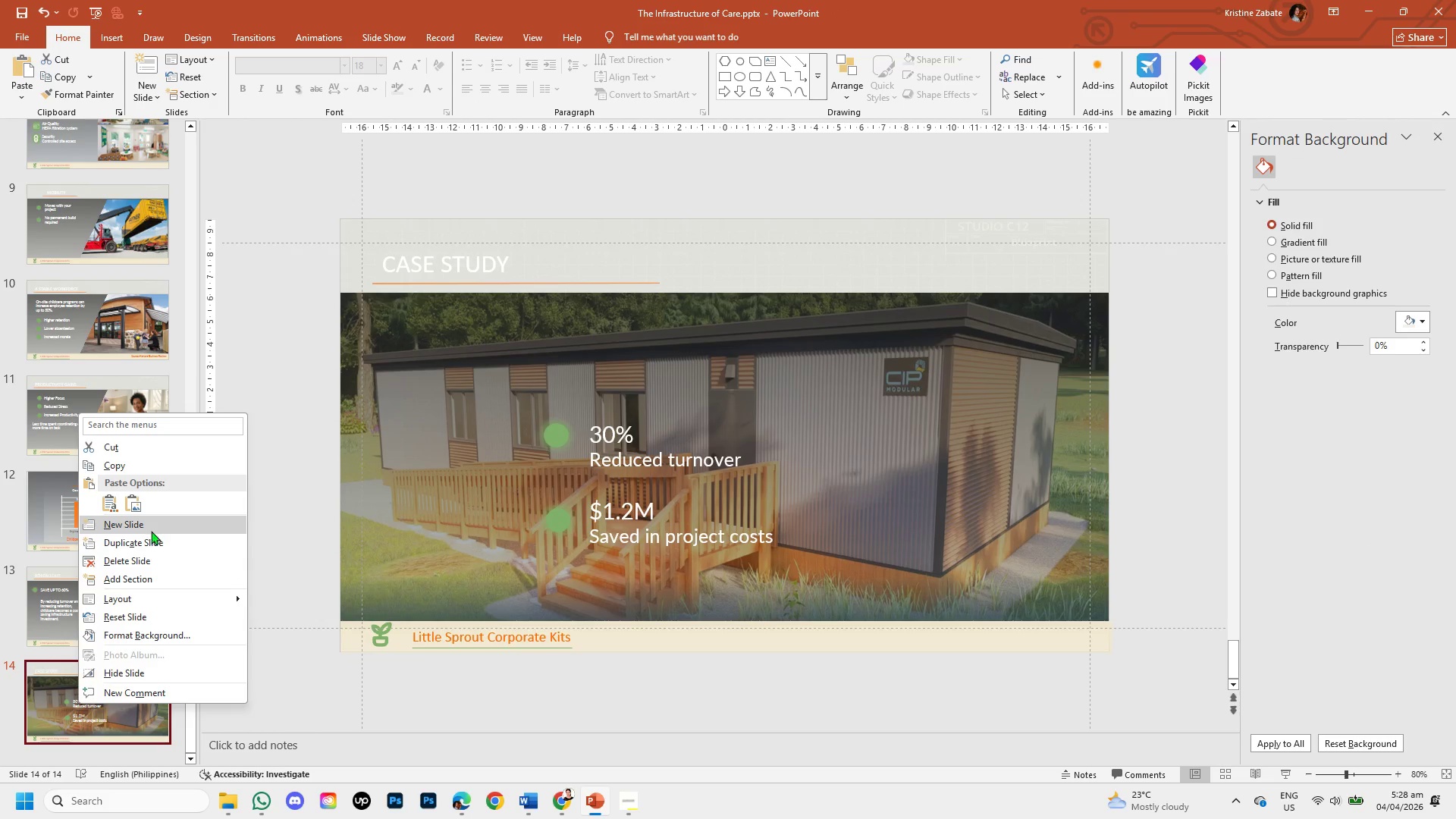 
left_click([158, 540])
 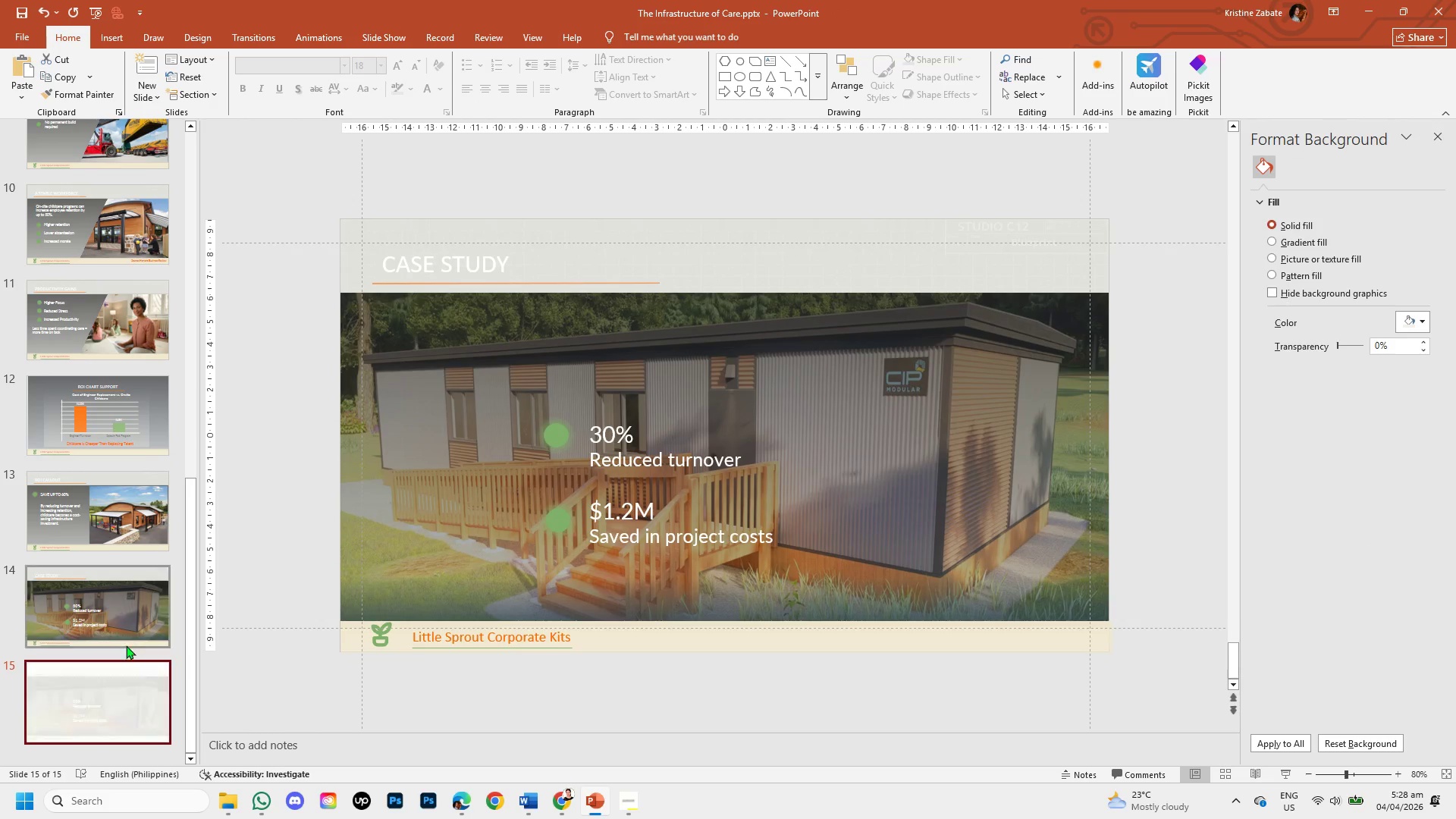 
left_click([103, 694])
 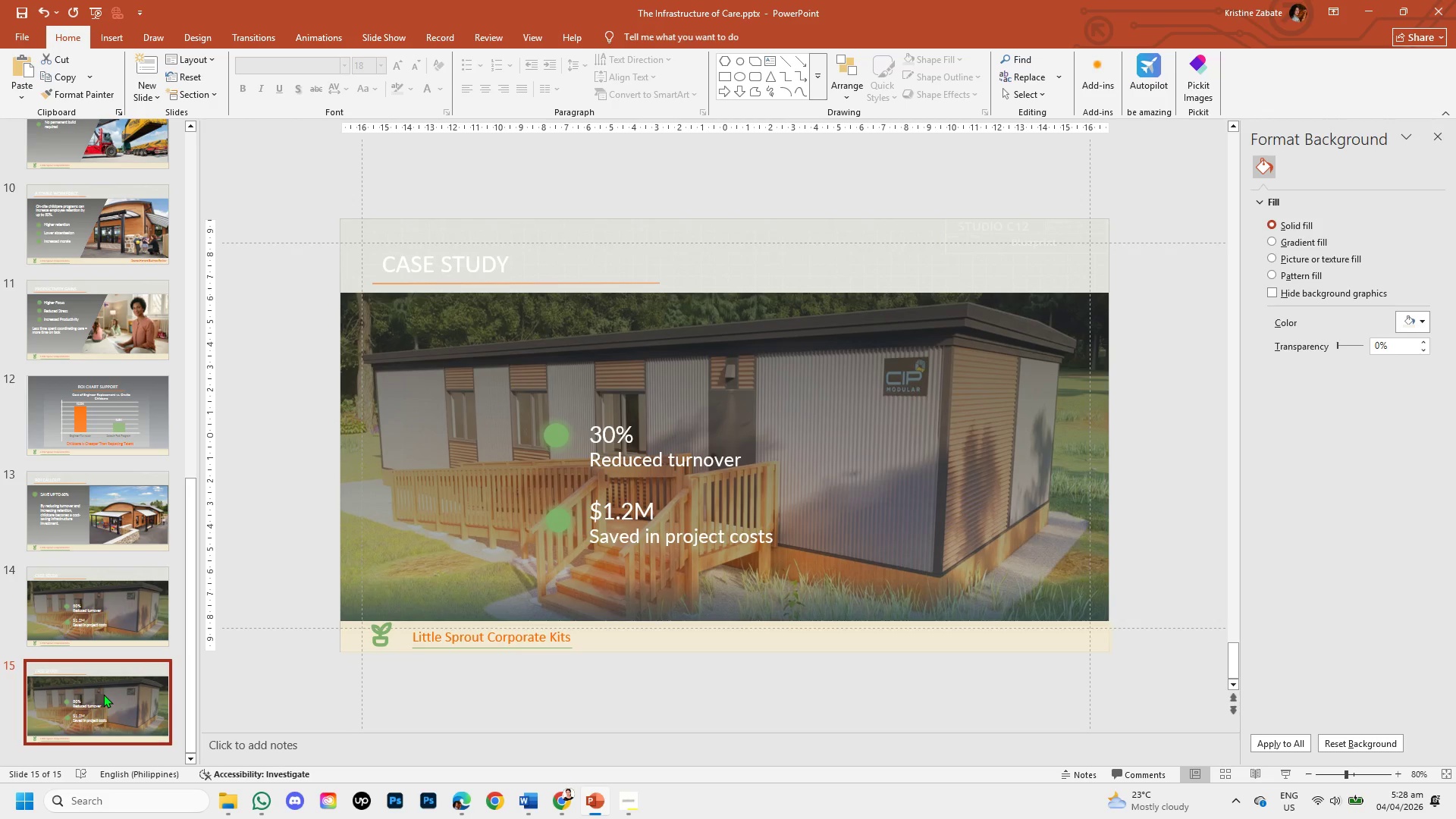 
wait(19.98)
 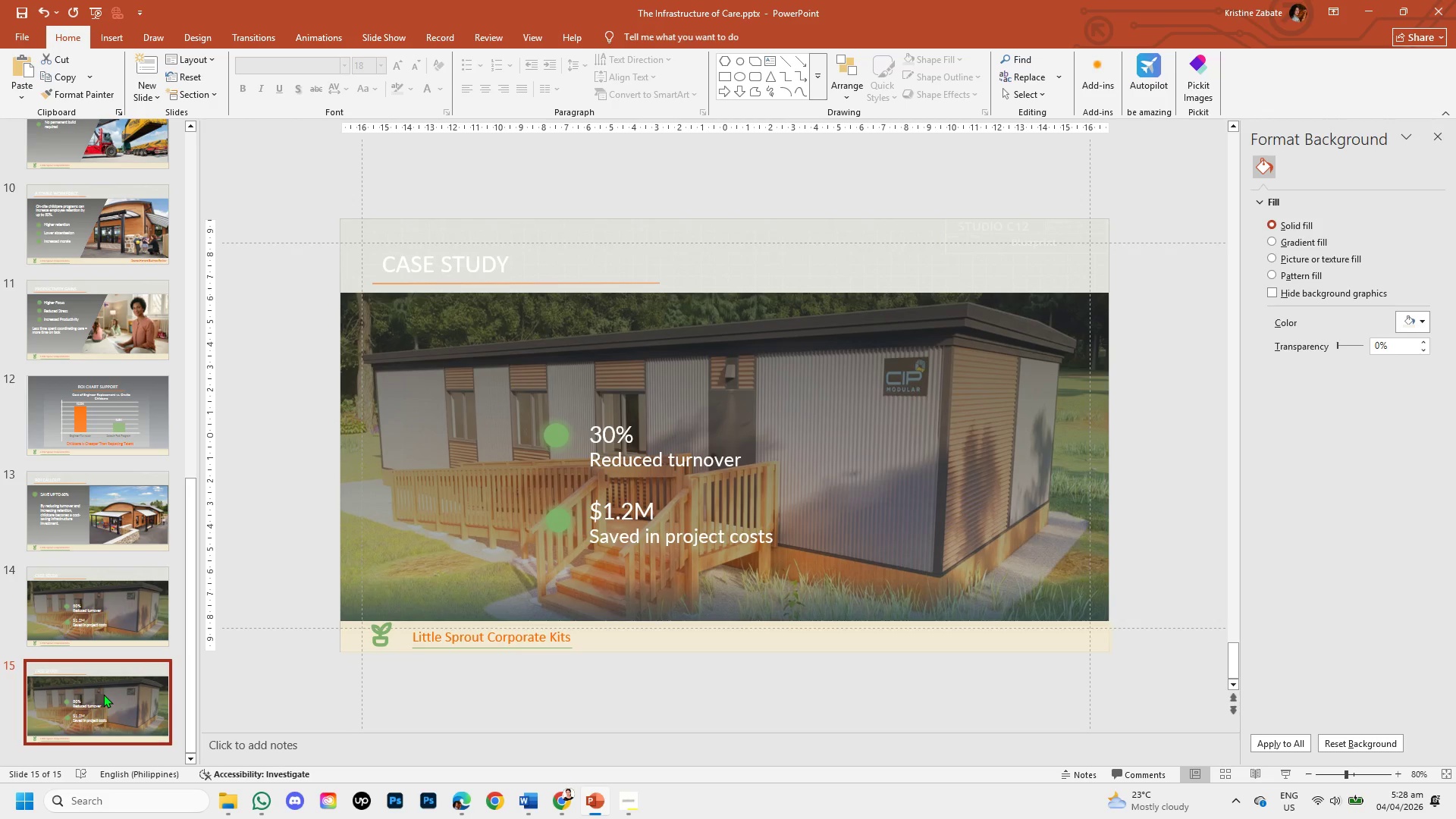 
left_click([640, 464])
 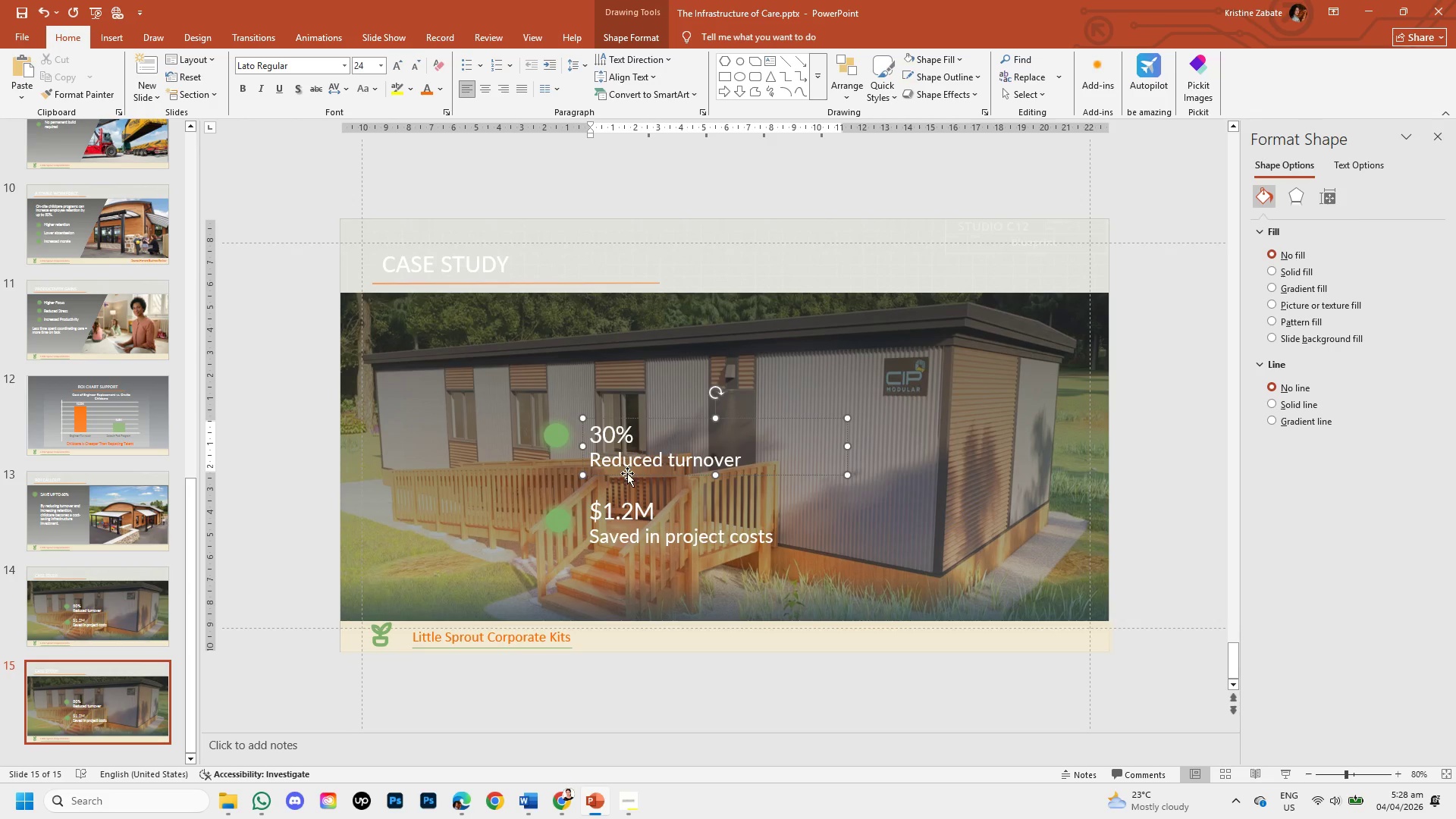 
left_click([632, 476])
 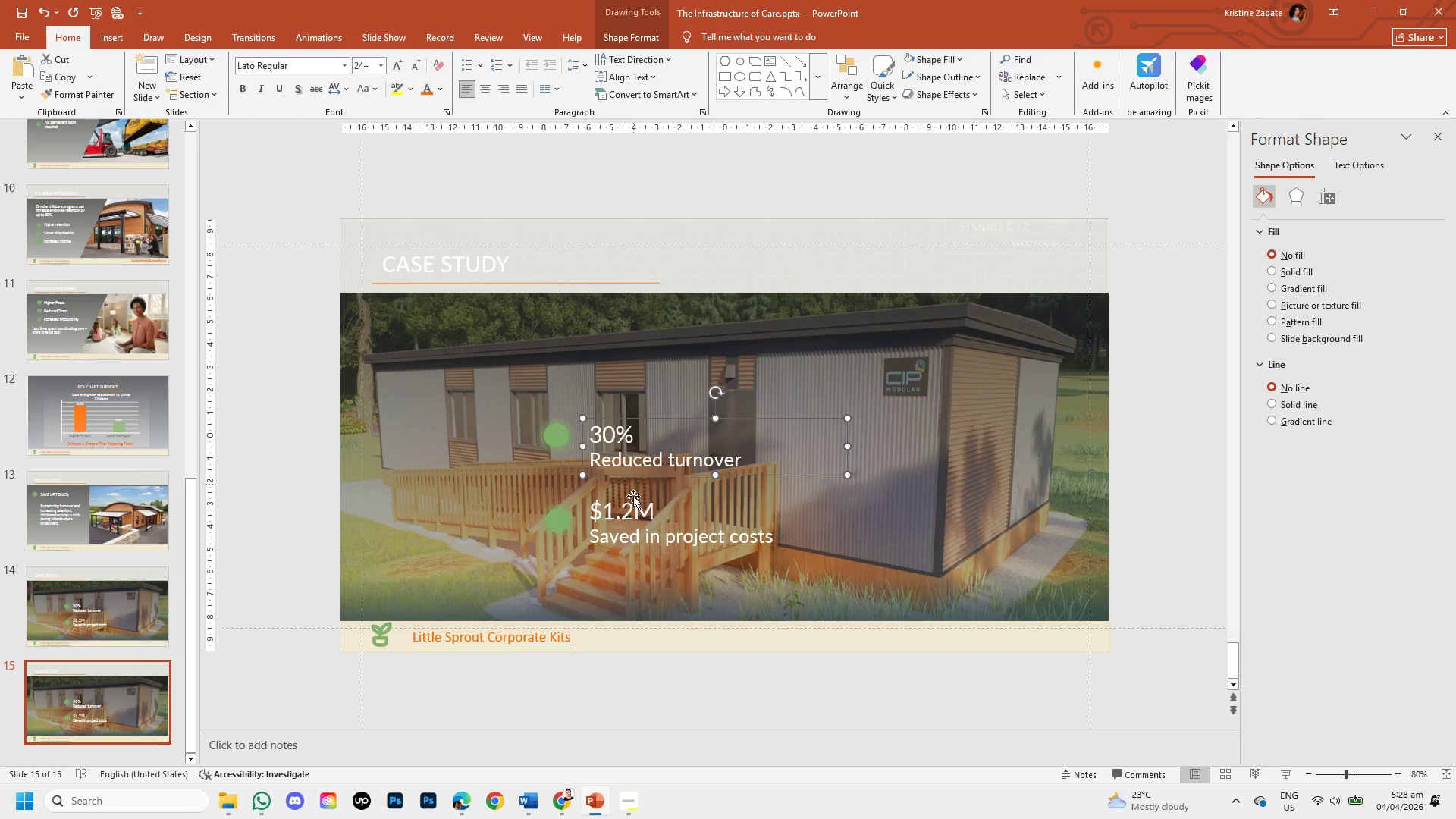 
left_click([633, 530])
 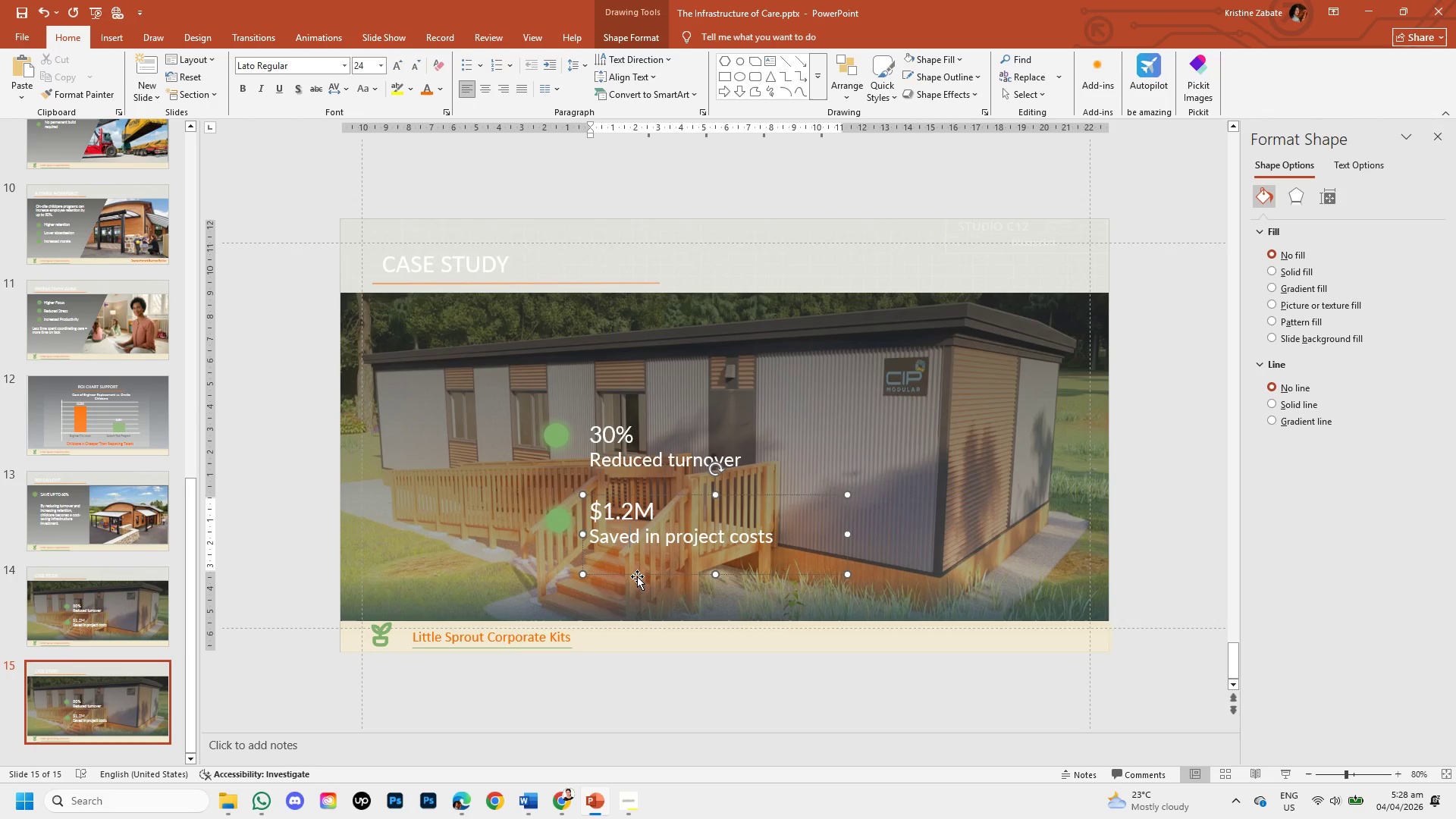 
left_click([637, 576])
 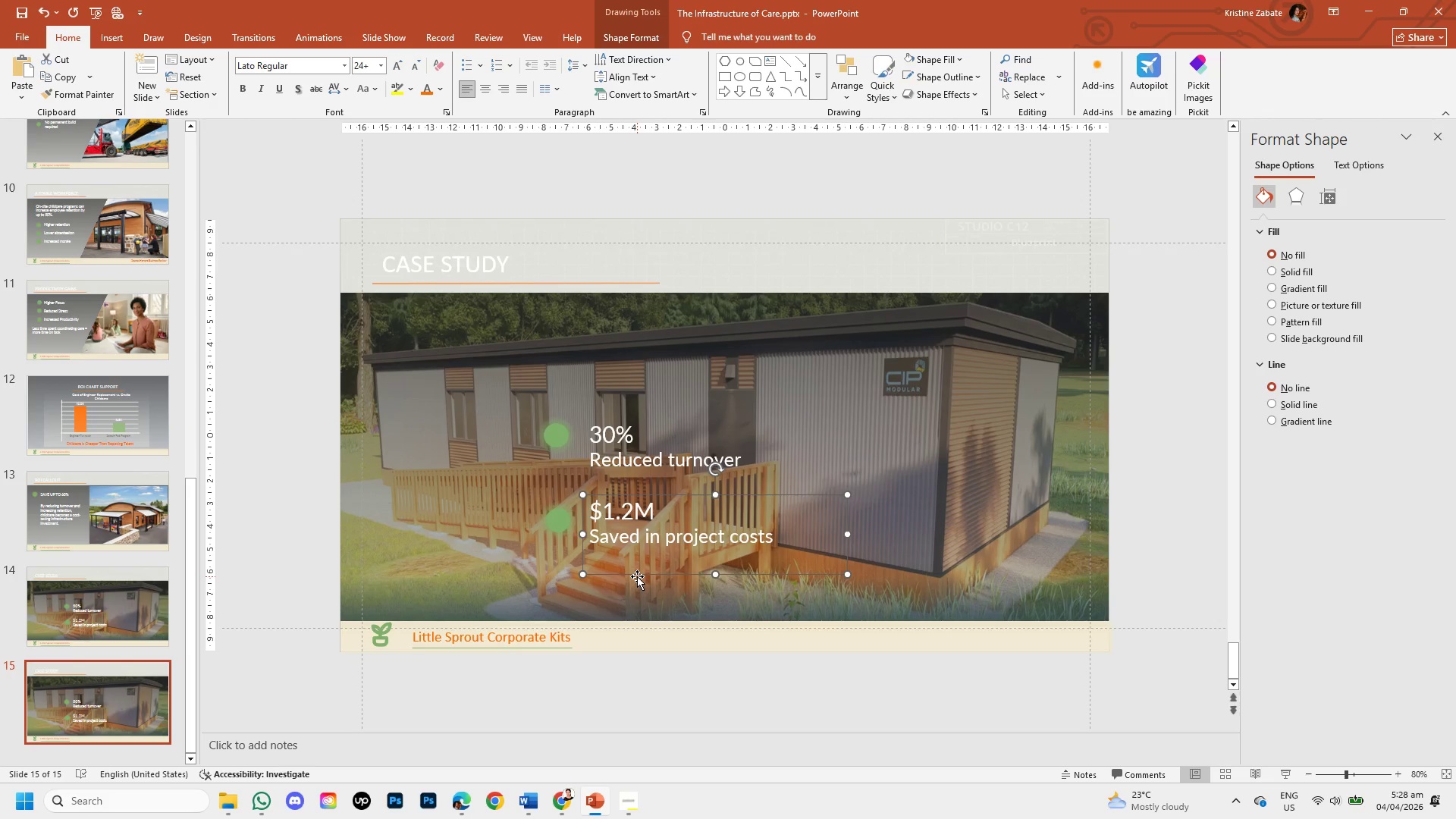 
key(Backspace)
 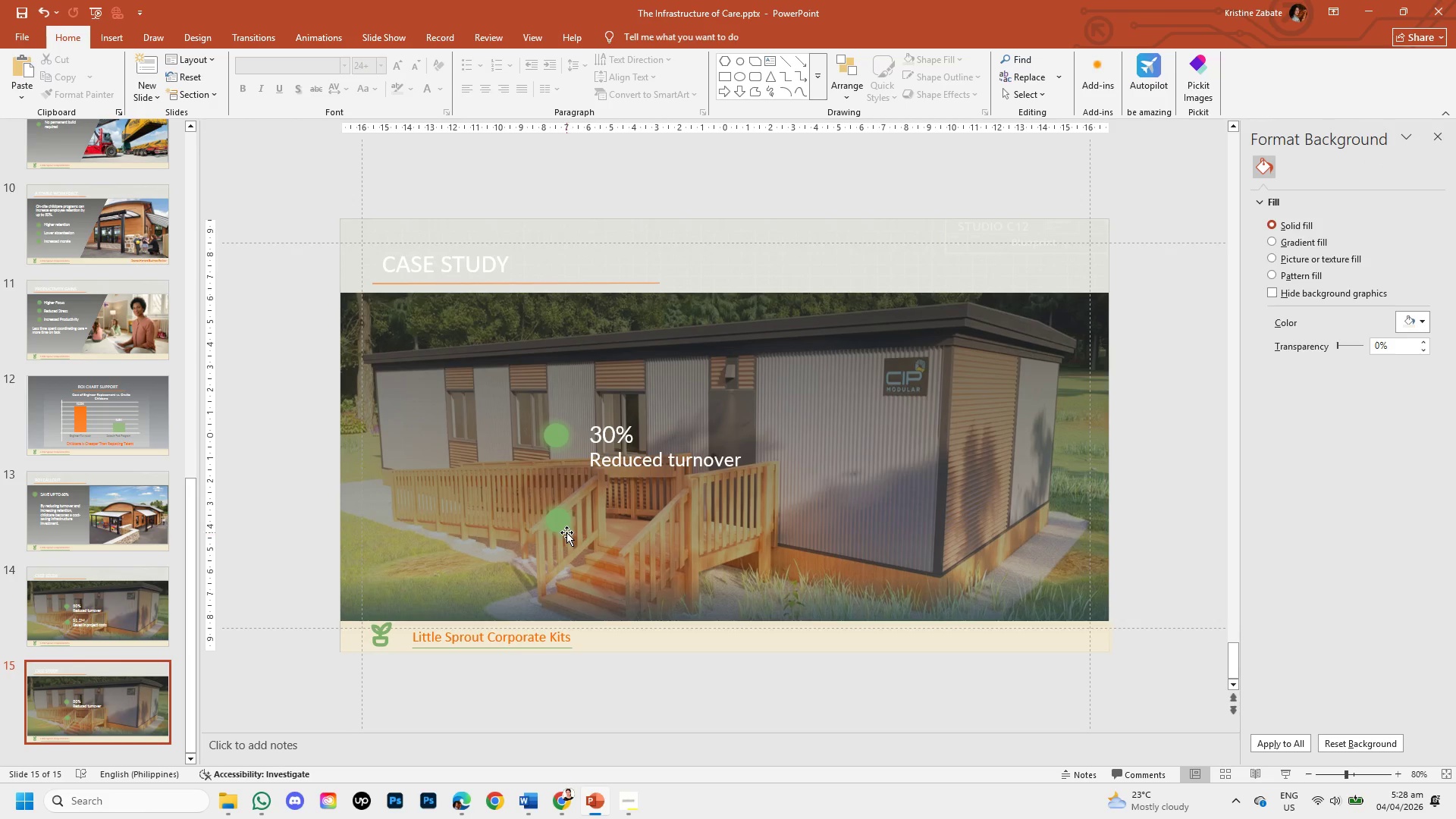 
left_click([559, 523])
 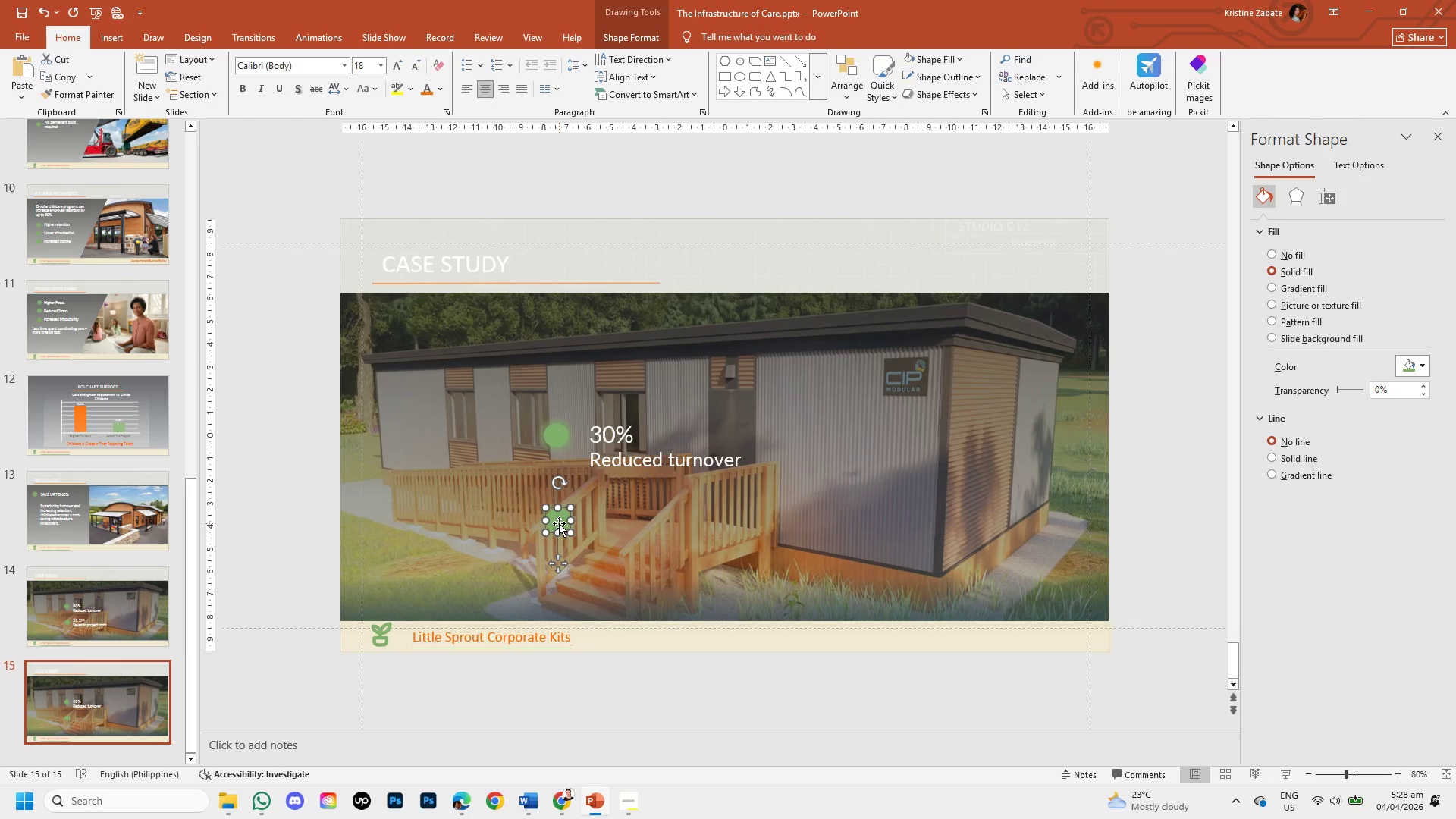 
key(NumLock)
 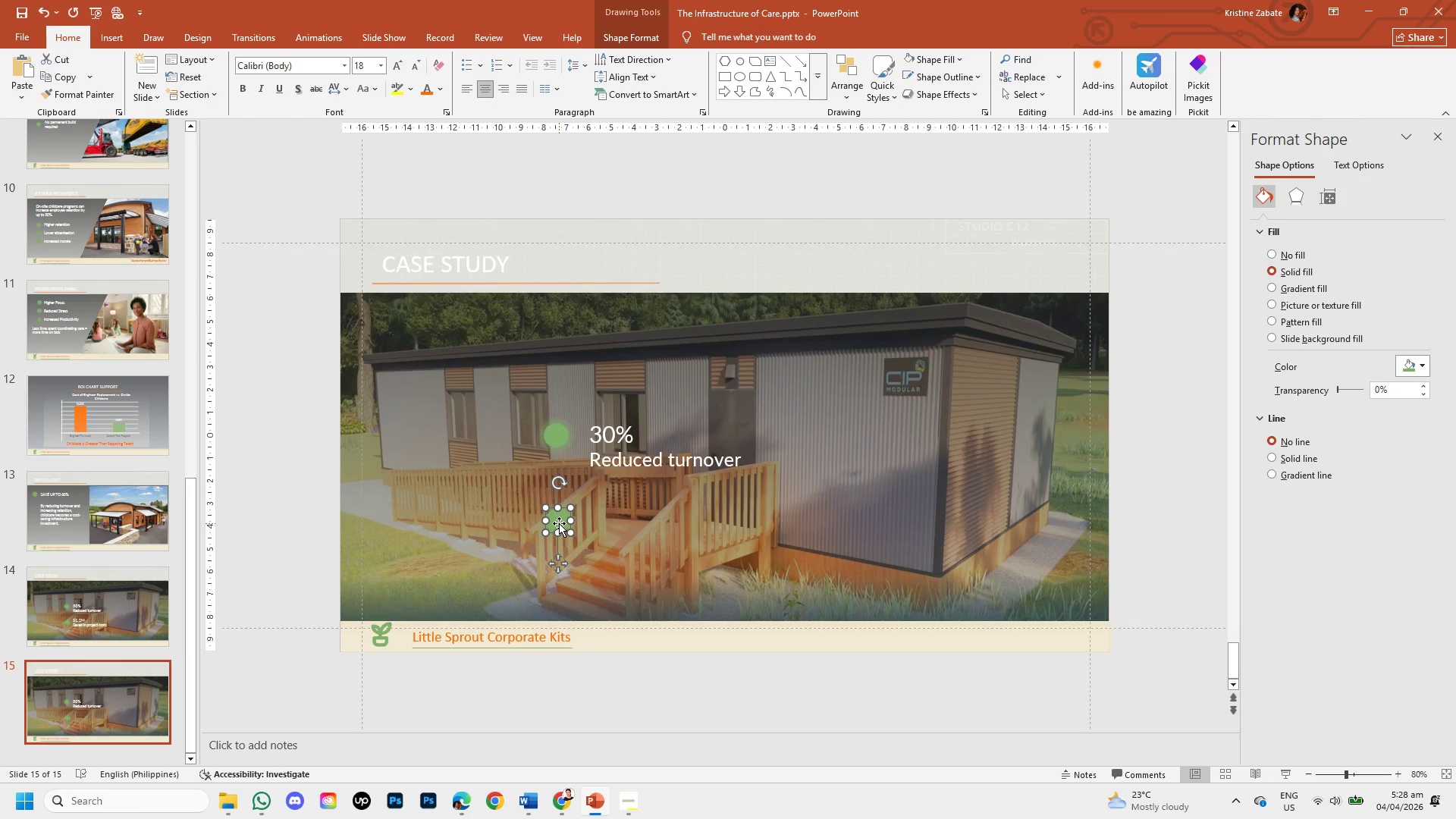 
key(Backspace)
 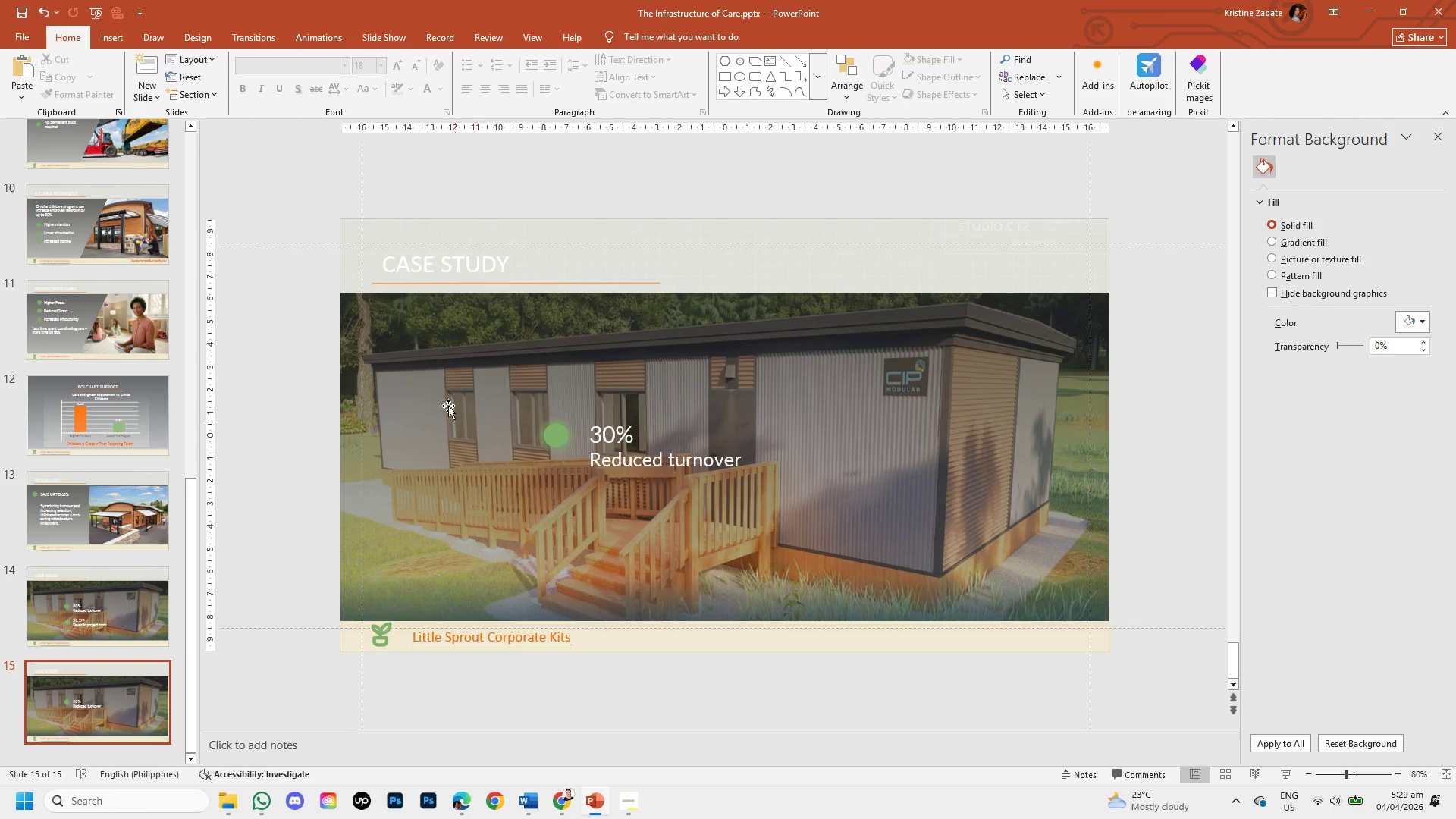 
left_click([503, 265])
 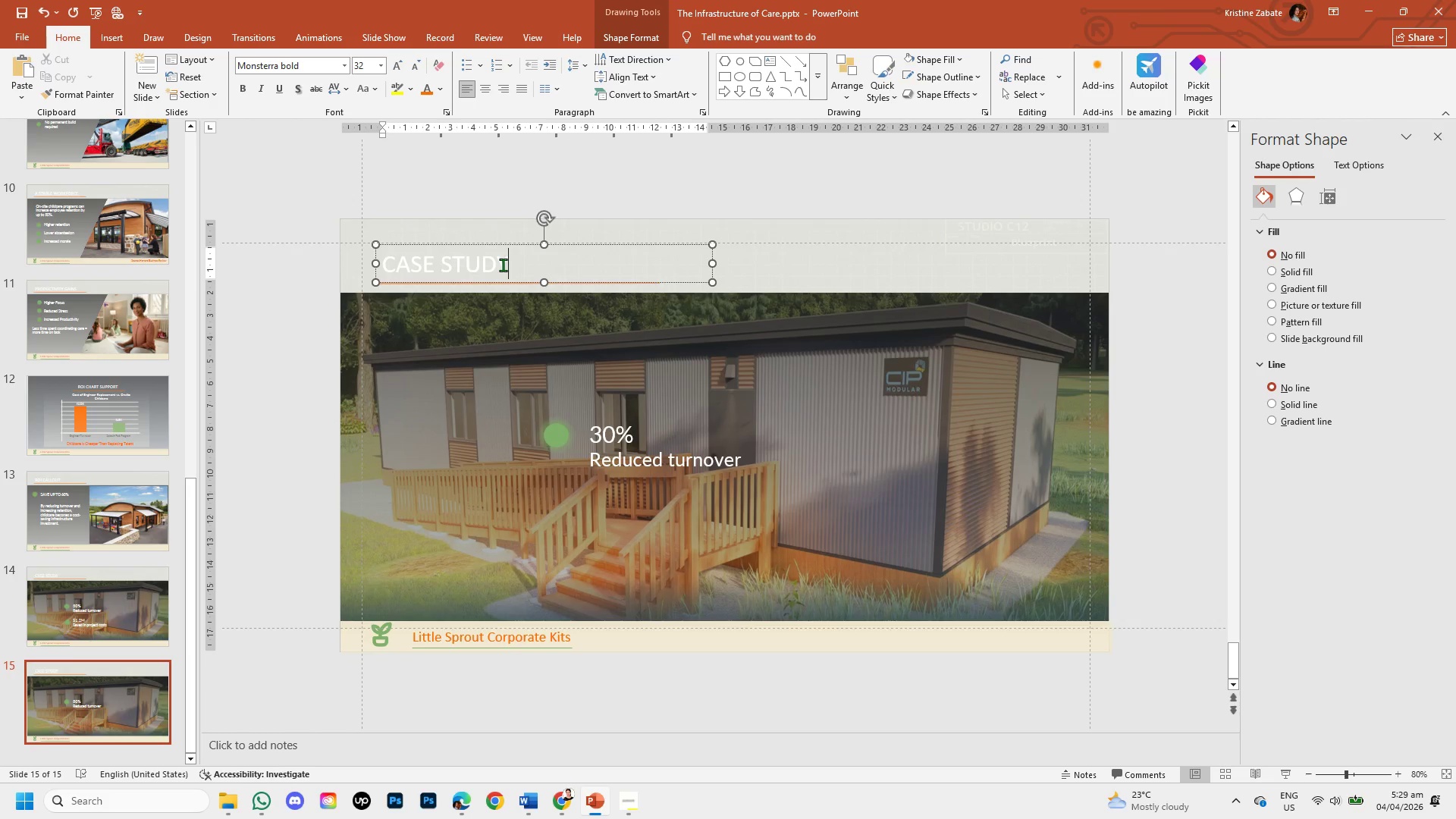 
key(Backspace)
key(Backspace)
key(Backspace)
key(Backspace)
key(Backspace)
key(Backspace)
key(Backspace)
key(Backspace)
key(Backspace)
key(Backspace)
type(T)
key(Backspace)
type(timeline improve,m)
key(Backspace)
key(Backspace)
key(Backspace)
type(ement)
 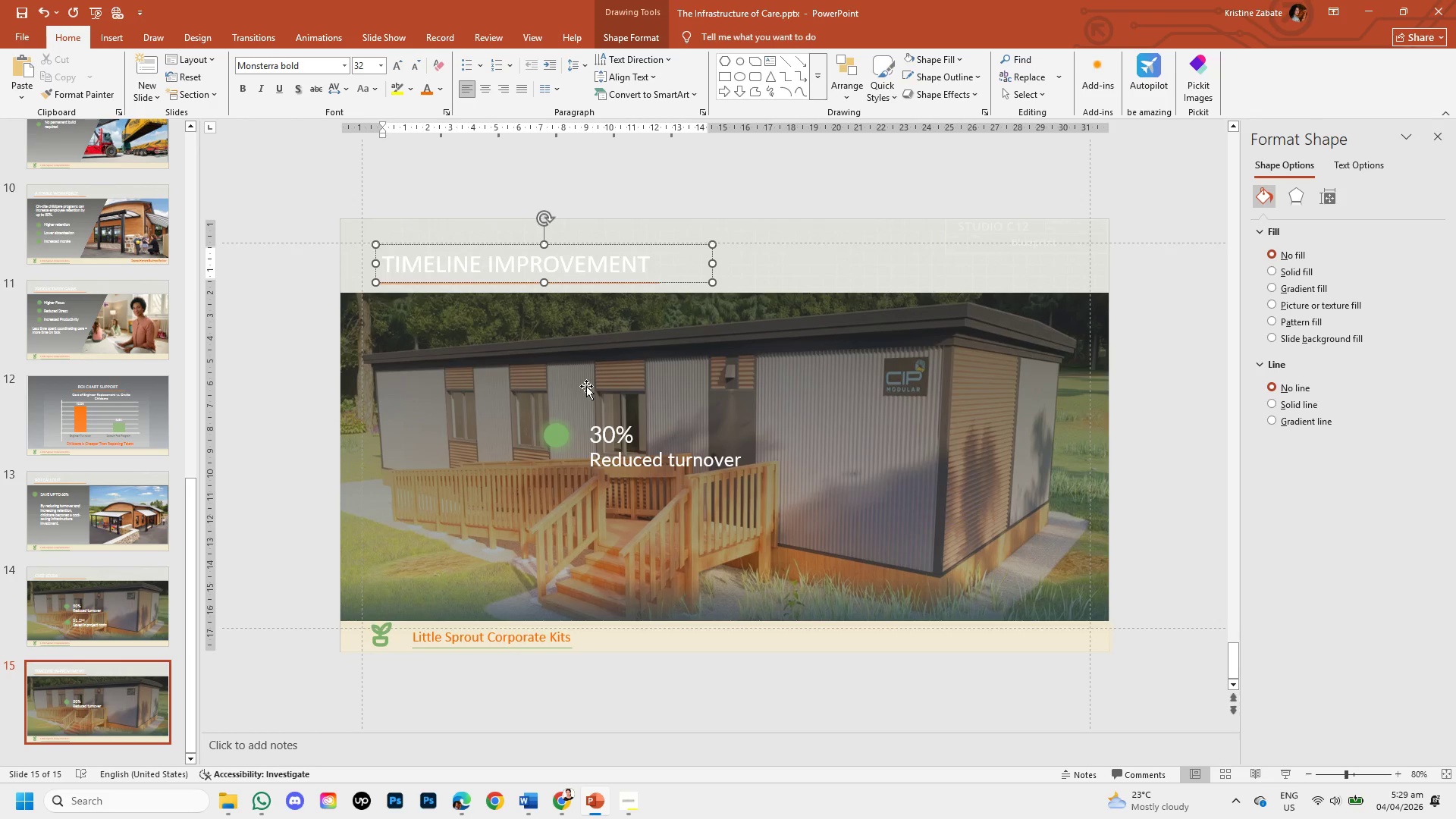 
left_click([596, 453])
 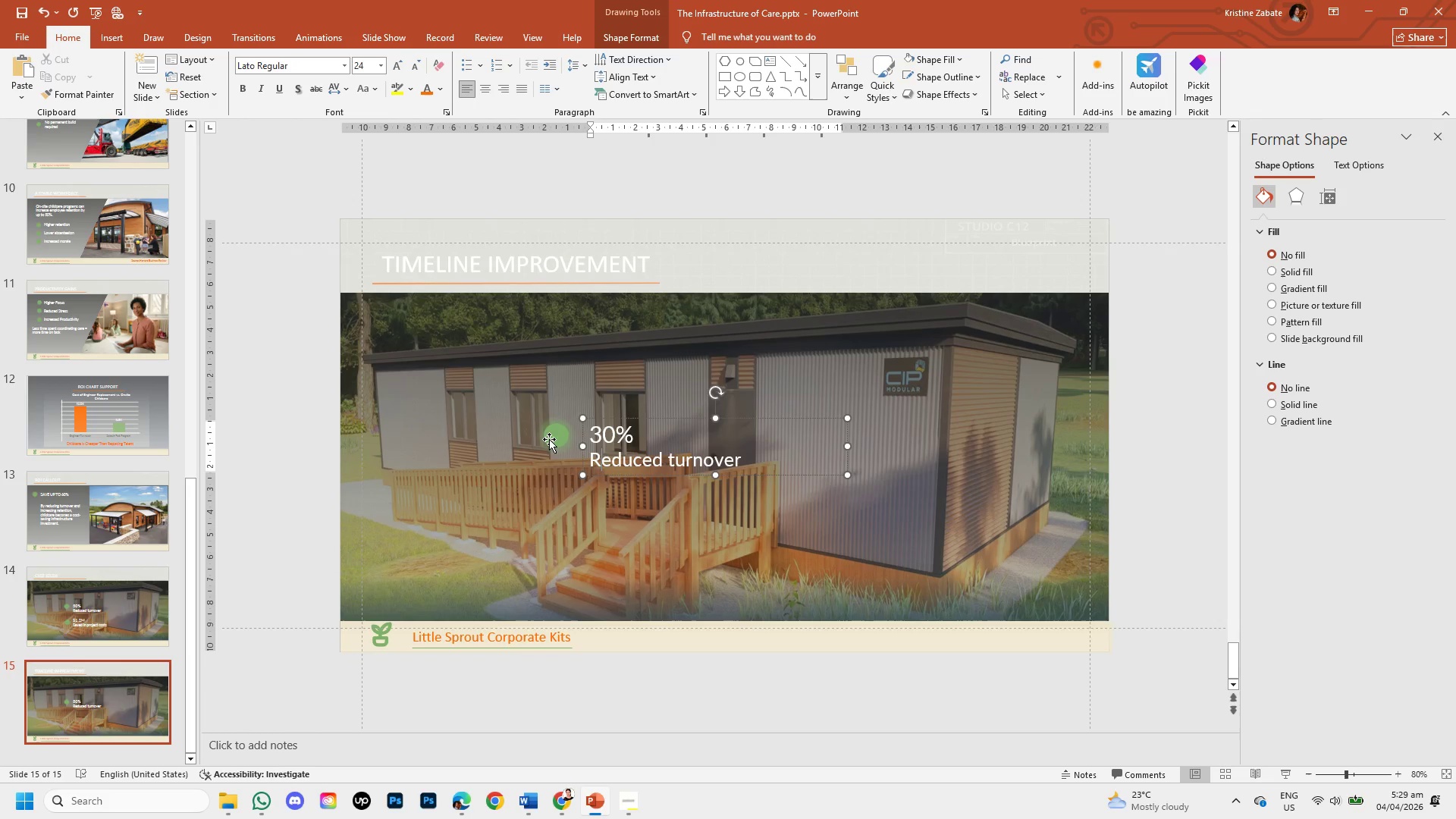 
left_click([548, 438])
 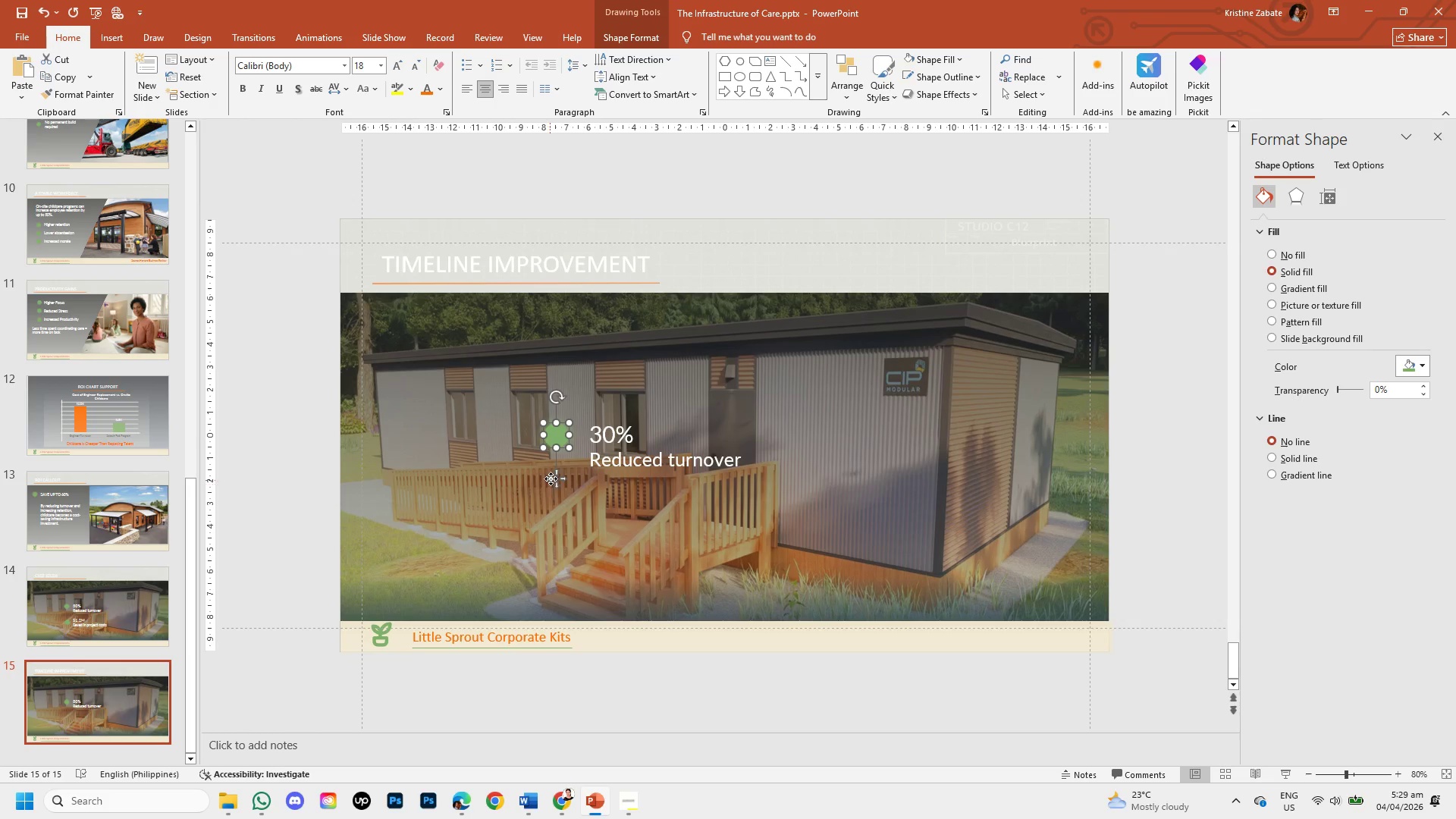 
left_click_drag(start_coordinate=[557, 479], to_coordinate=[409, 370])
 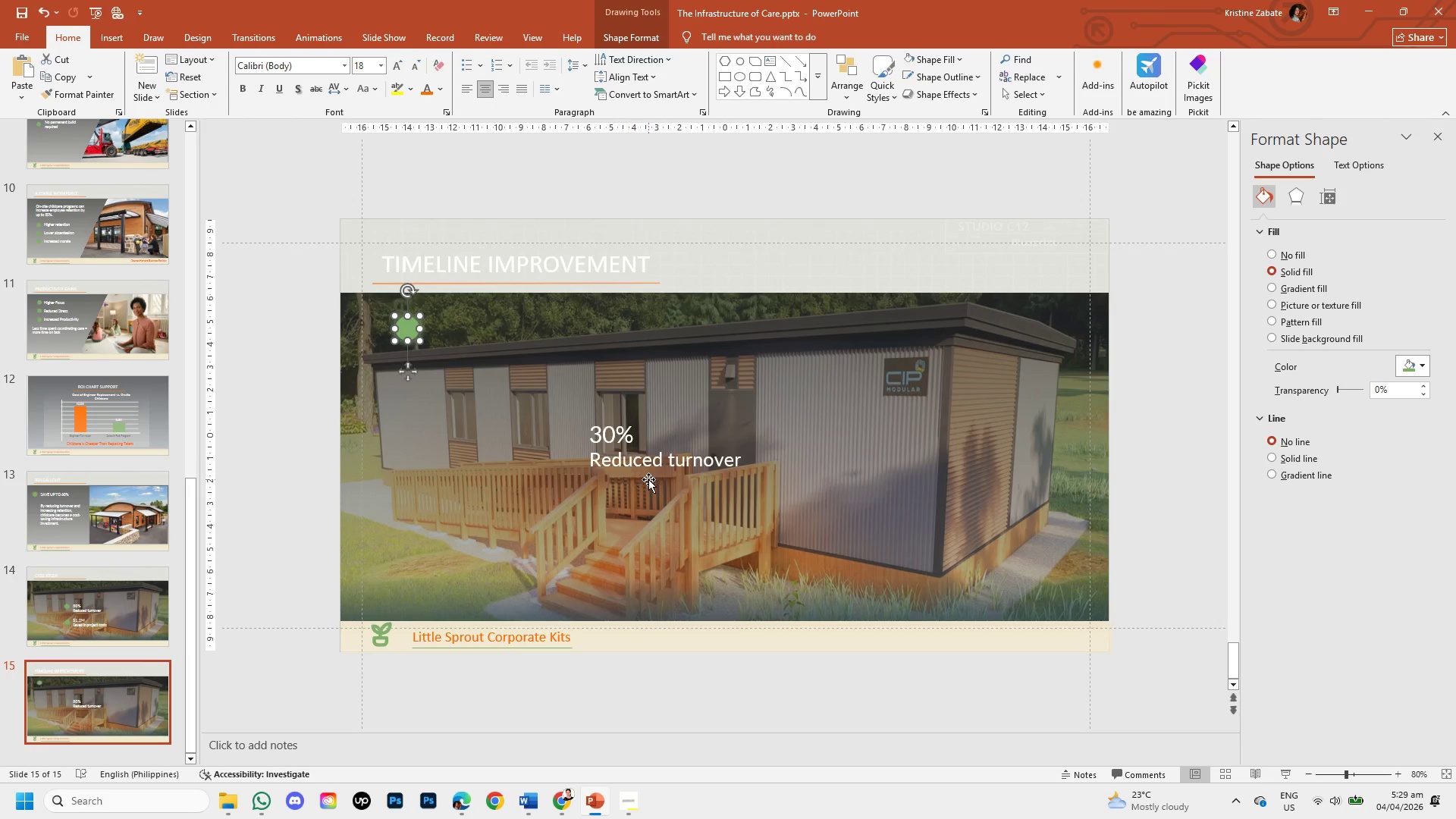 
left_click([634, 438])
 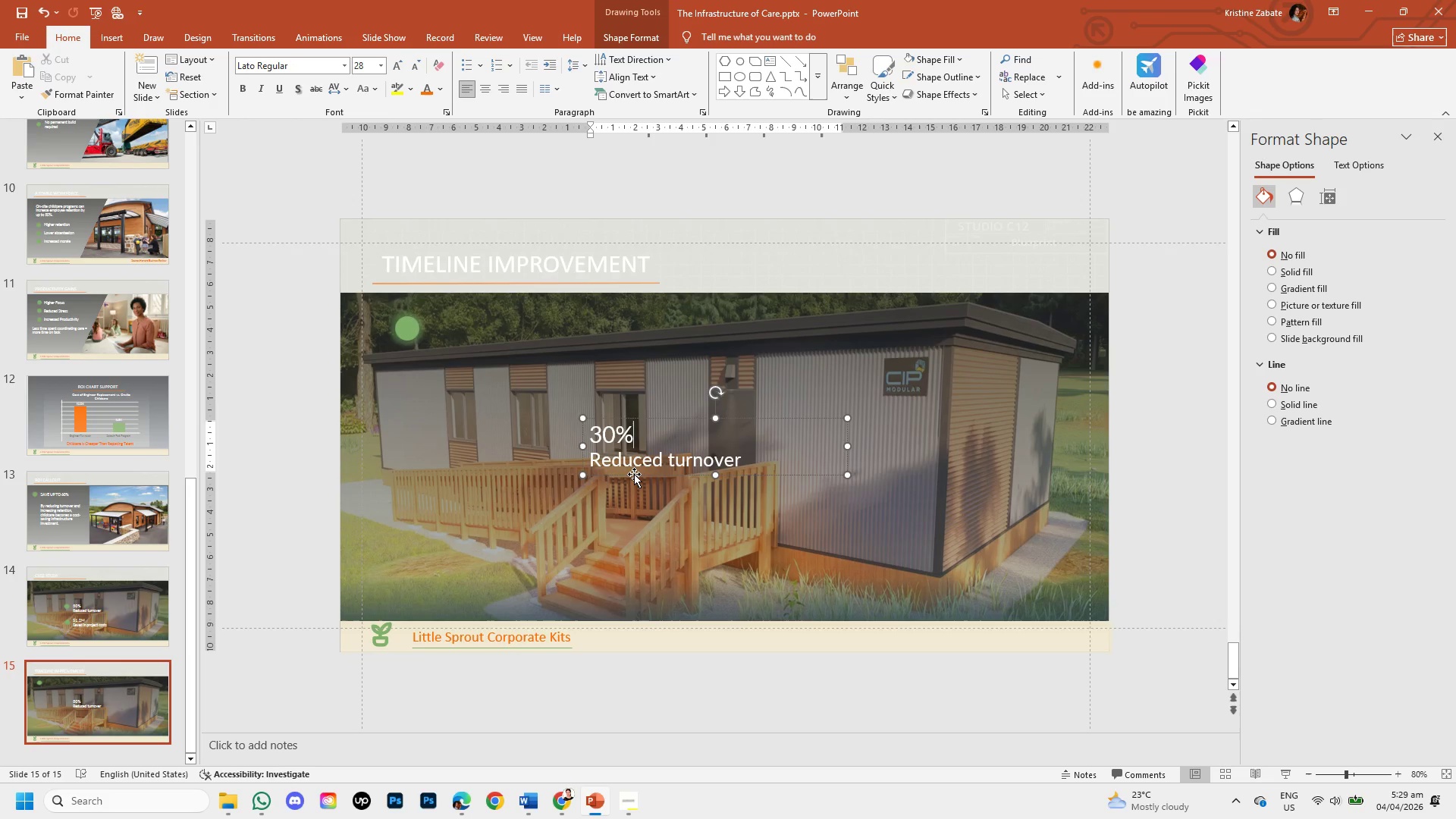 
left_click_drag(start_coordinate=[634, 475], to_coordinate=[494, 363])
 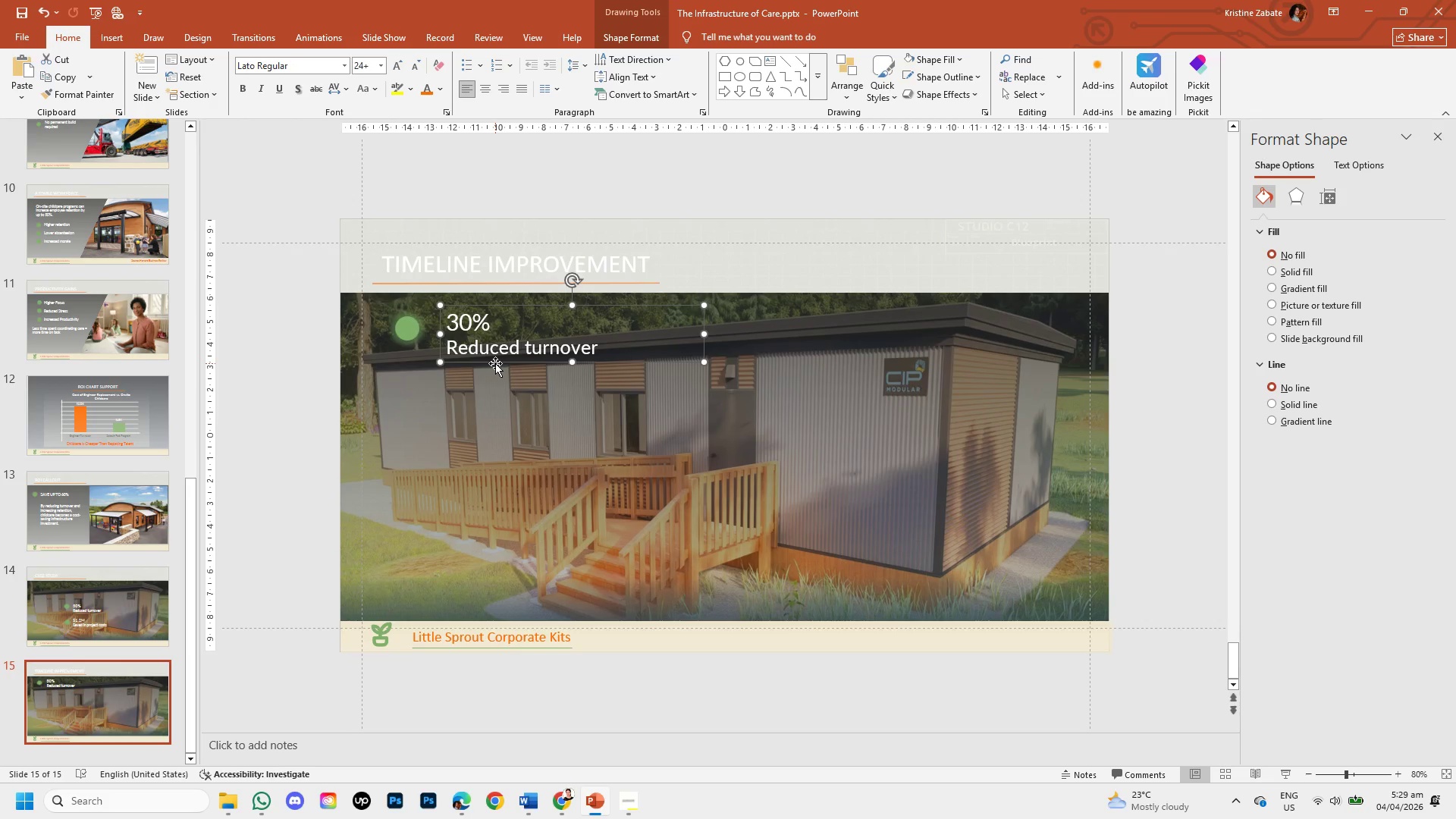 
wait(6.97)
 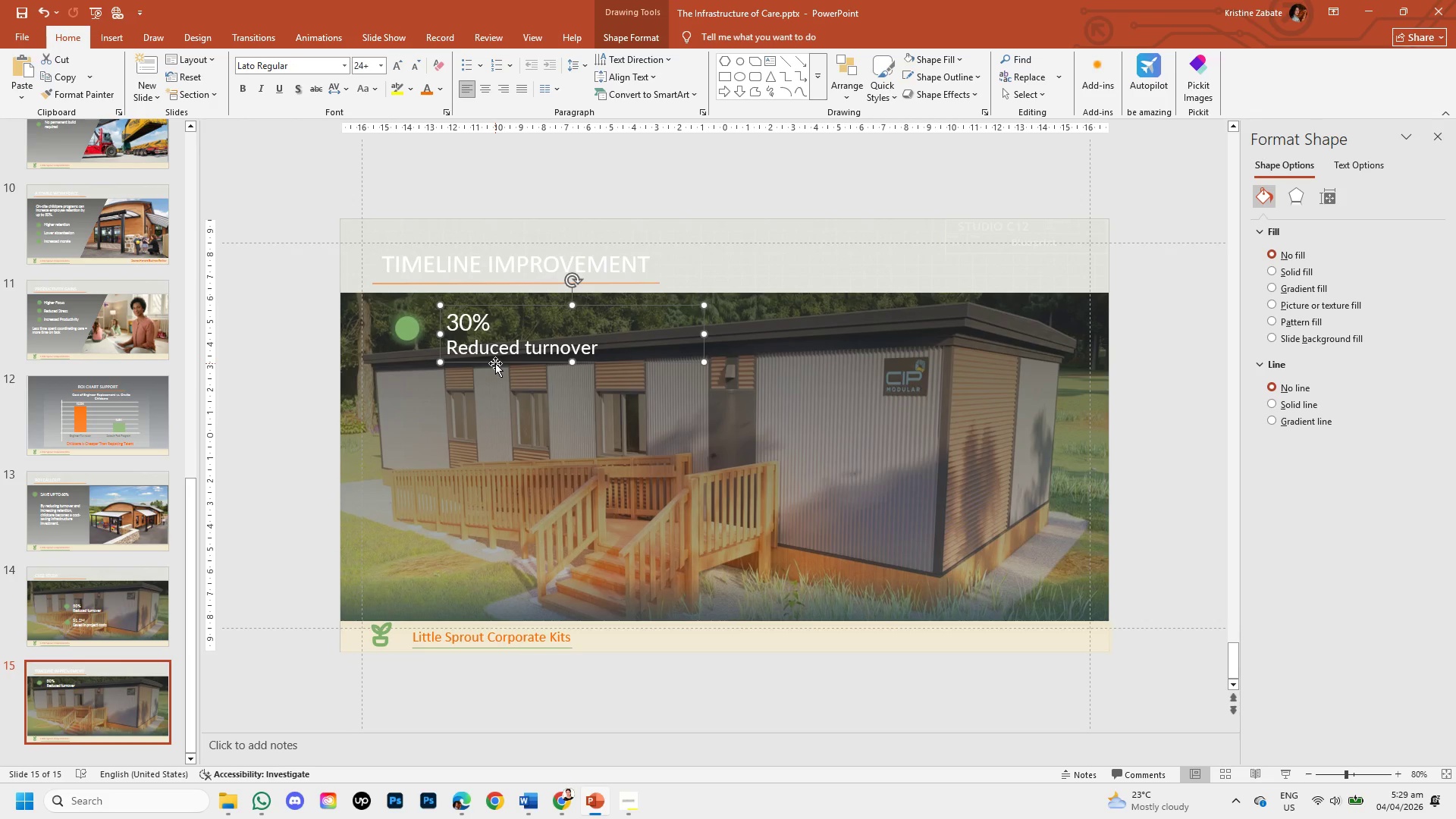 
left_click([558, 797])
 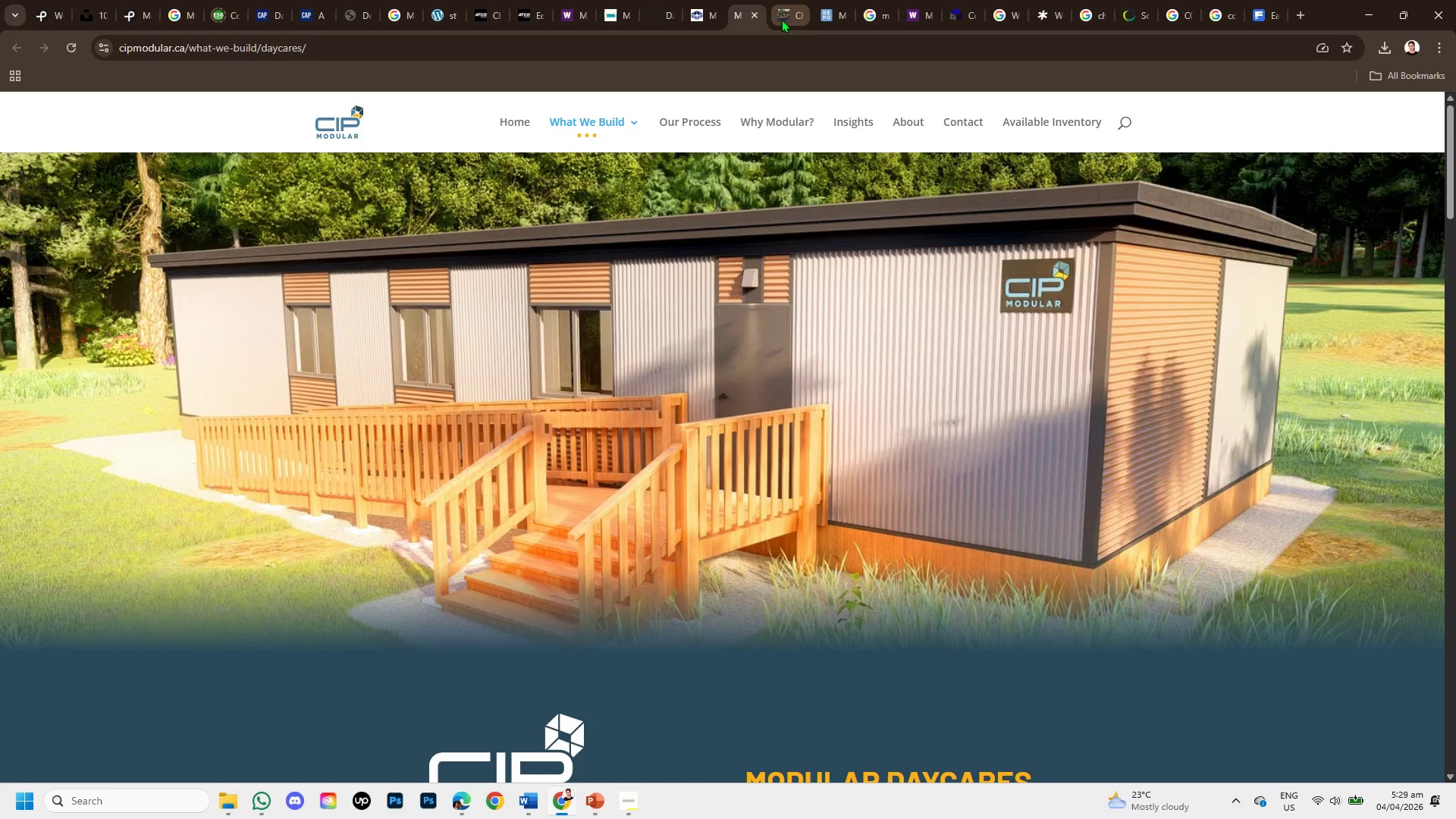 
left_click([802, 7])
 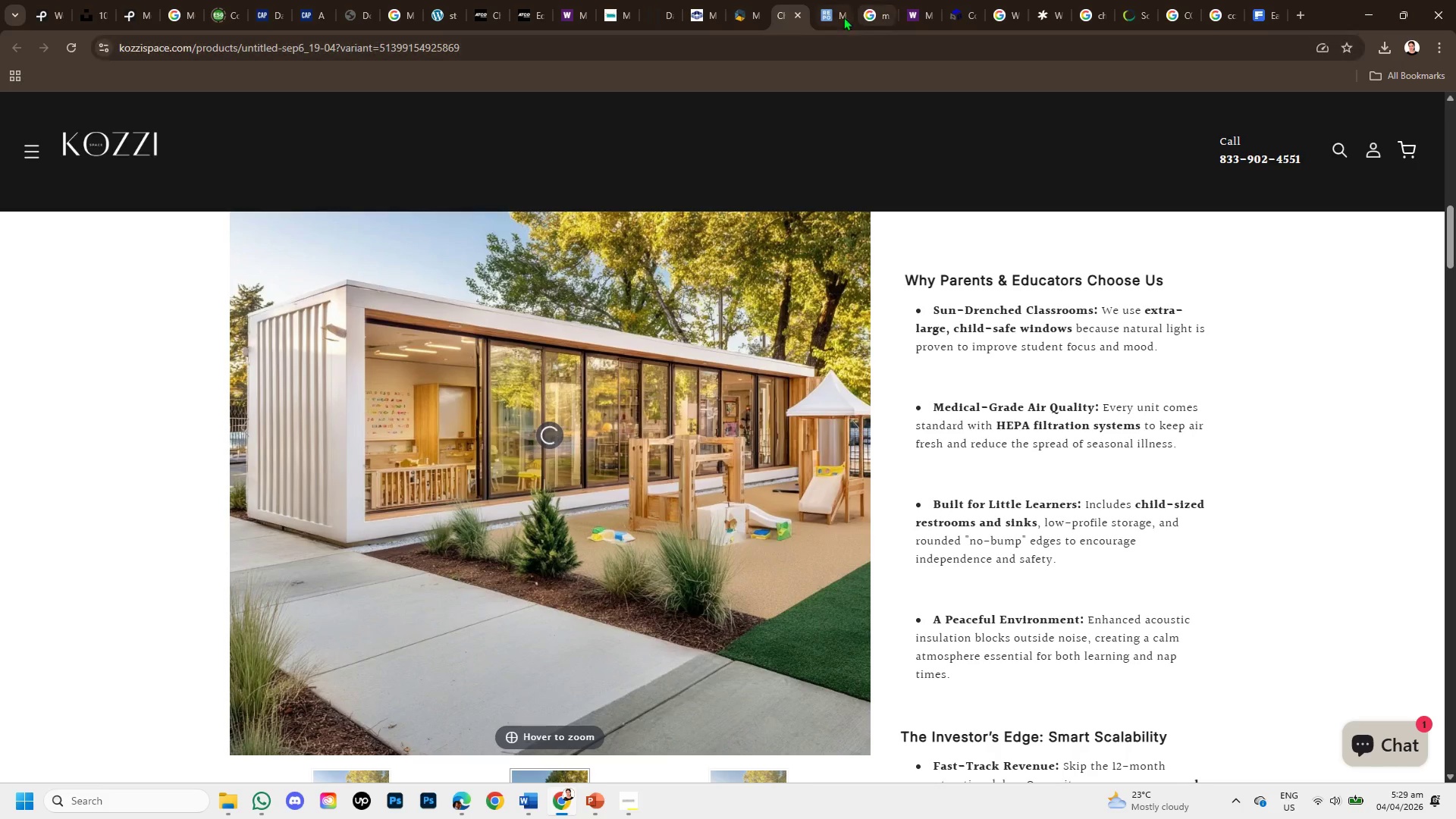 
left_click([868, 15])
 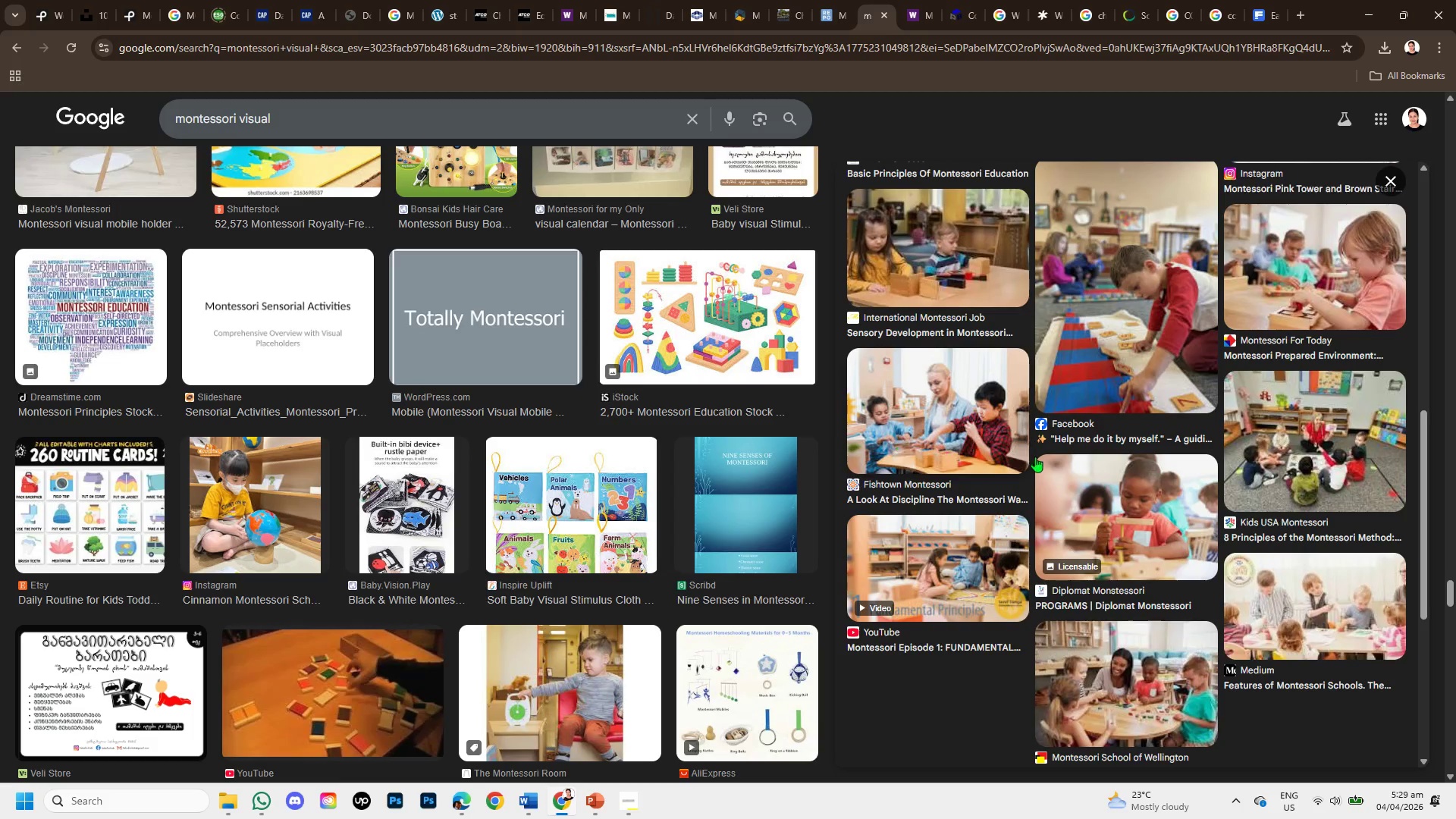 
scroll: coordinate [553, 204], scroll_direction: up, amount: 66.0
 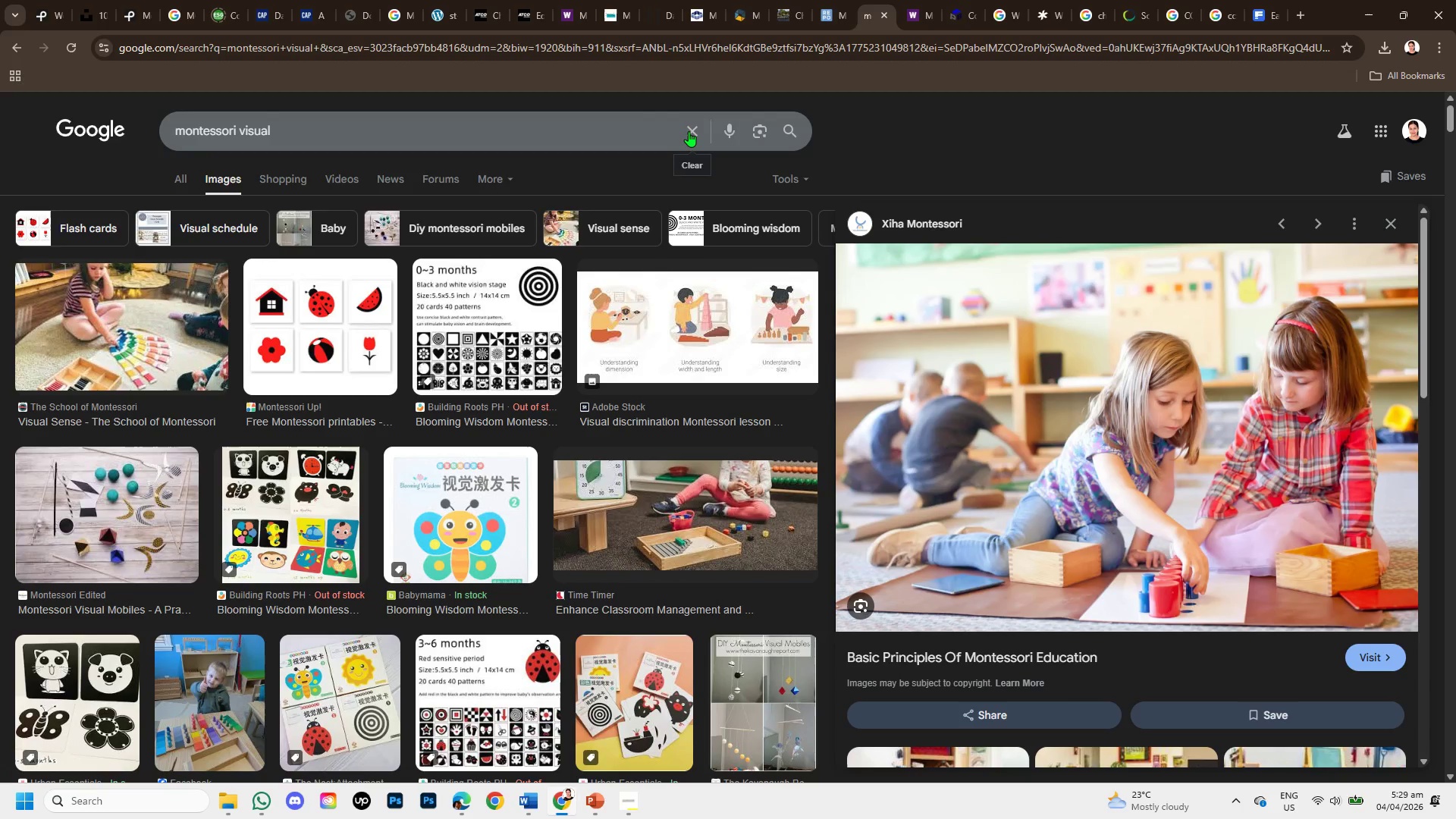 
left_click([690, 130])
 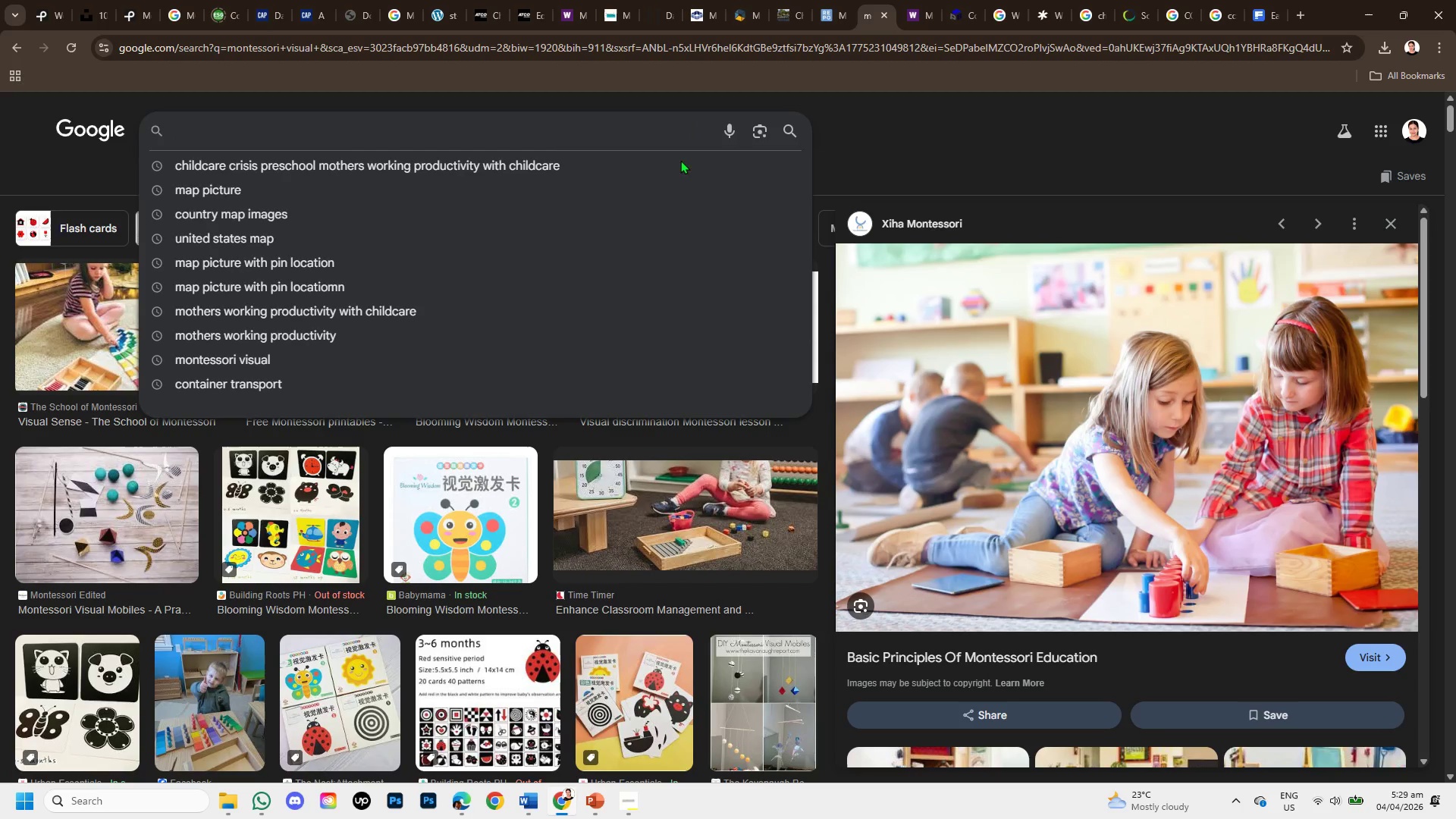 
scroll: coordinate [617, 281], scroll_direction: down, amount: 1.0
 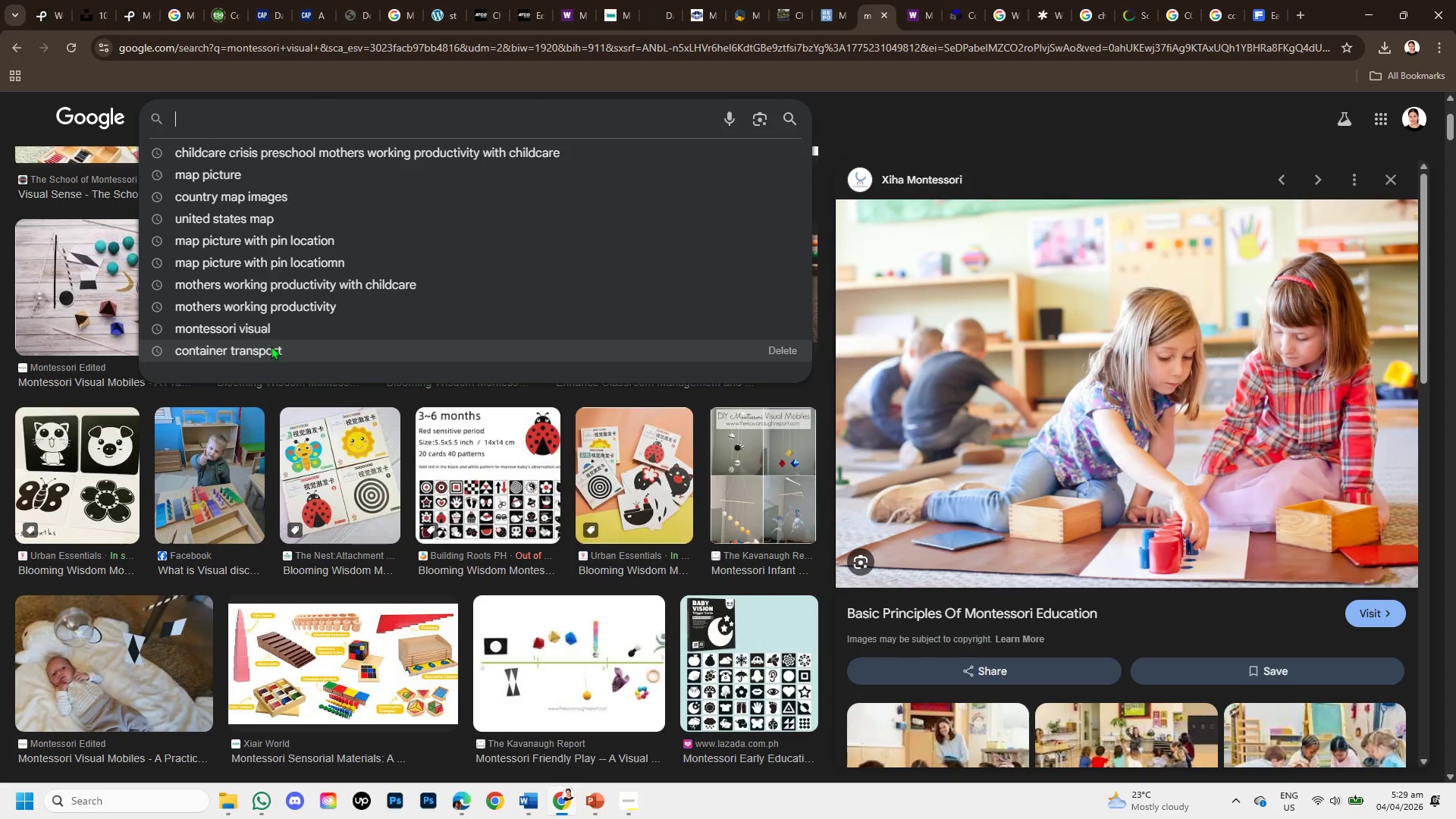 
left_click([271, 346])
 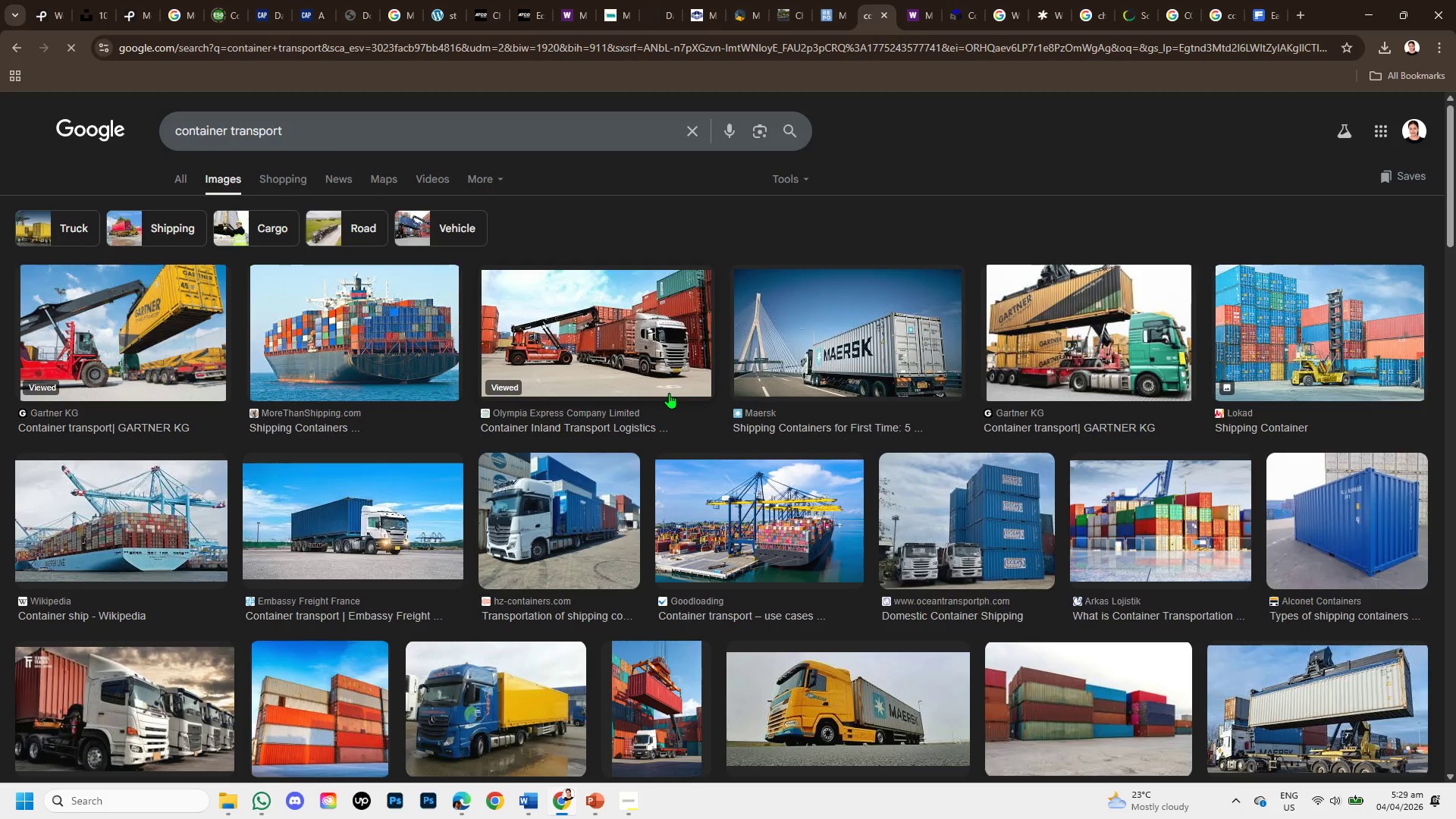 
scroll: coordinate [673, 410], scroll_direction: down, amount: 2.0
 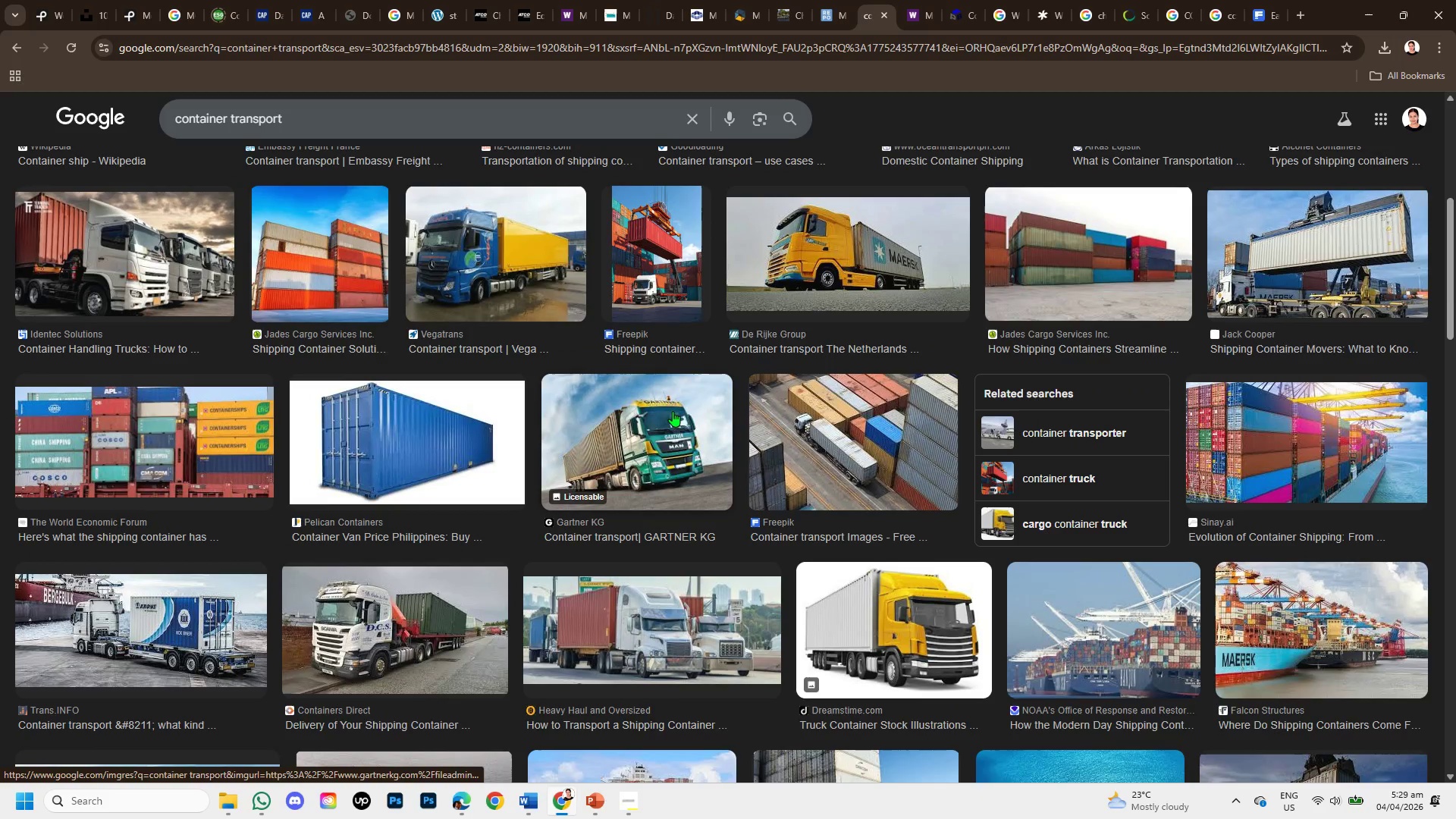 
scroll: coordinate [671, 410], scroll_direction: up, amount: 4.0
 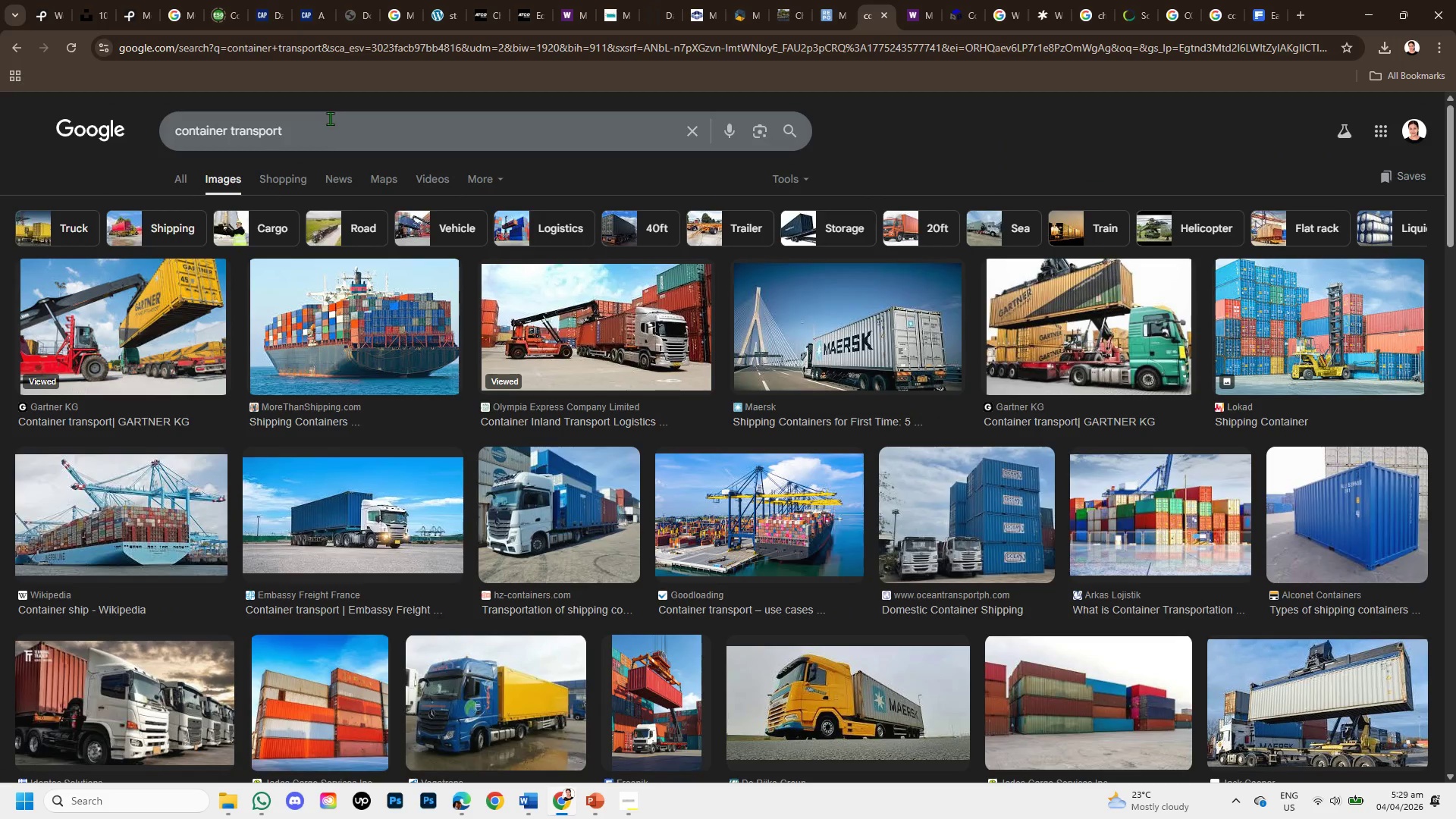 
left_click([321, 129])
 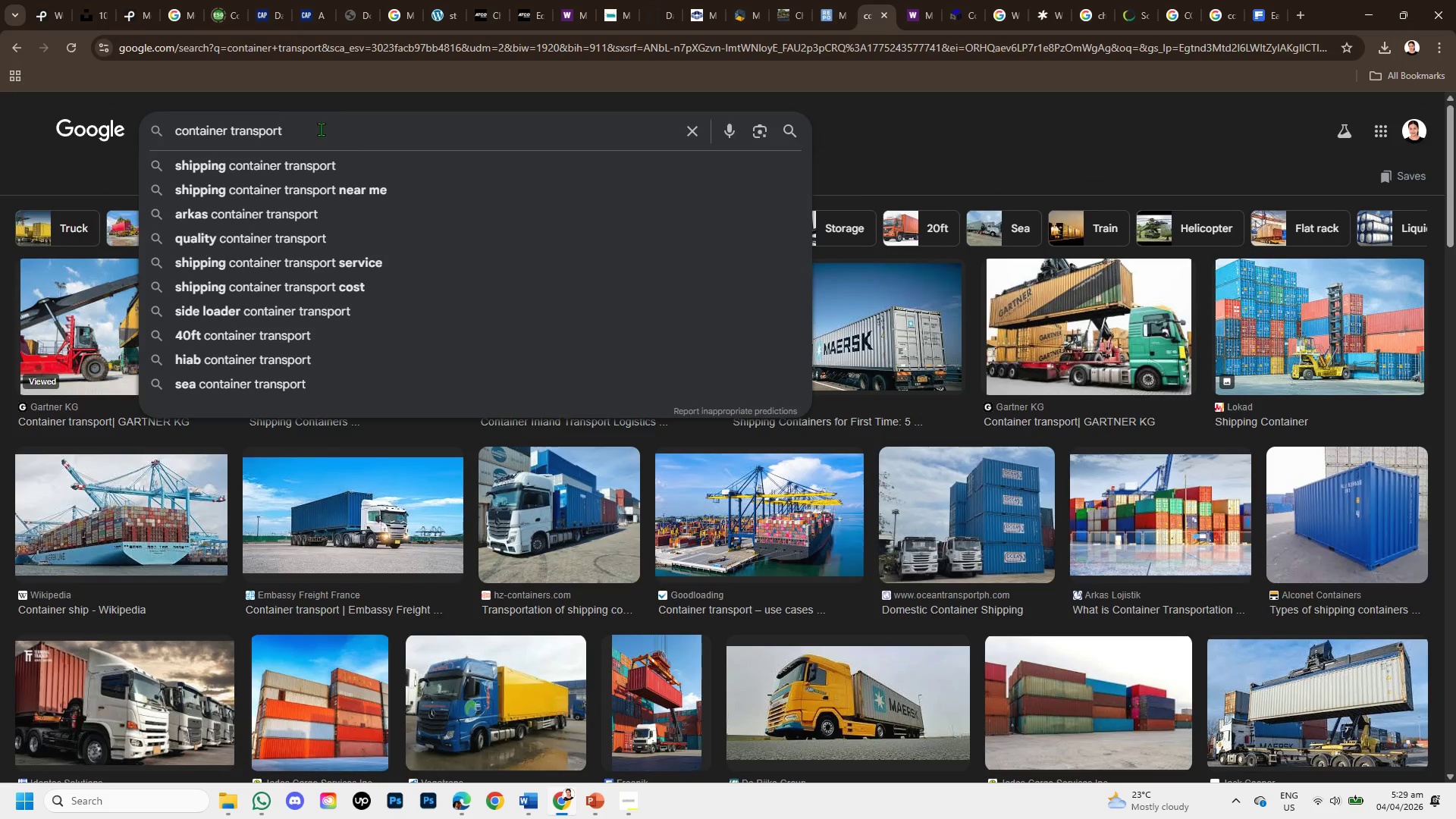 
hold_key(key=Backspace, duration=1.34)
 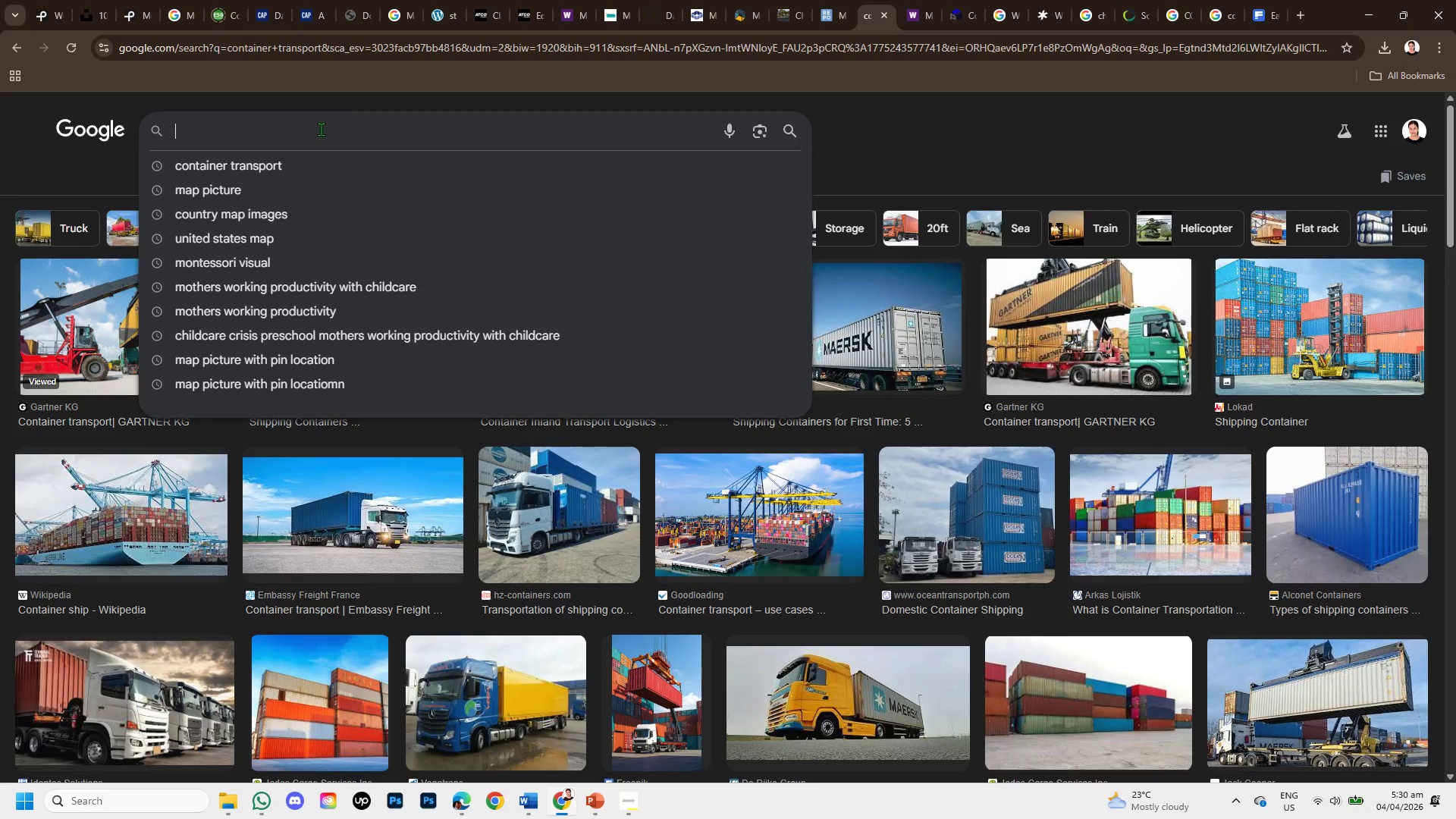 
type(construction site)
 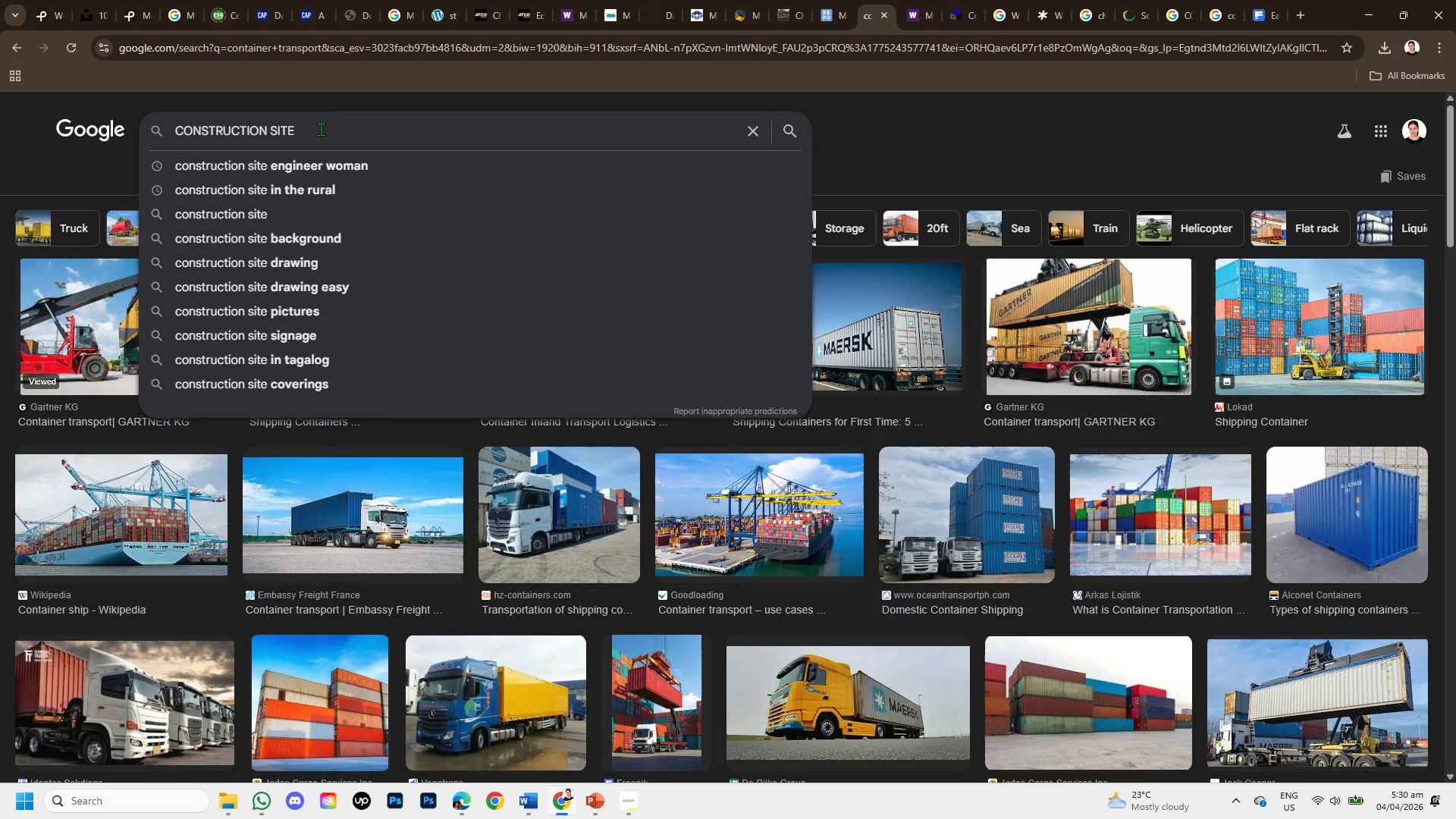 
key(Space)
 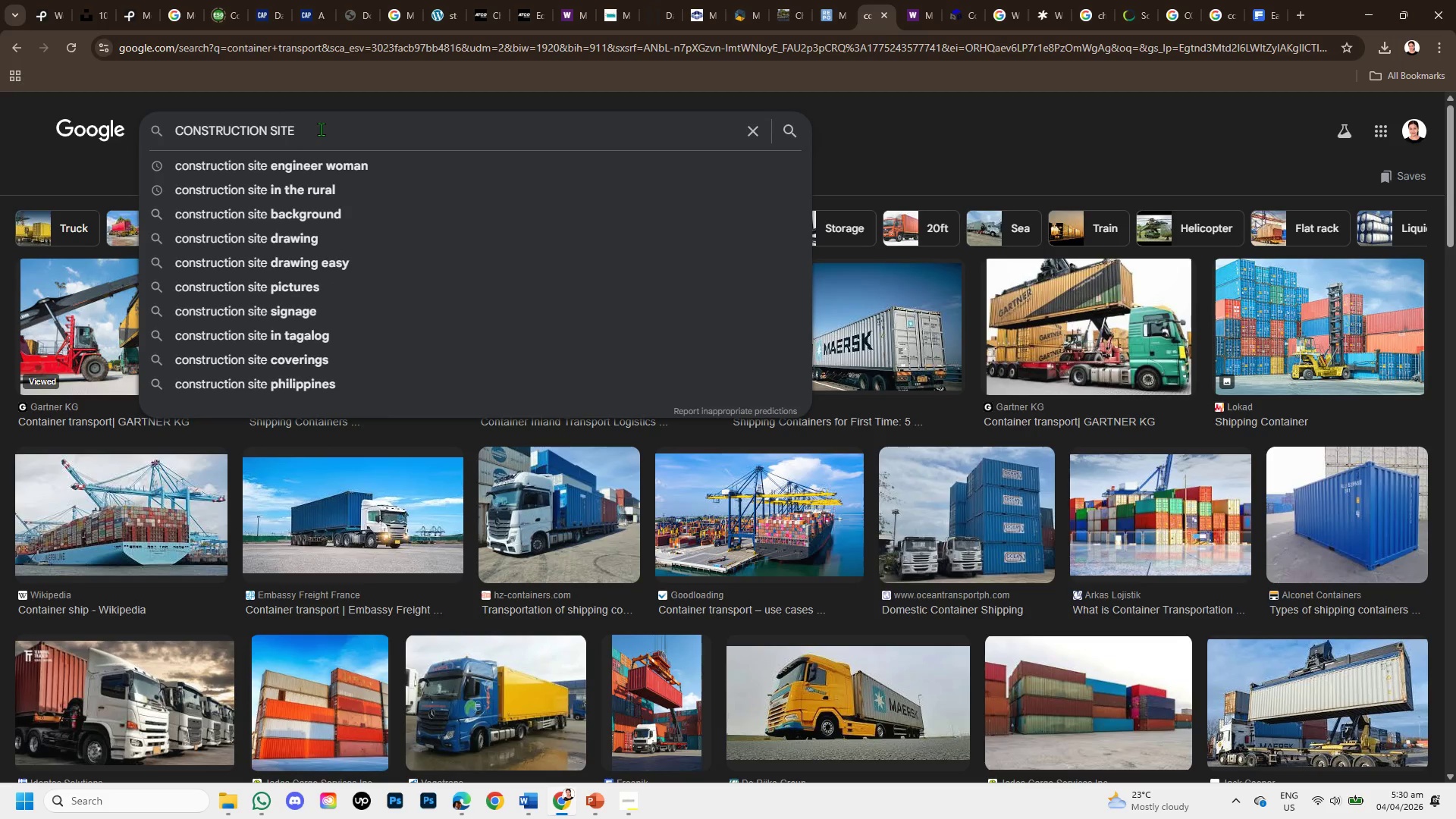 
key(Enter)
 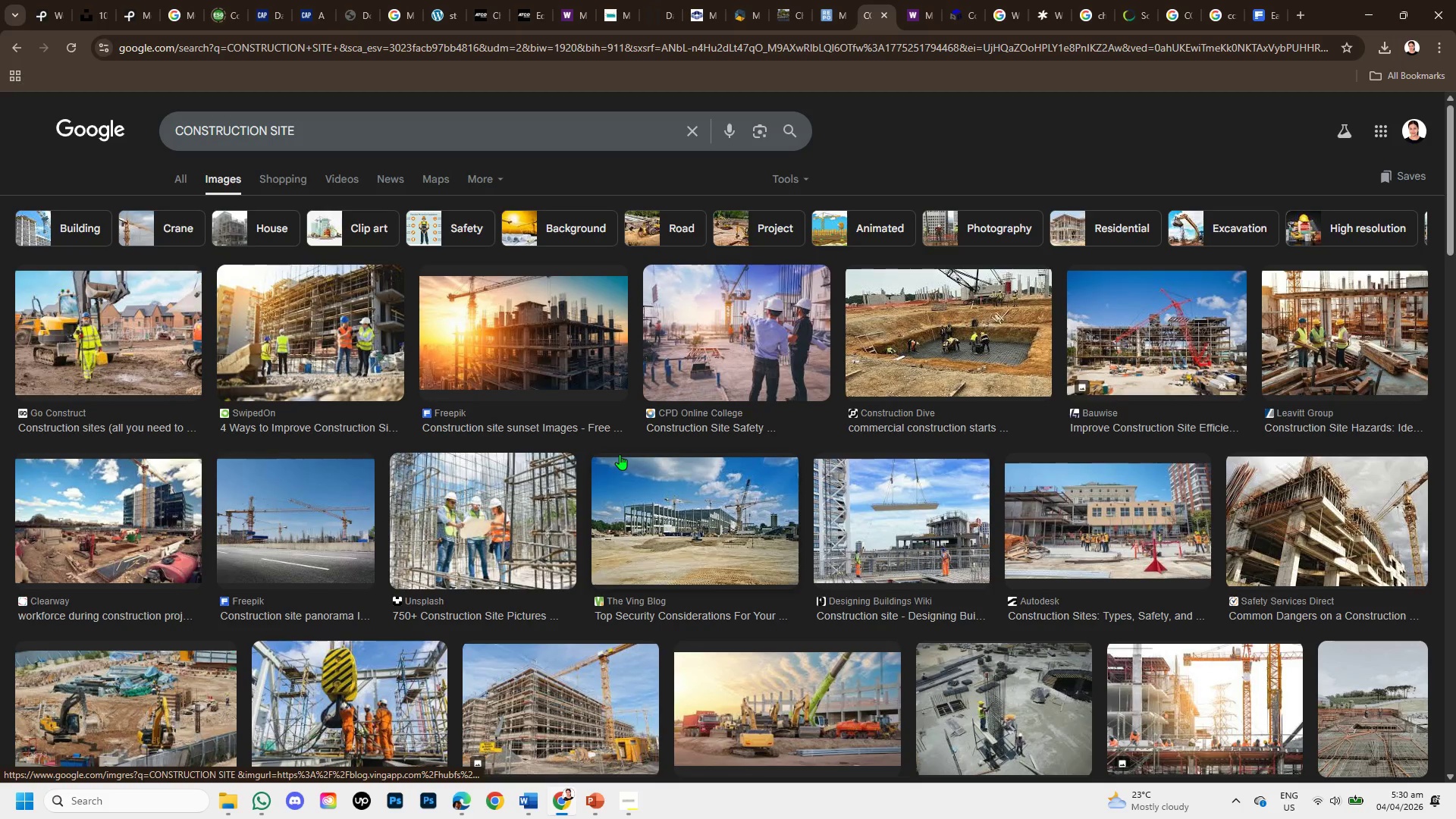 
wait(6.53)
 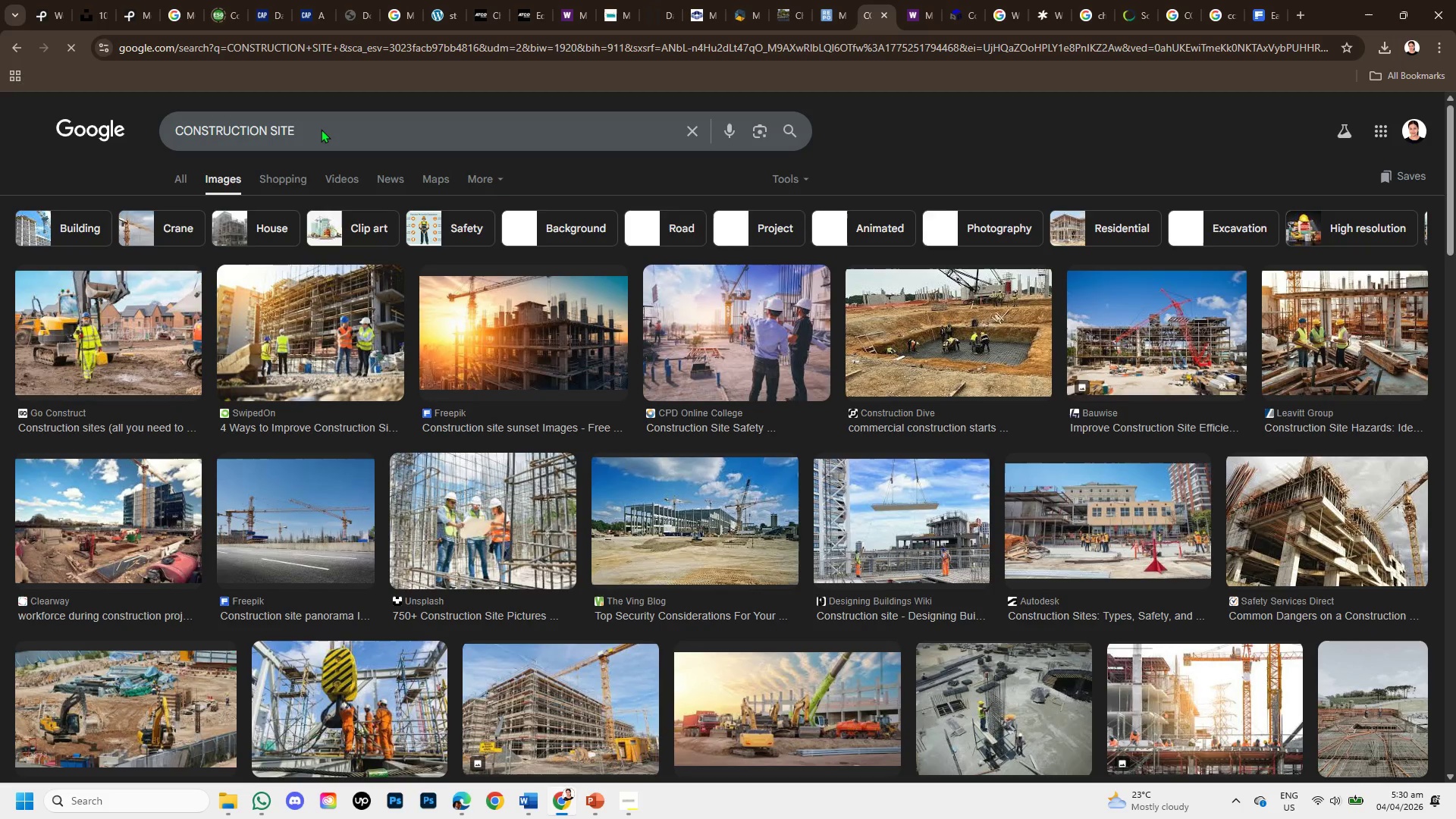 
scroll: coordinate [641, 540], scroll_direction: down, amount: 1.0
 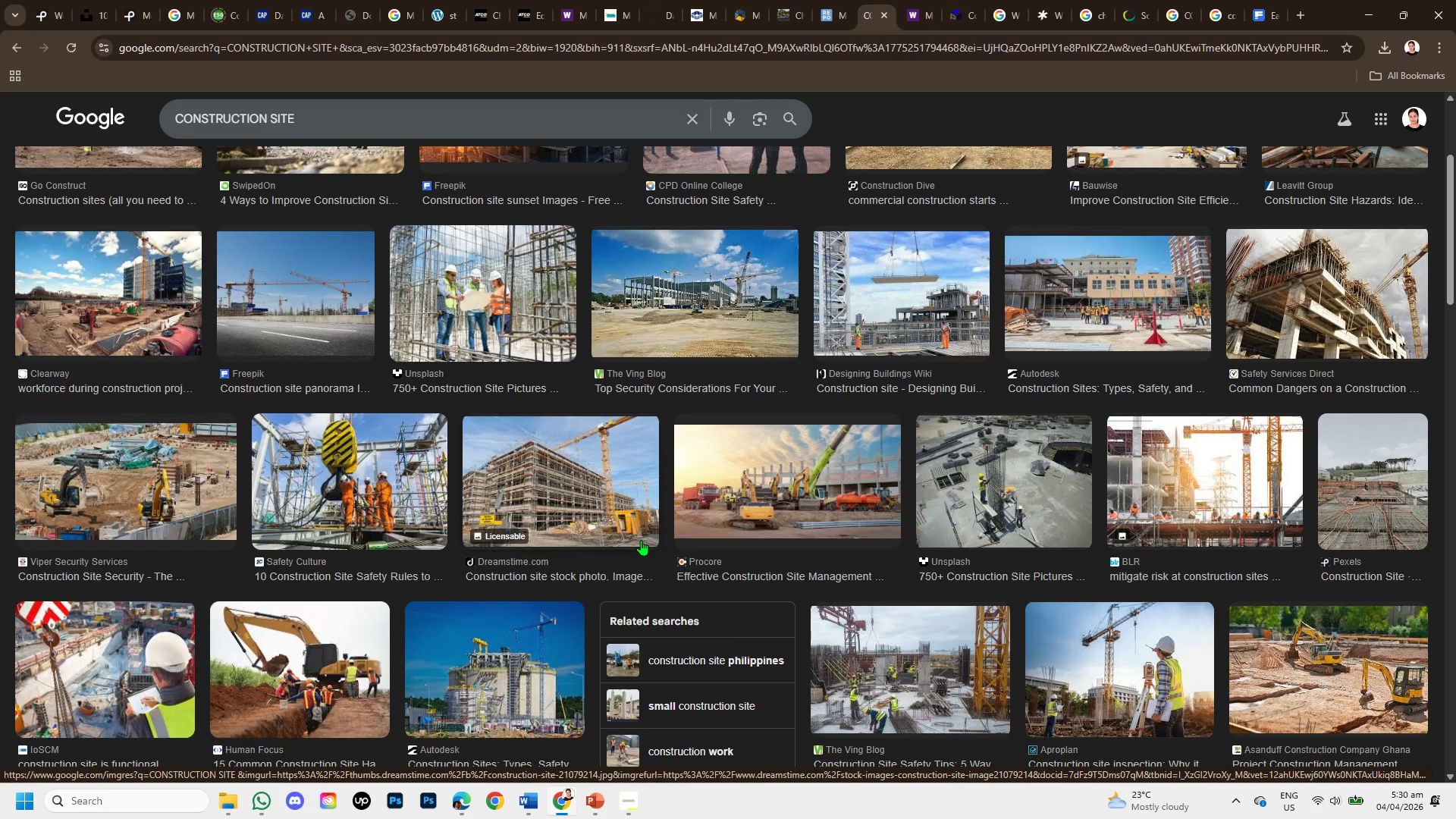 
scroll: coordinate [629, 519], scroll_direction: up, amount: 3.0
 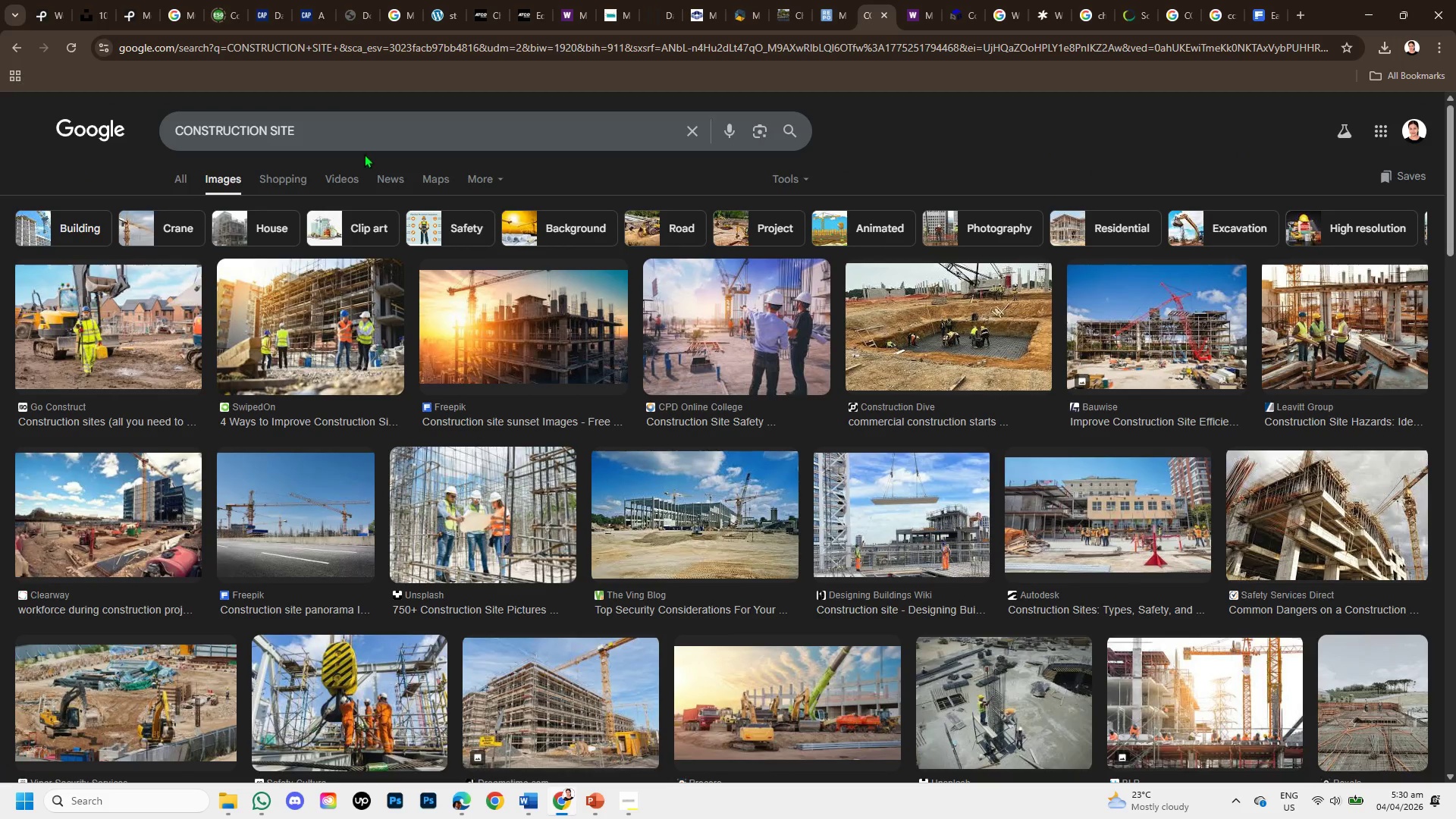 
left_click([336, 124])
 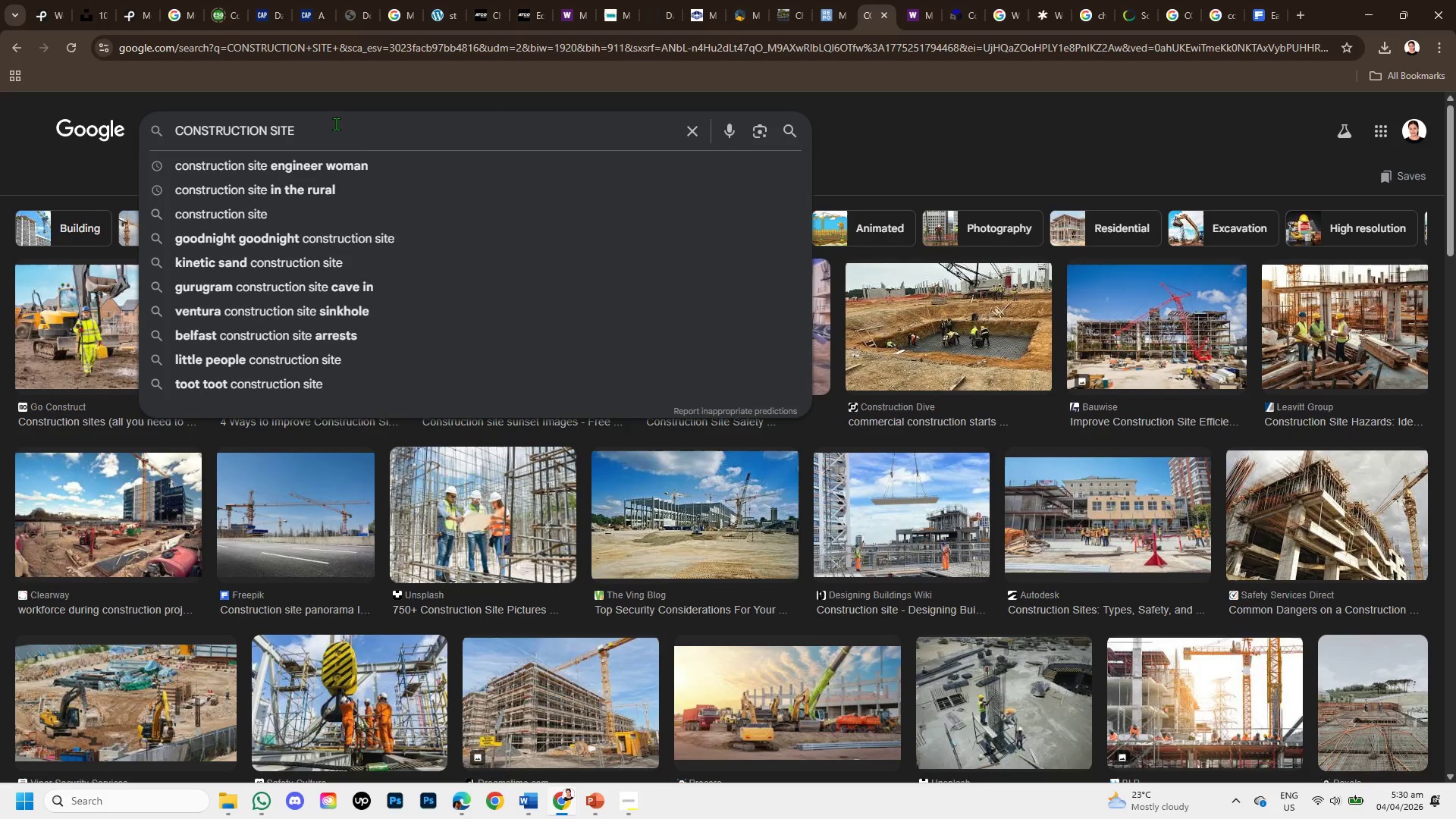 
type( modular classroom )
 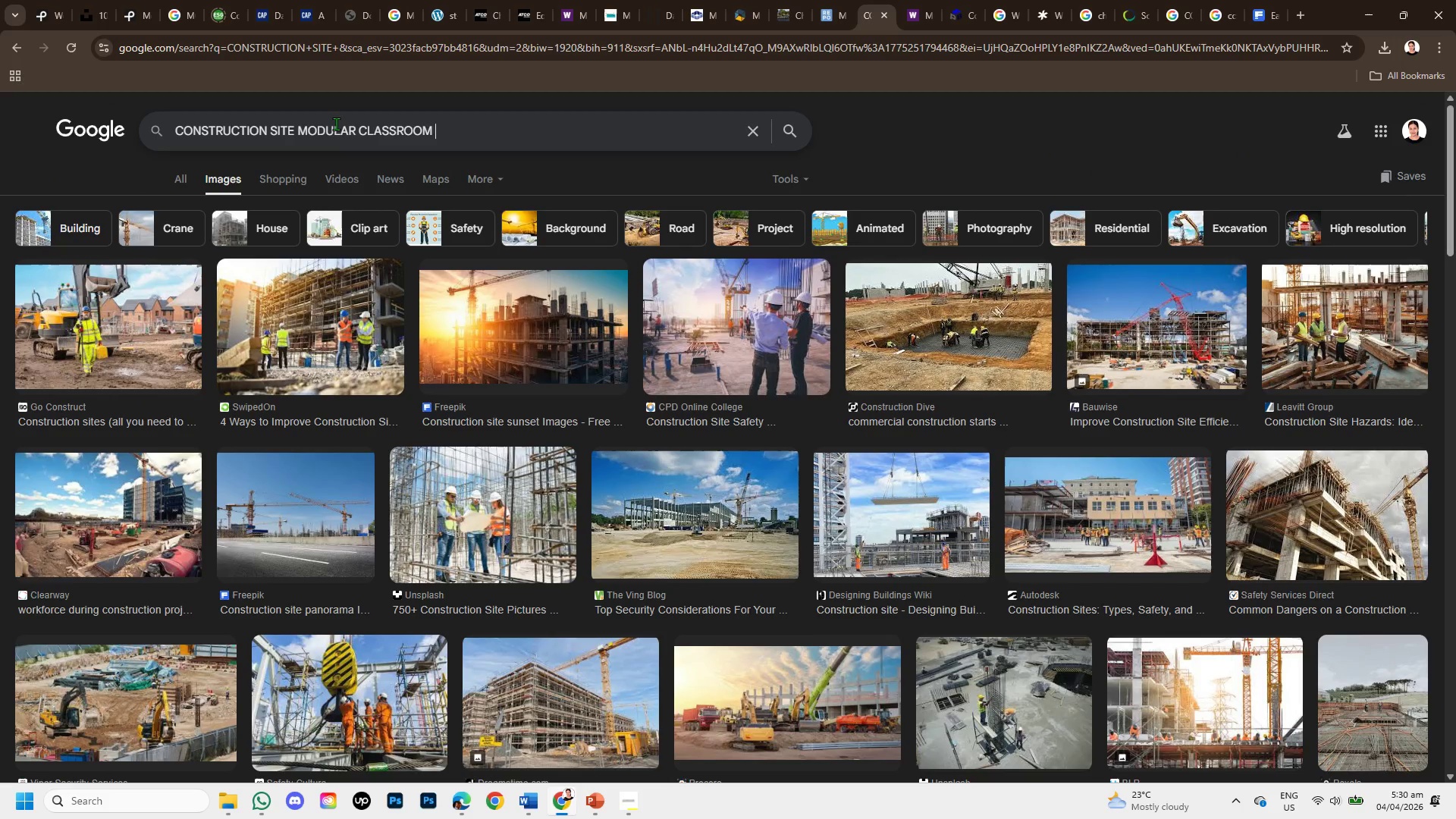 
key(Enter)
 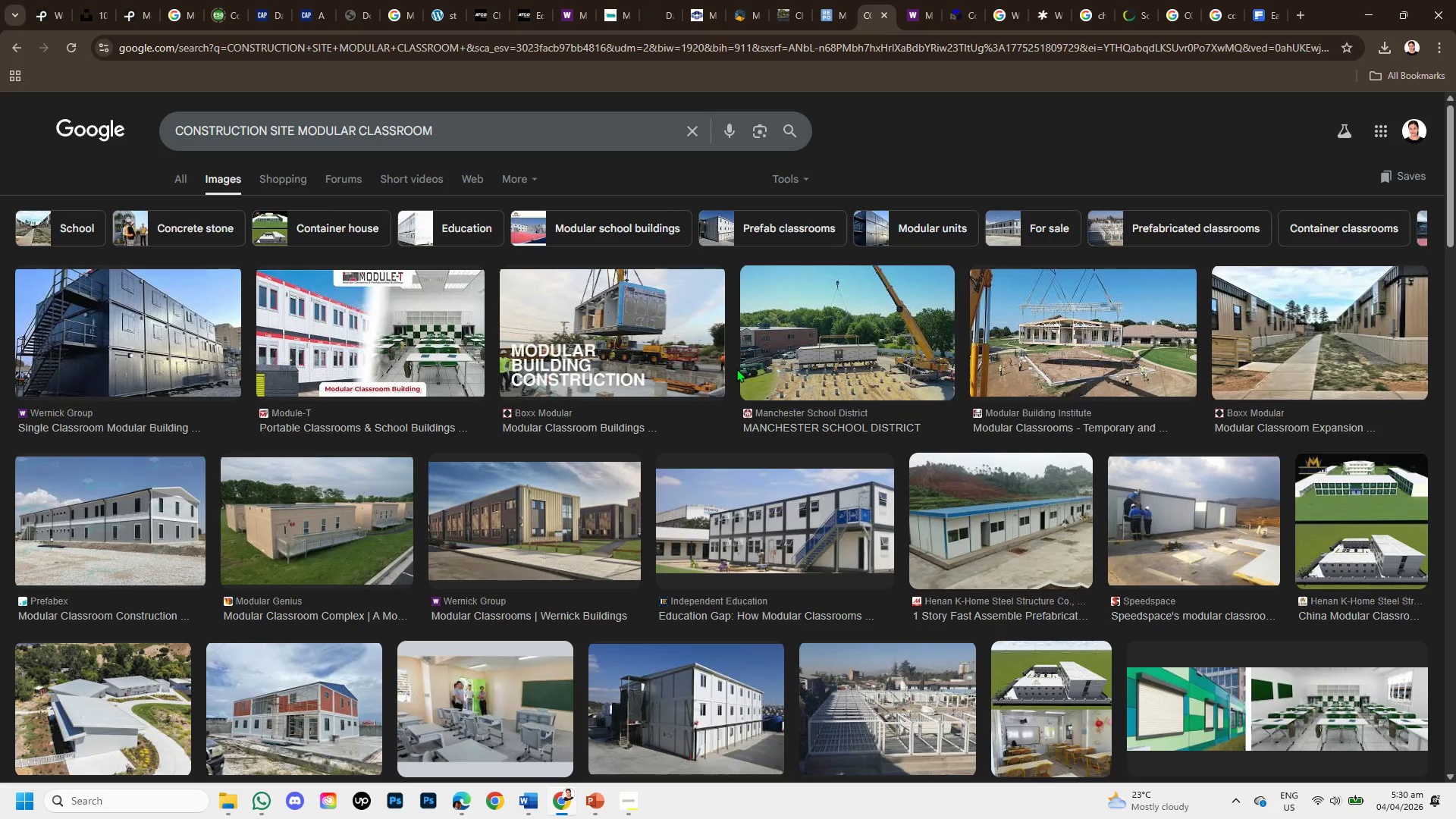 
left_click([611, 342])
 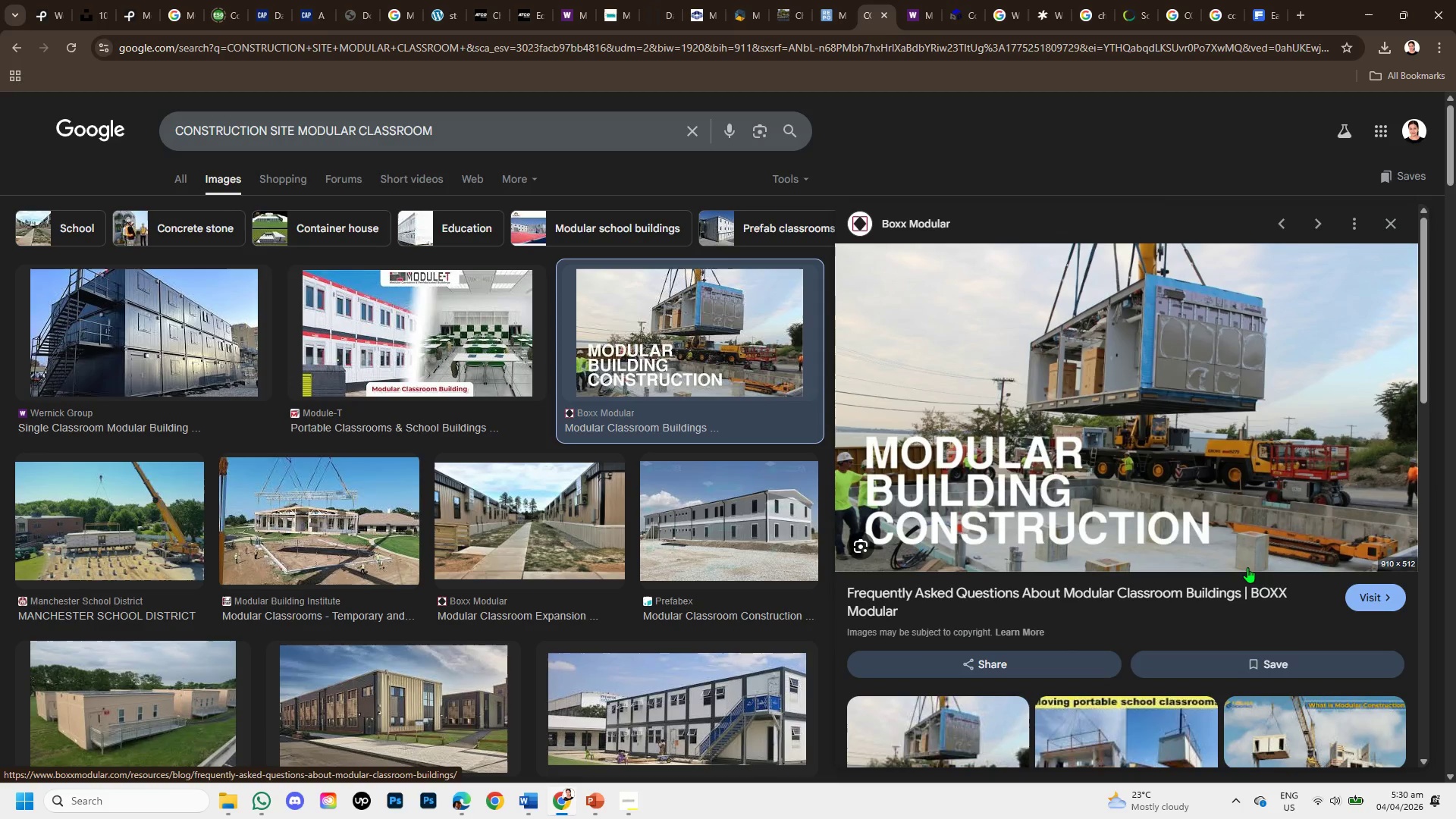 
scroll: coordinate [1225, 475], scroll_direction: down, amount: 2.0
 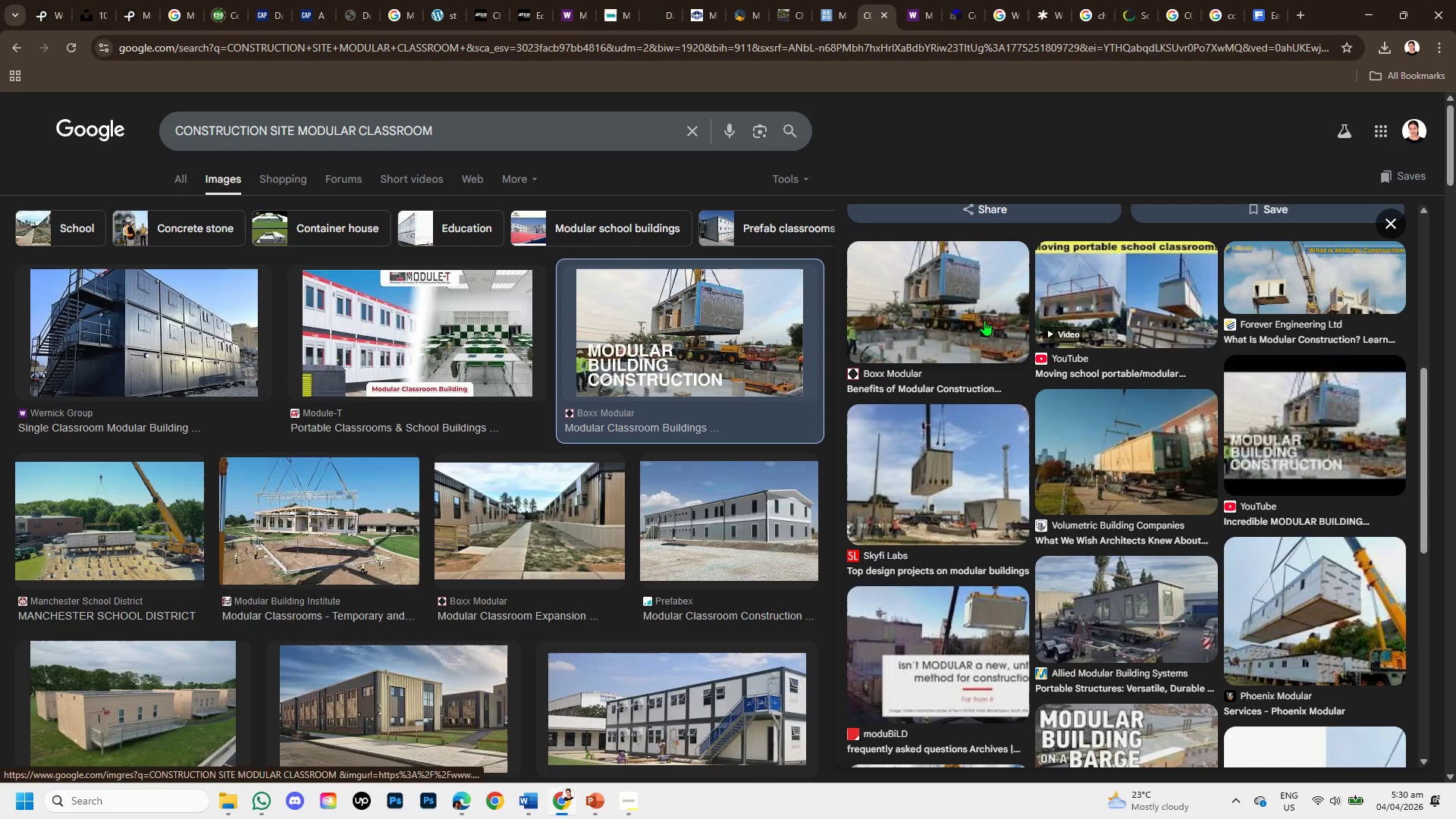 
left_click([984, 320])
 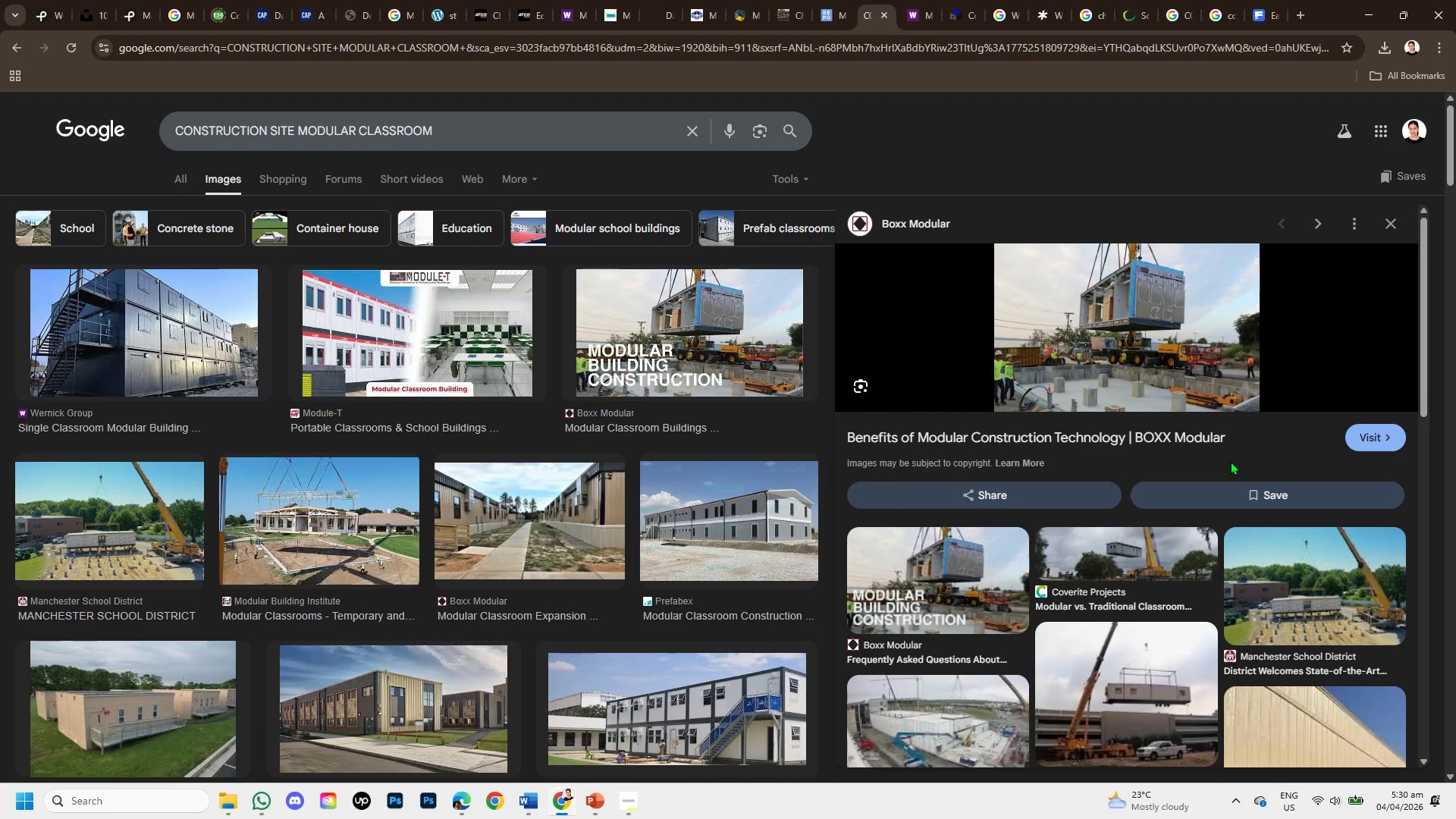 
scroll: coordinate [1107, 626], scroll_direction: down, amount: 3.0
 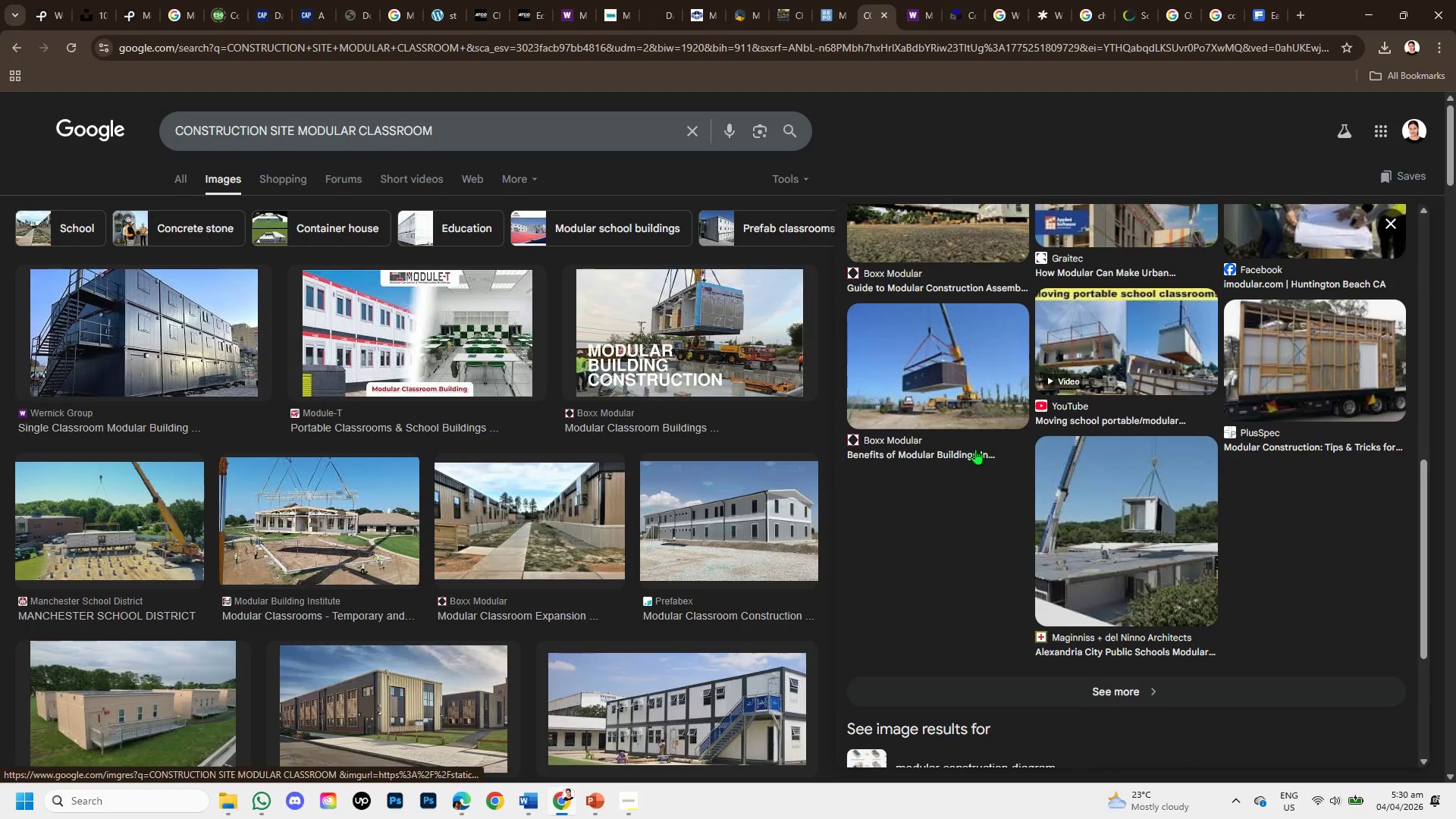 
left_click([947, 353])
 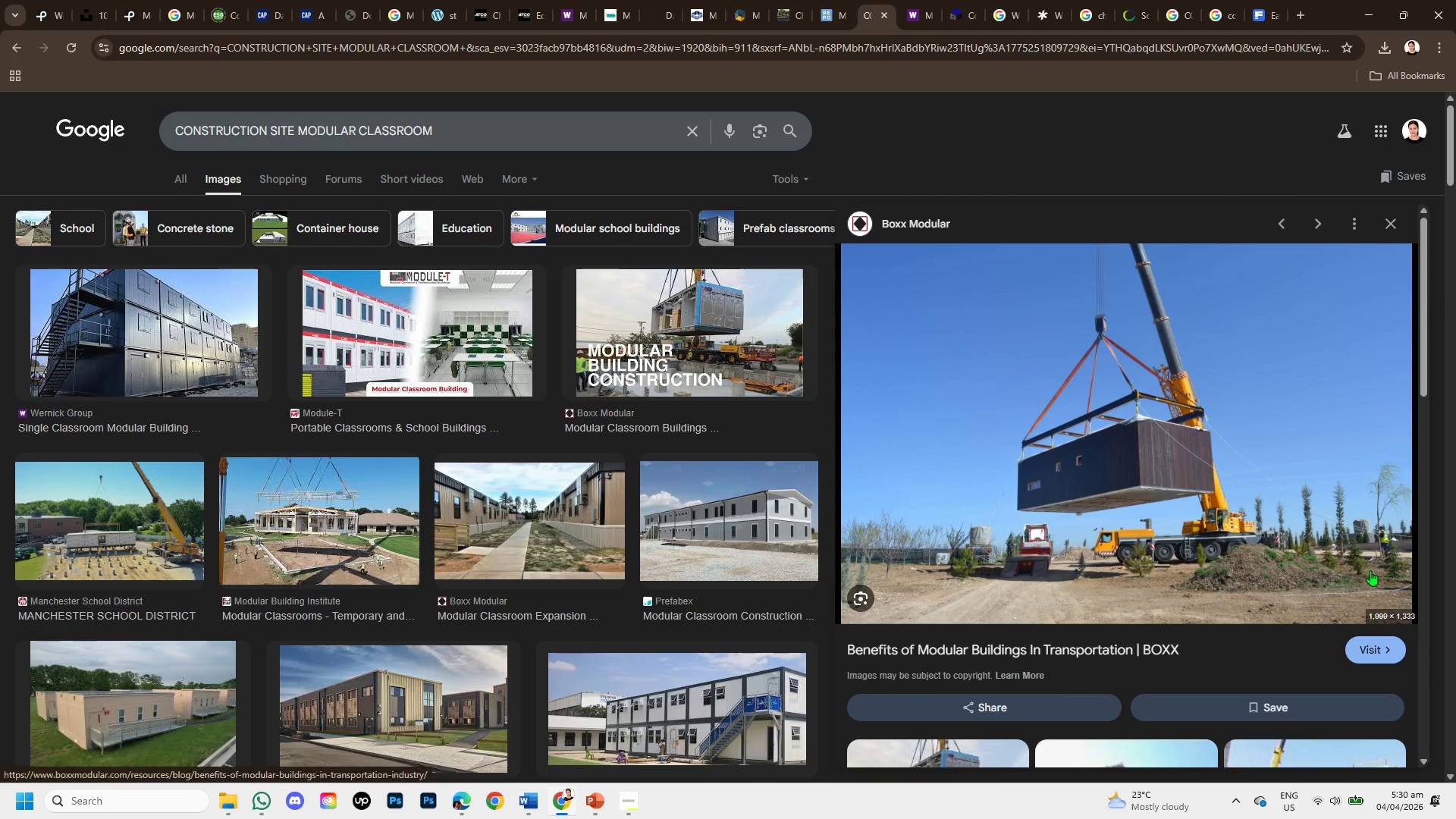 
right_click([1082, 359])
 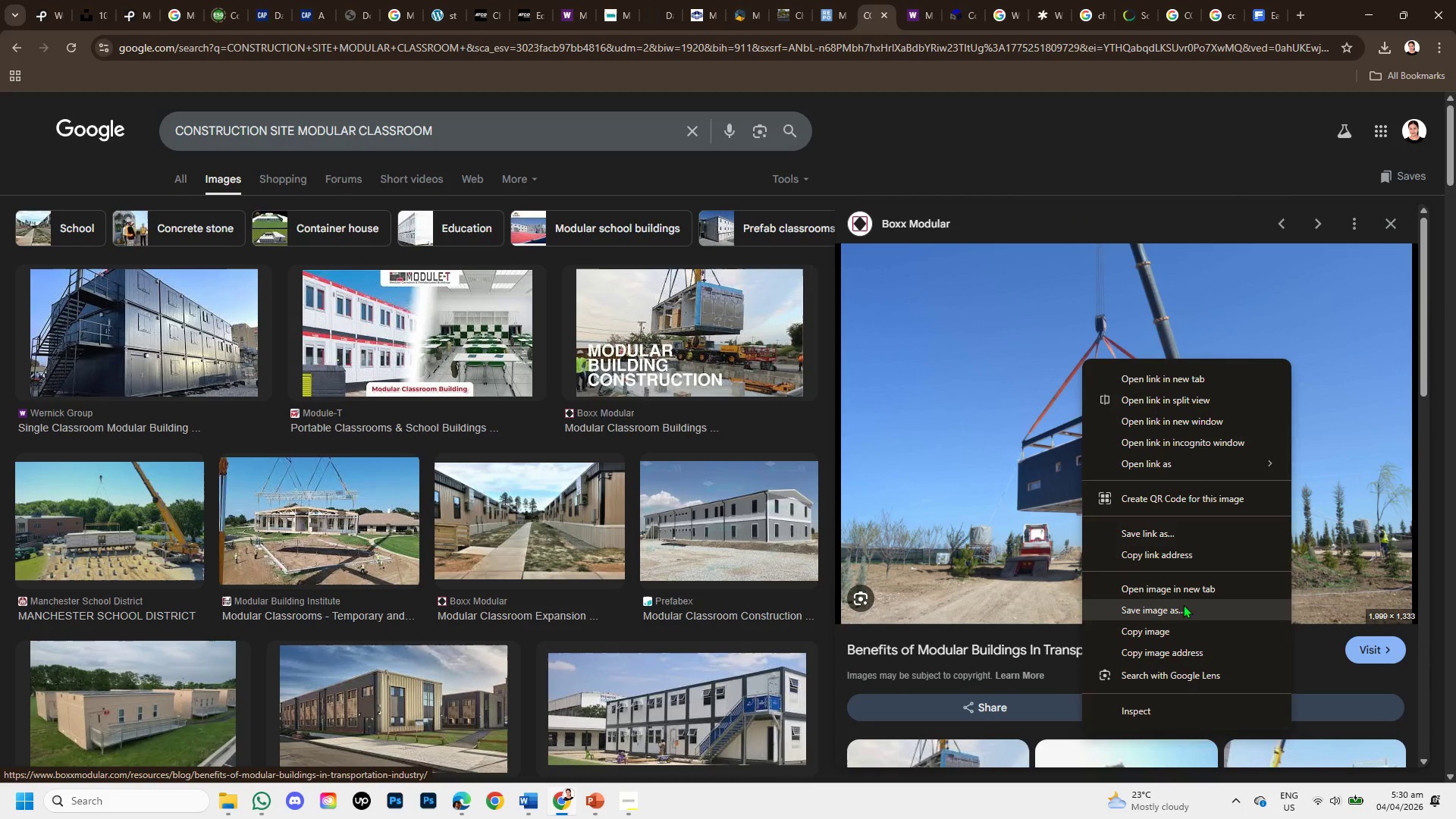 
left_click([1180, 623])
 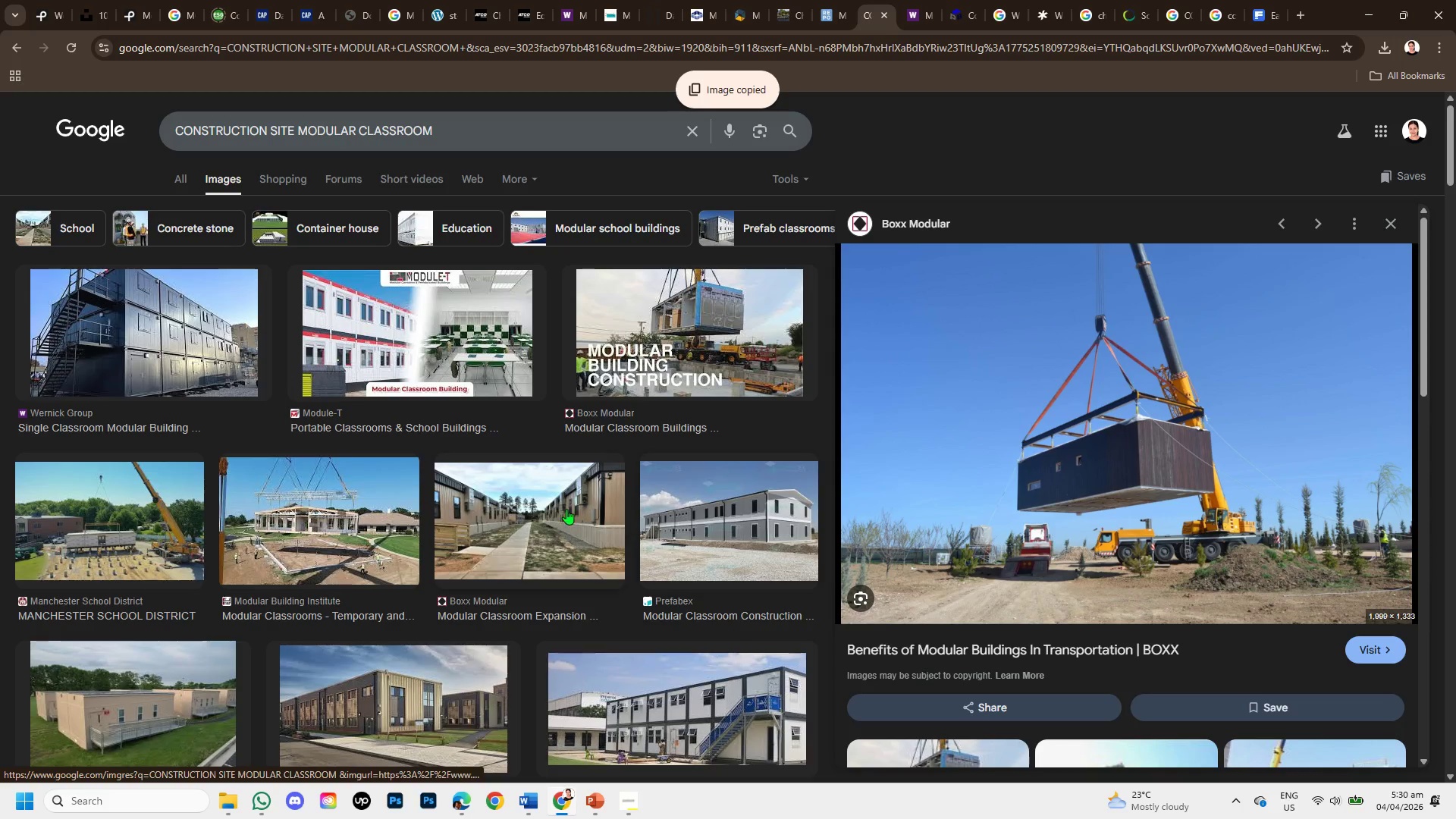 
scroll: coordinate [564, 509], scroll_direction: down, amount: 1.0
 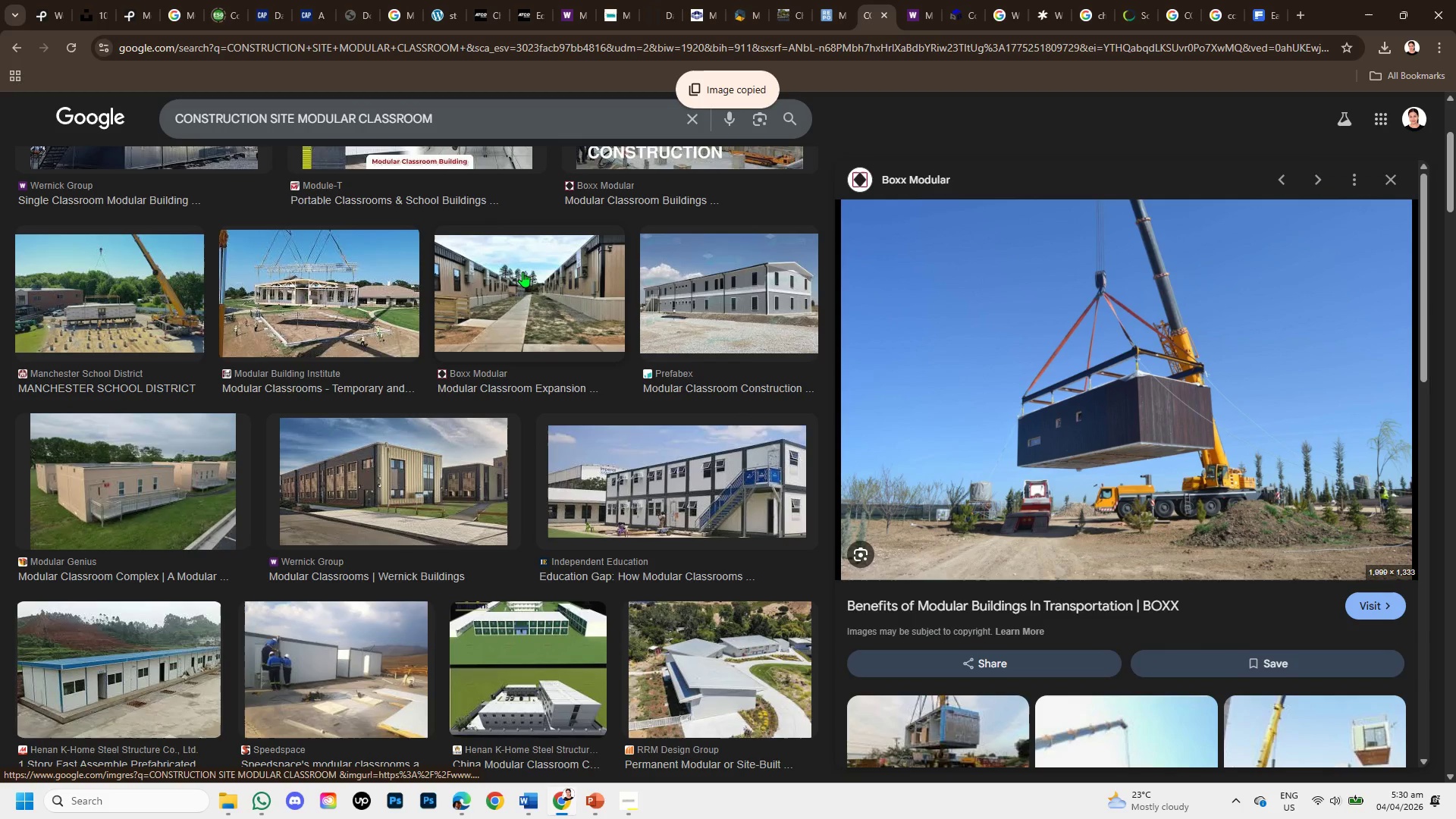 
left_click([522, 271])
 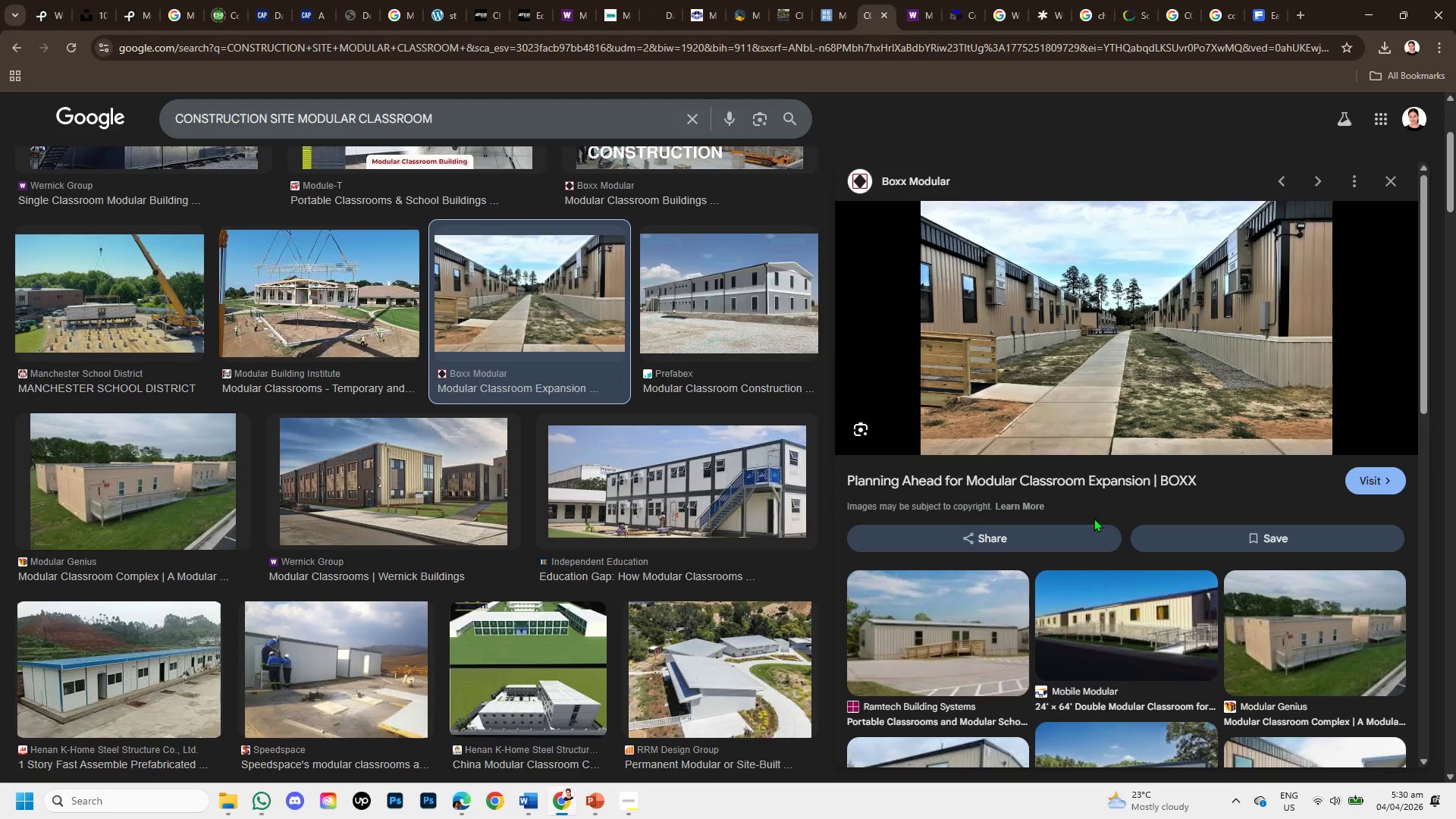 
wait(5.81)
 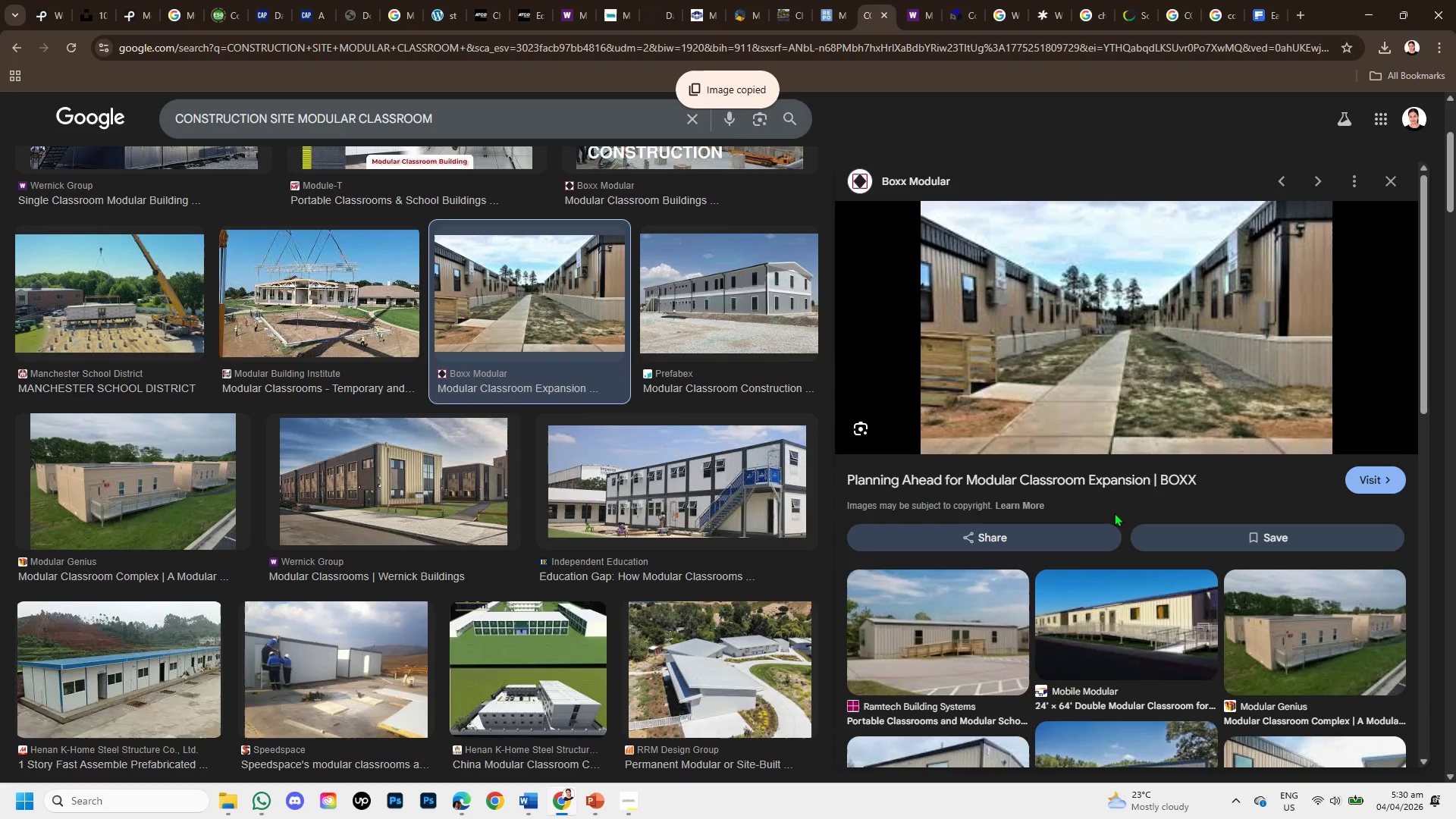 
left_click([371, 318])
 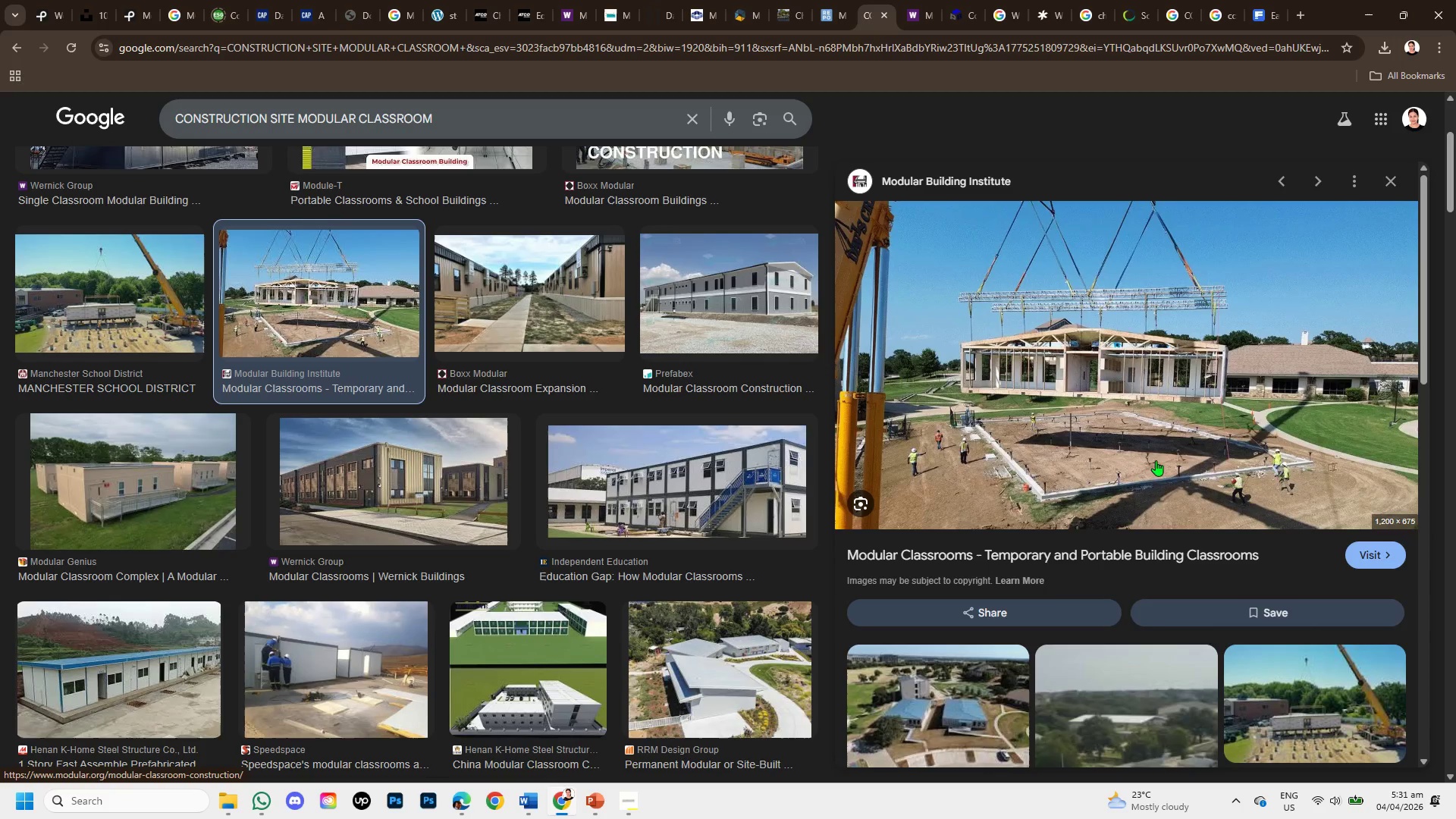 
wait(7.77)
 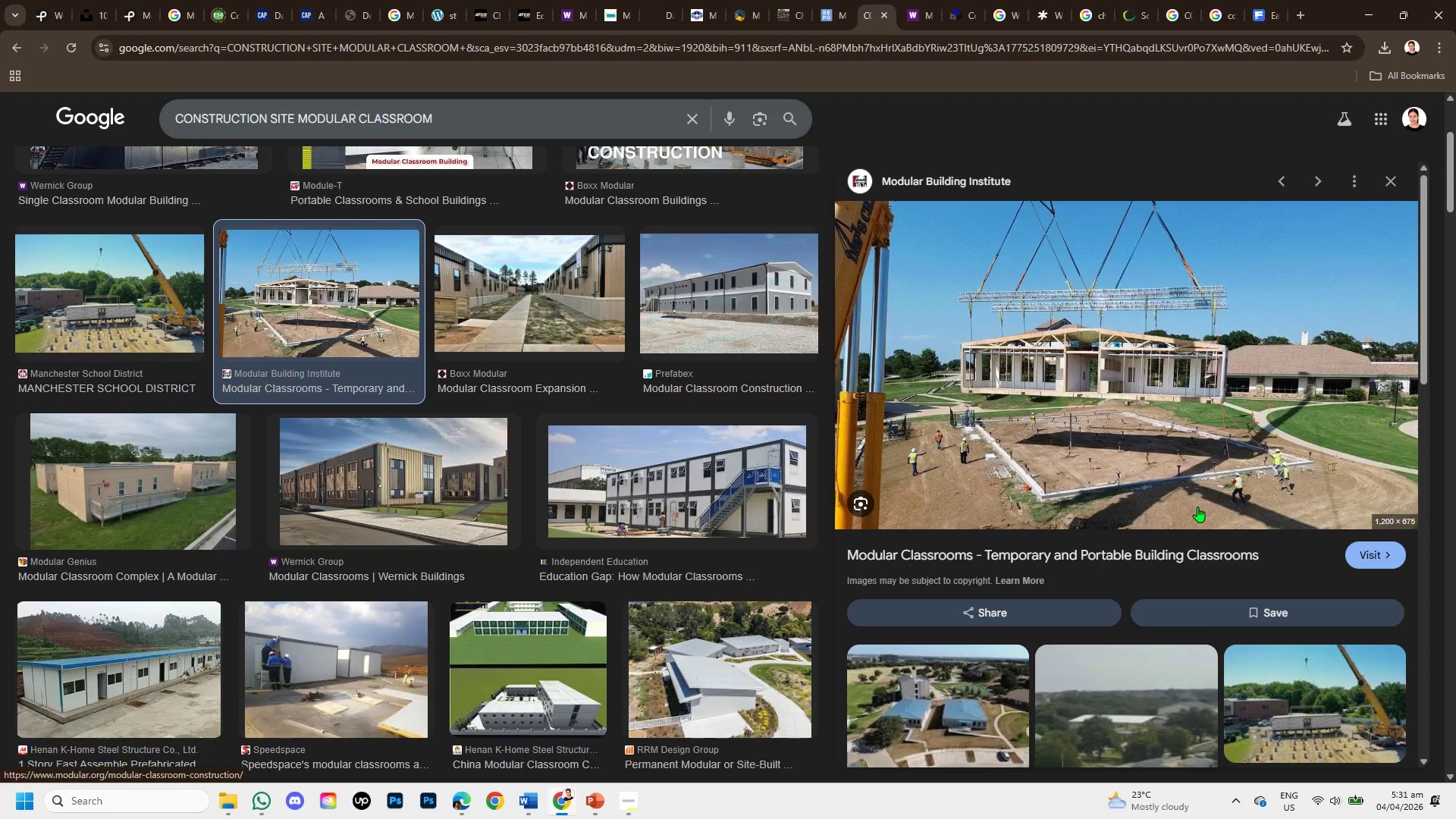 
right_click([1119, 367])
 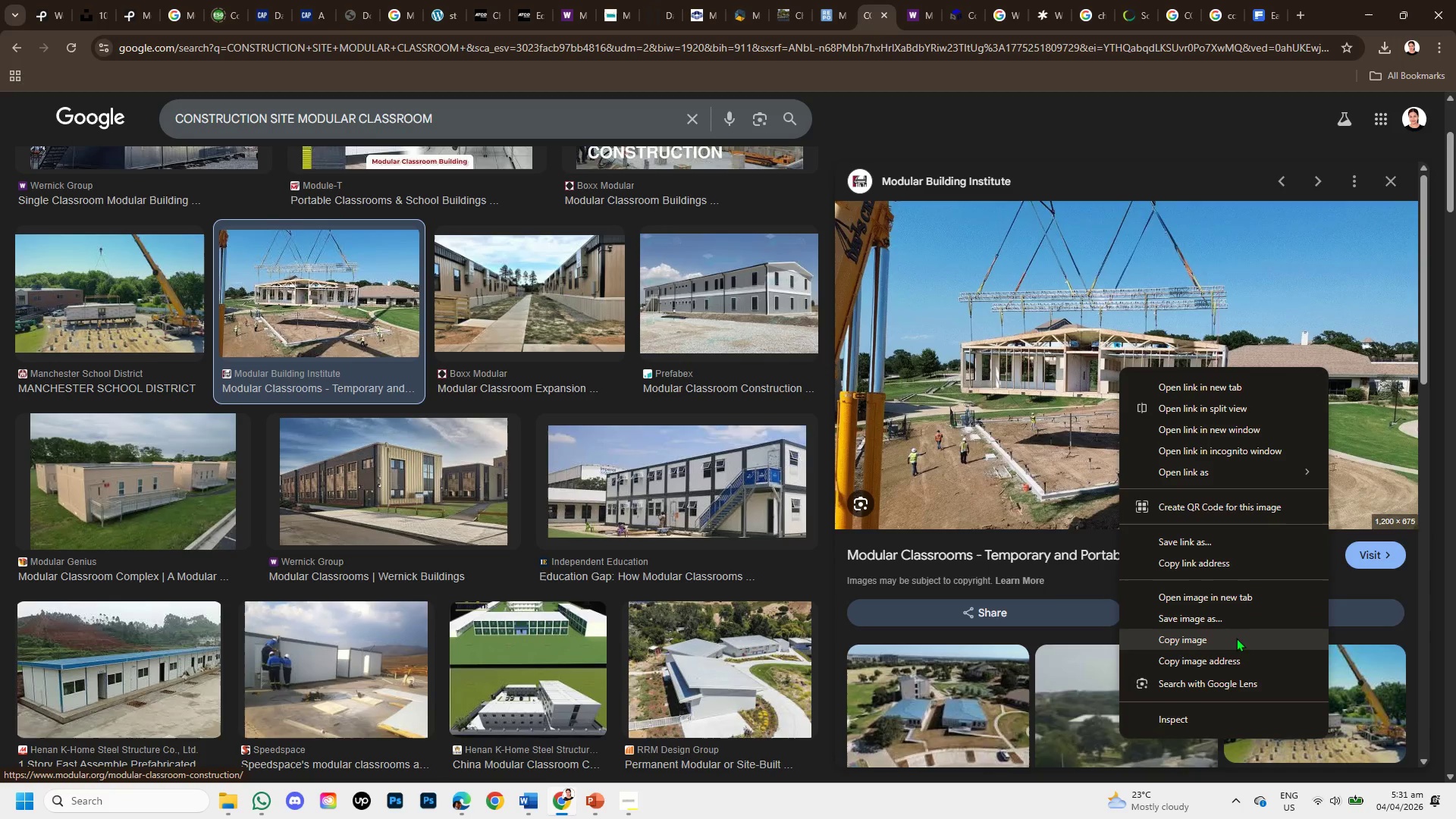 
left_click([1233, 641])
 